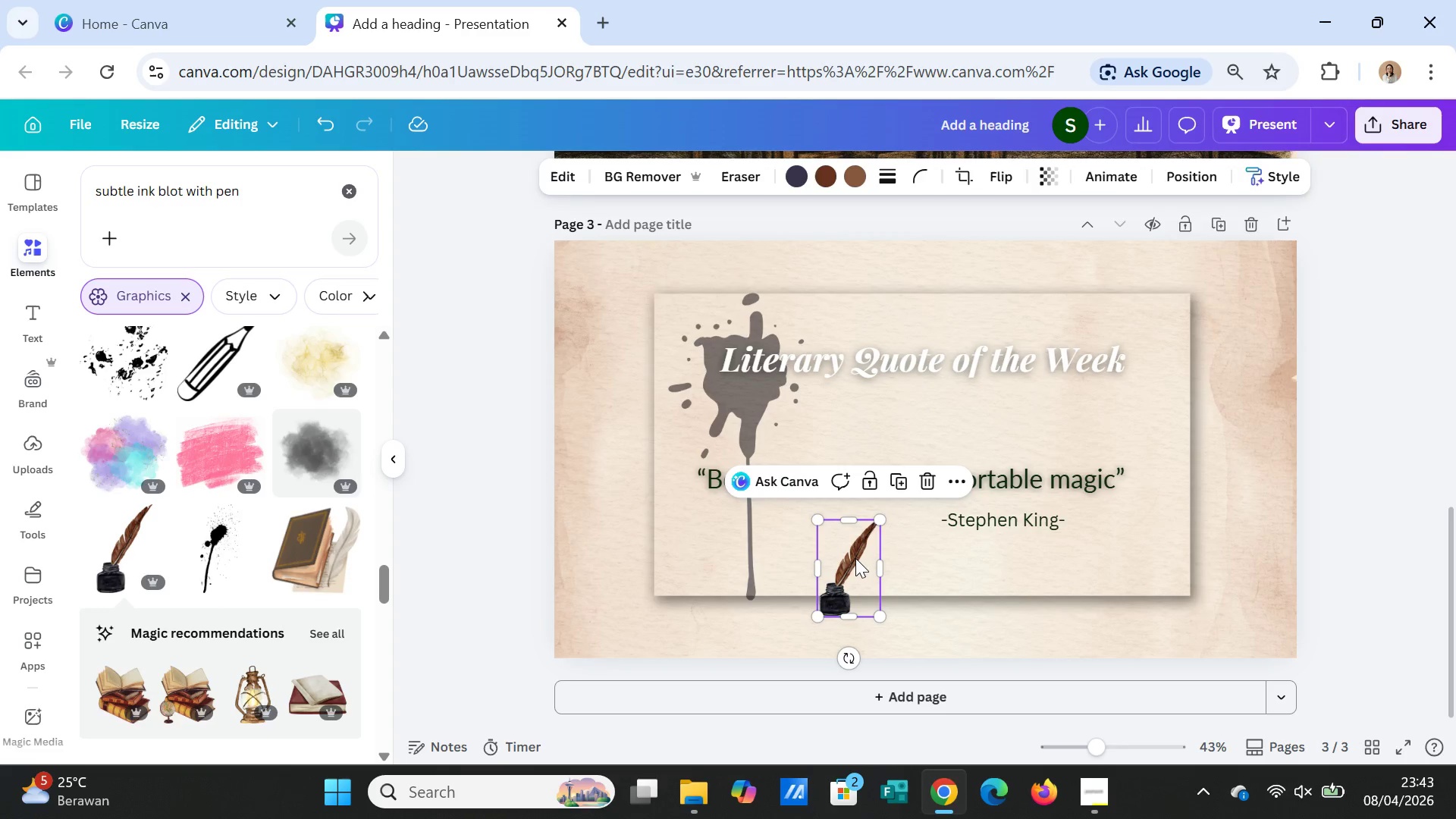 
left_click_drag(start_coordinate=[855, 558], to_coordinate=[1152, 521])
 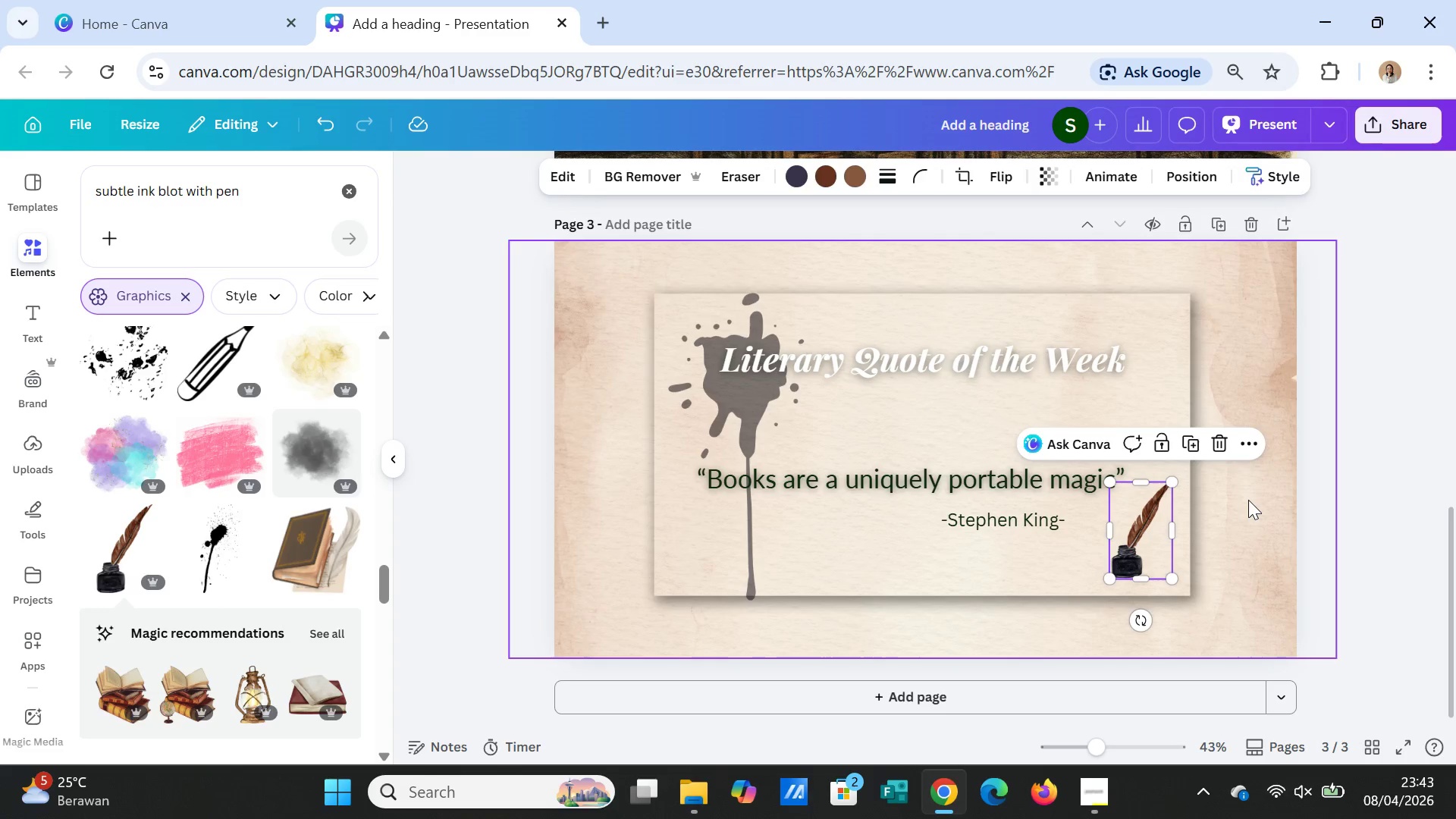 
left_click([1248, 500])
 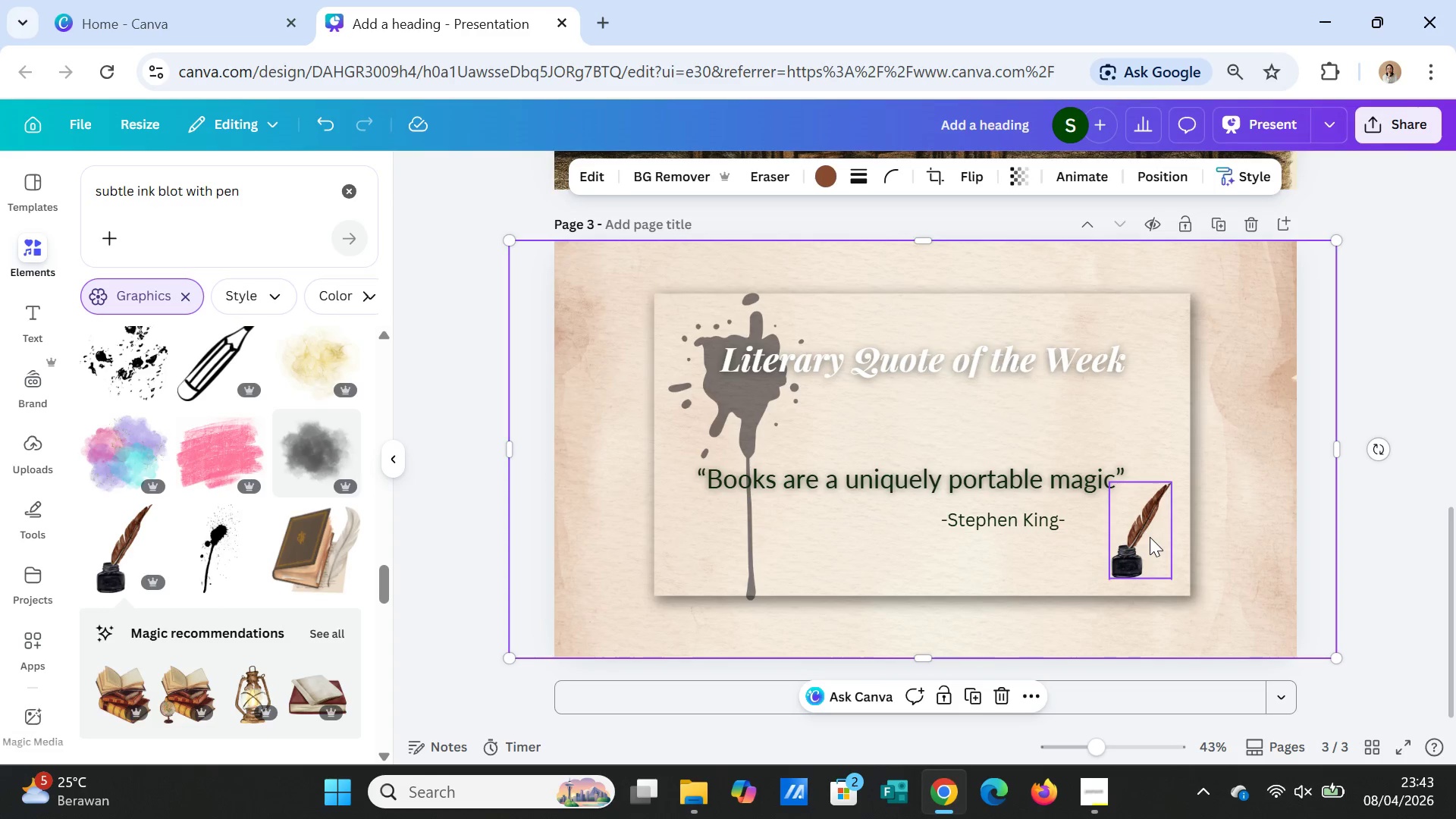 
left_click([1150, 537])
 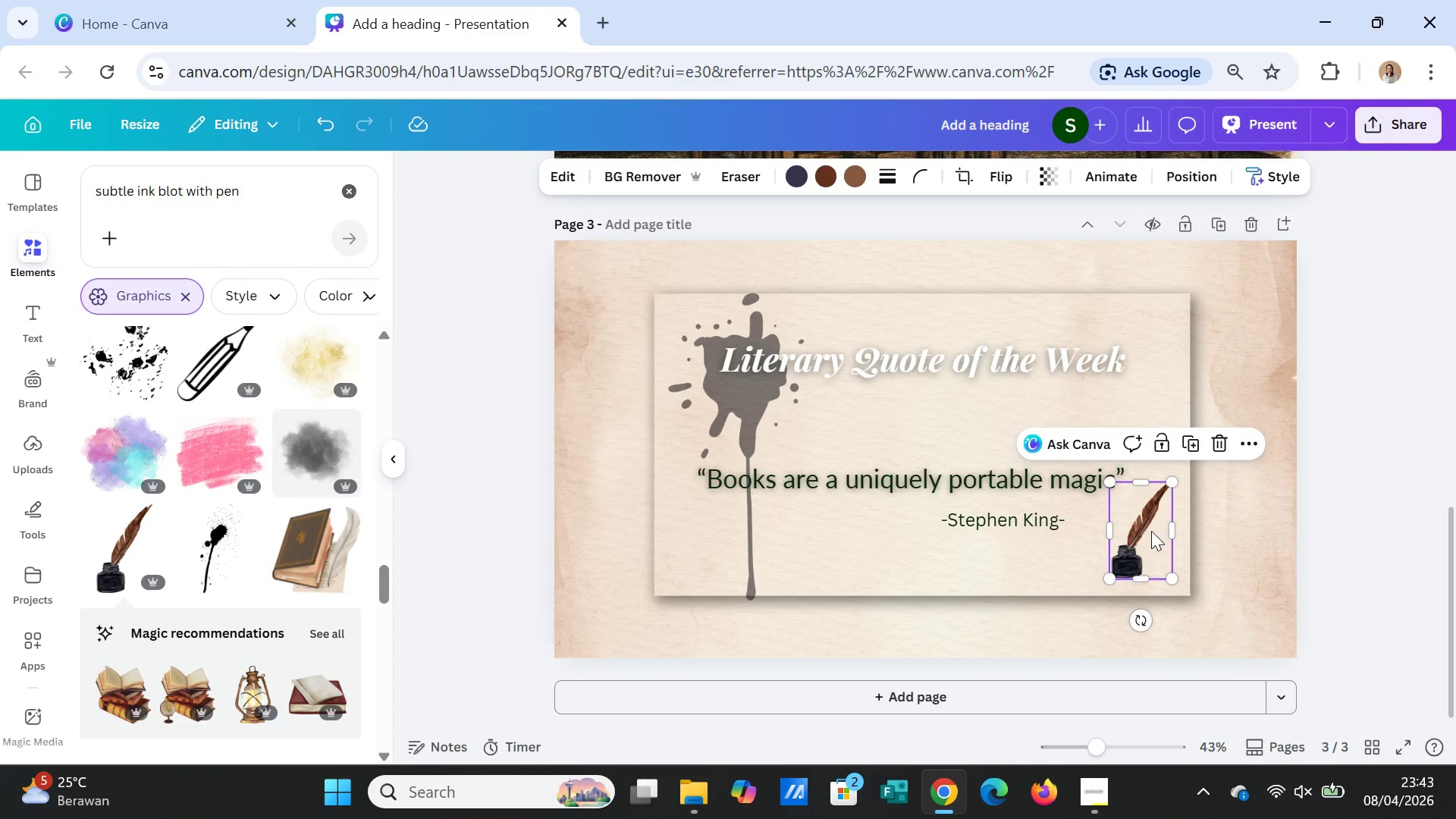 
right_click([1151, 531])
 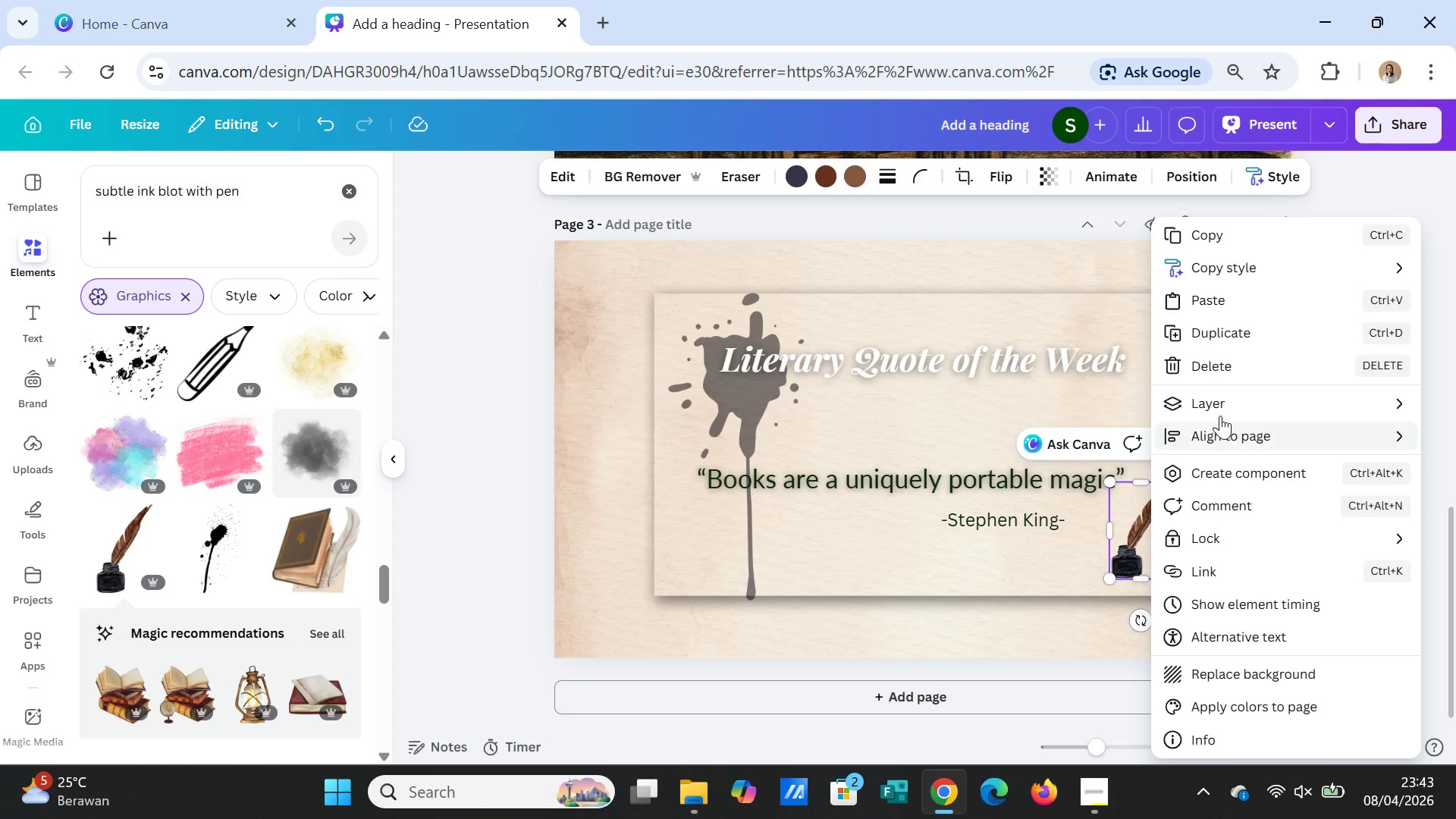 
left_click([1221, 400])
 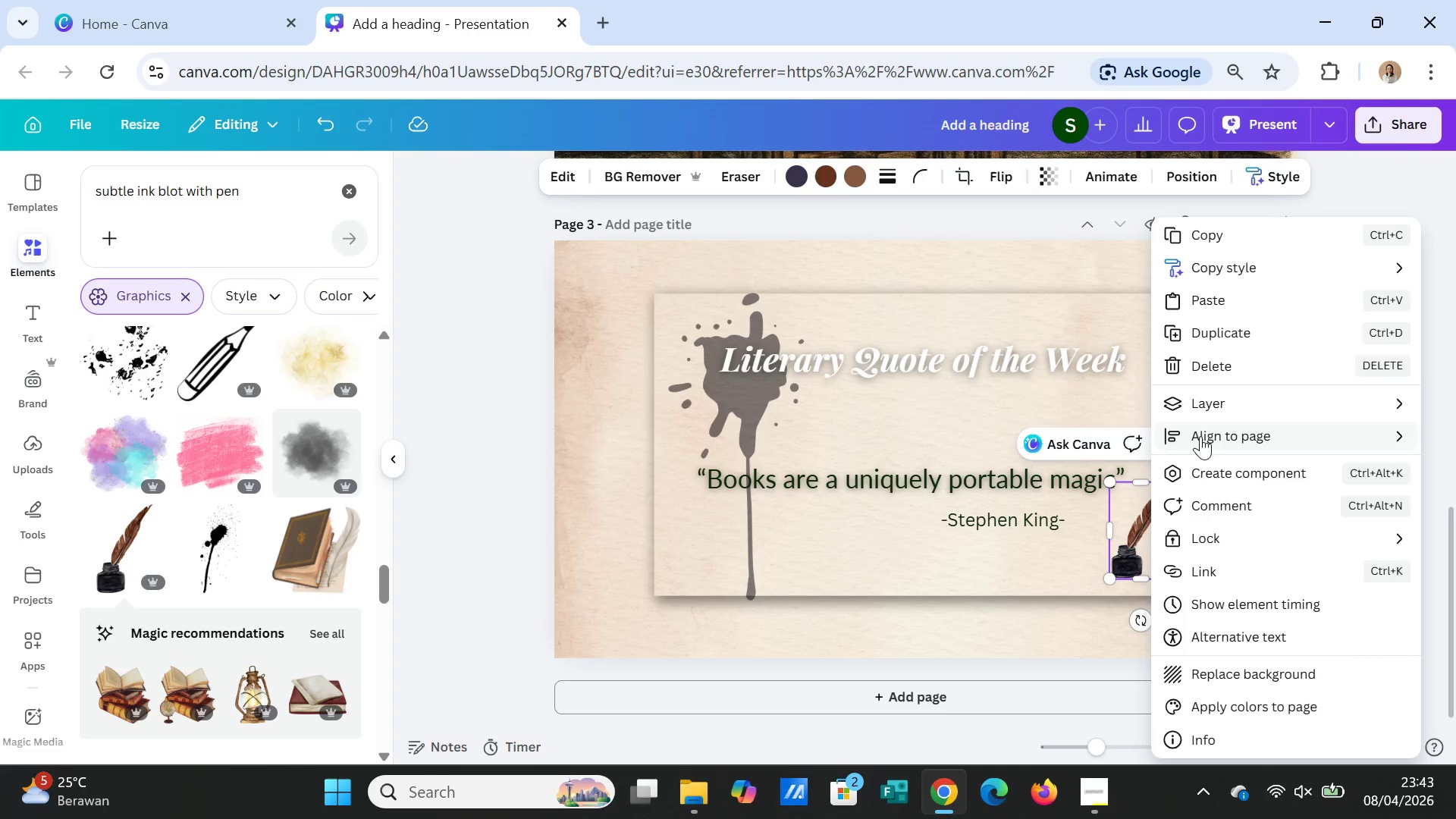 
left_click([1202, 399])
 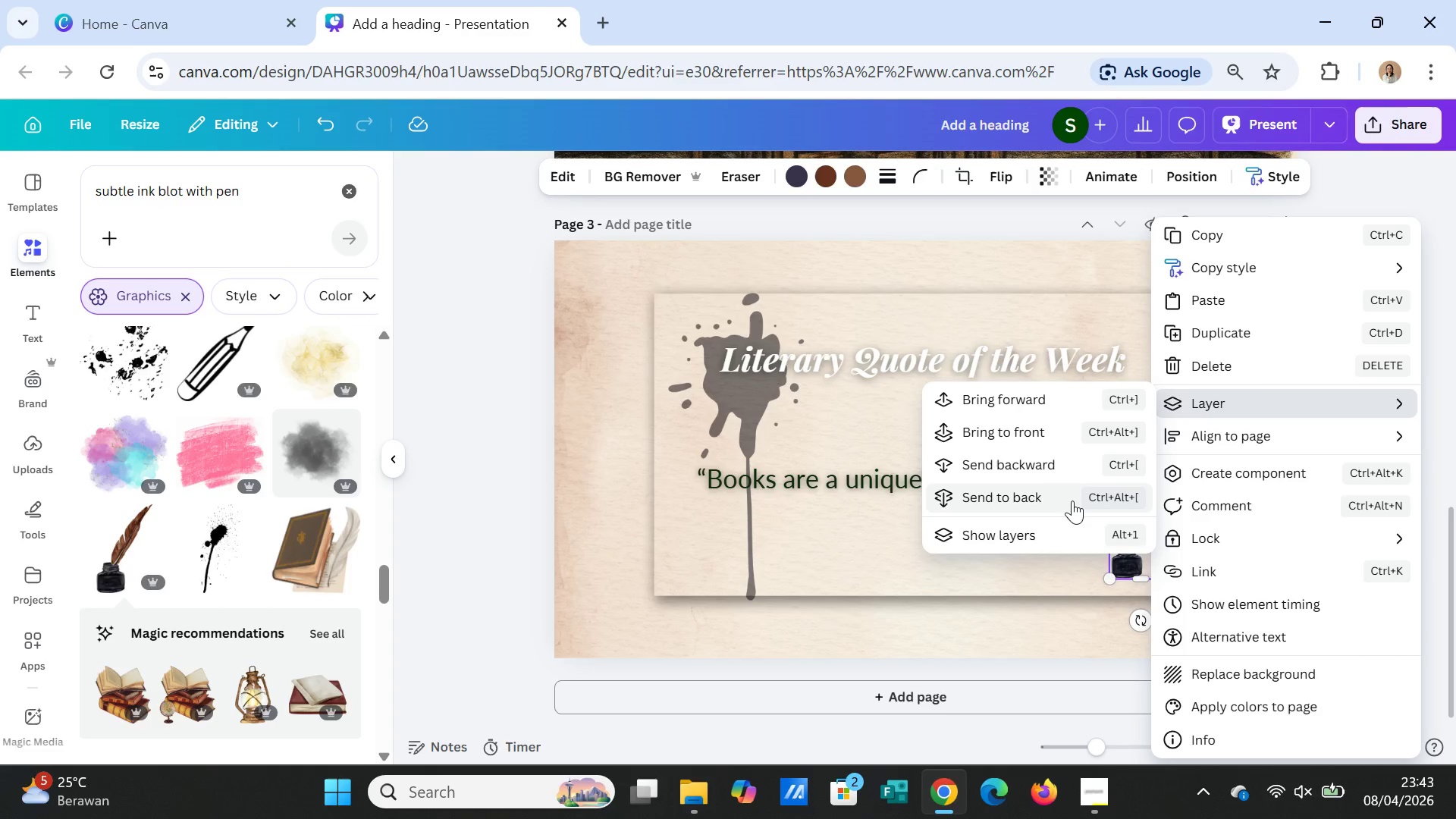 
left_click([1072, 500])
 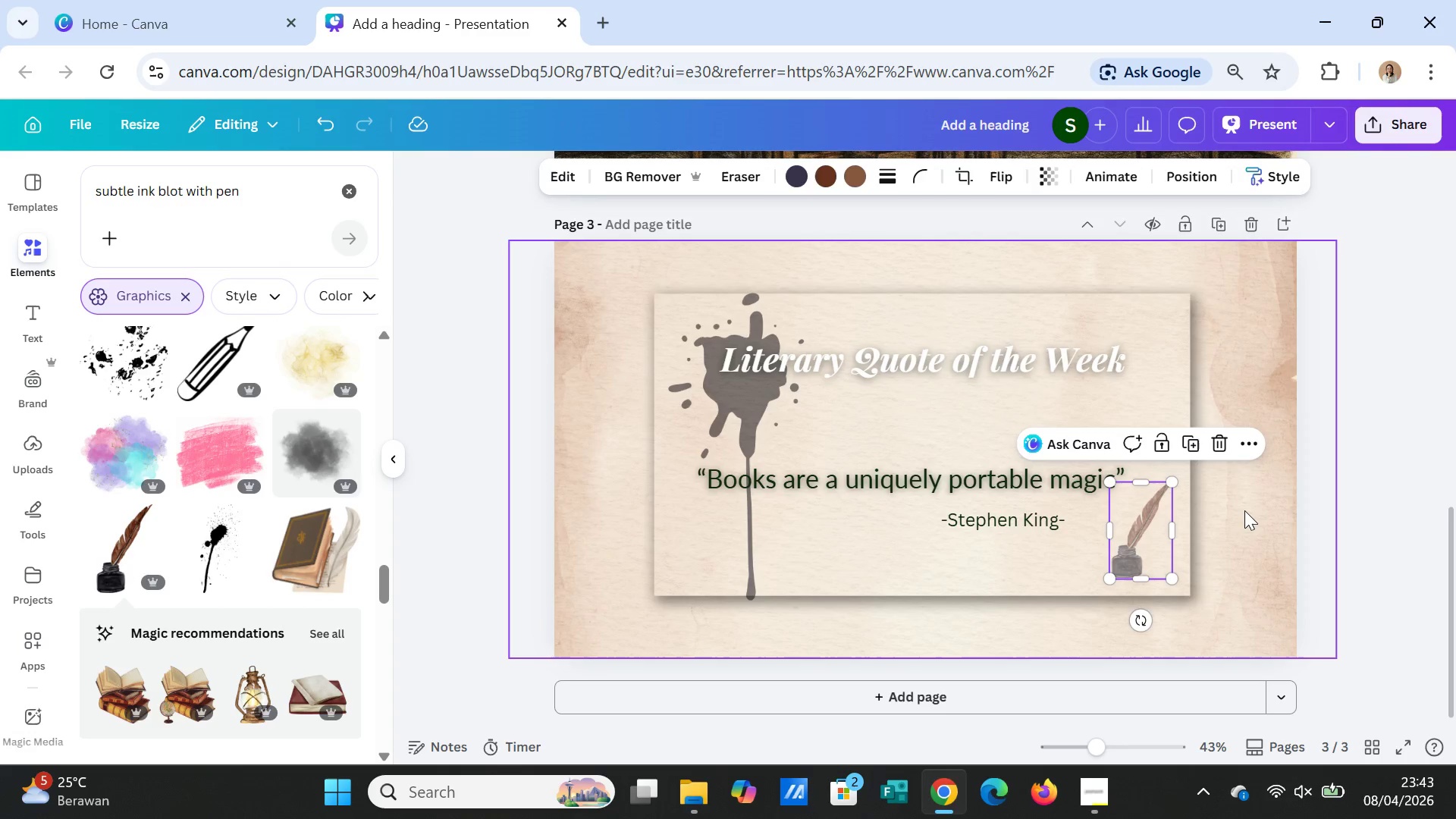 
left_click([1244, 510])
 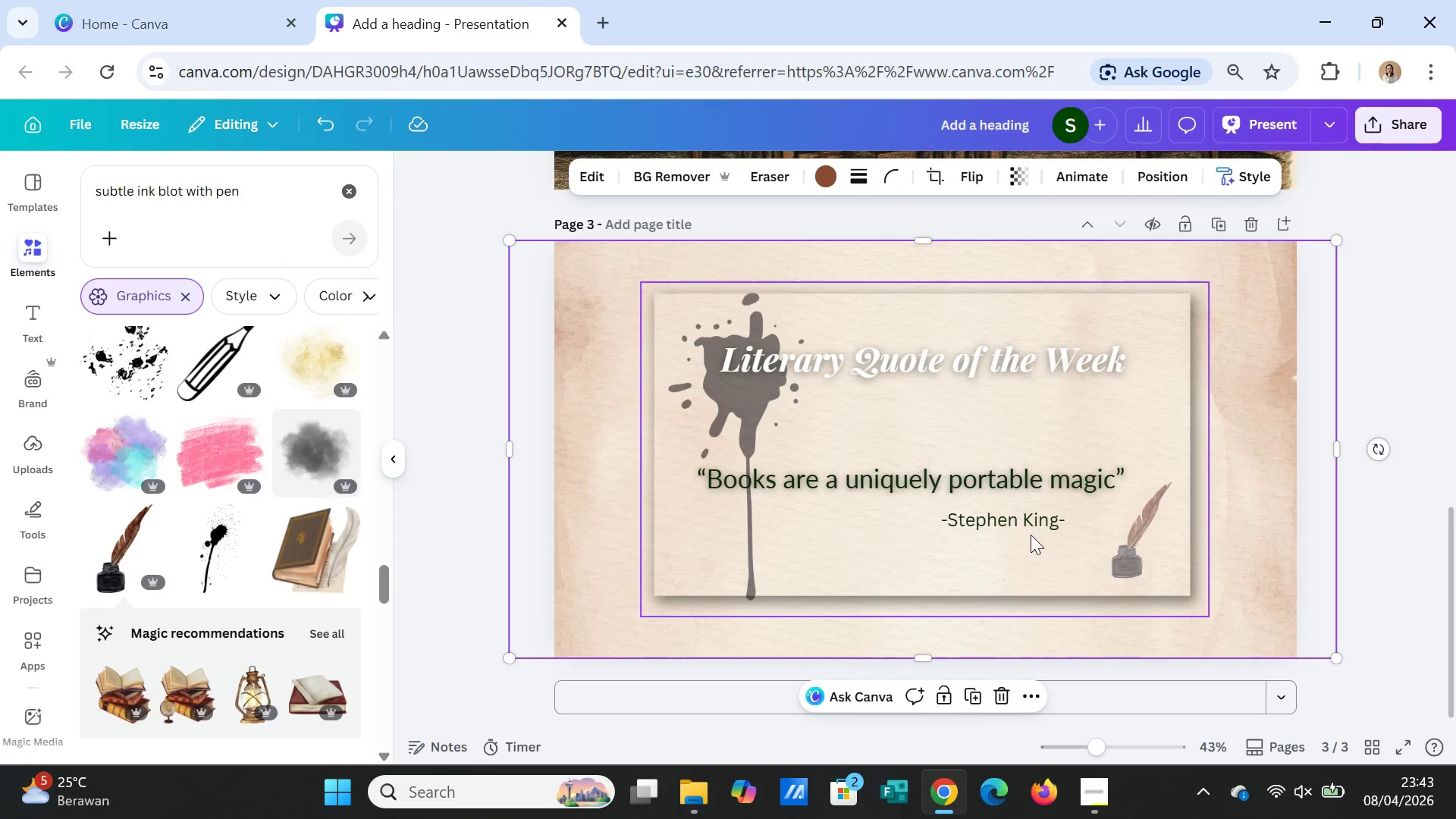 
left_click([1031, 523])
 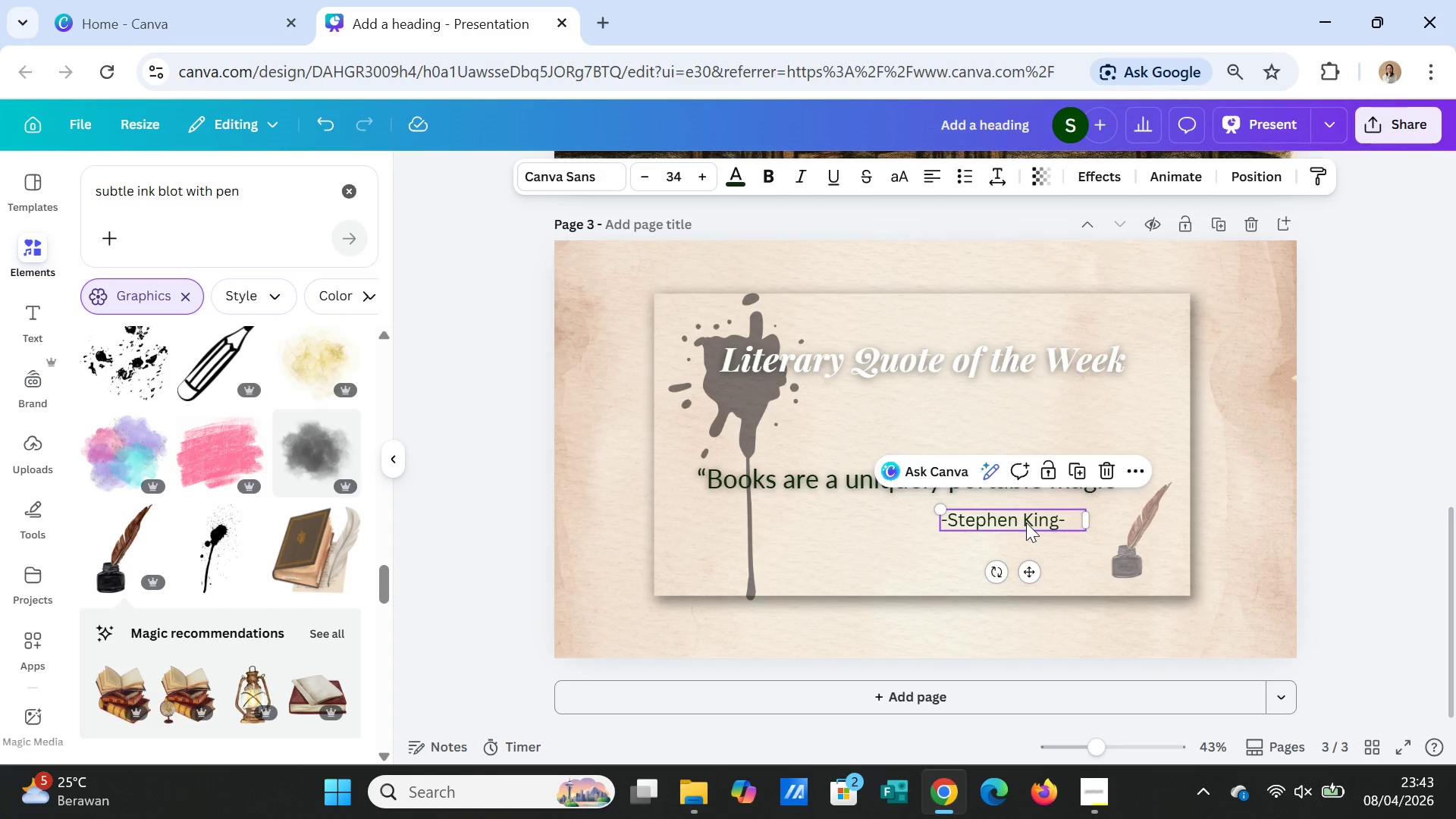 
left_click_drag(start_coordinate=[1026, 522], to_coordinate=[1042, 542])
 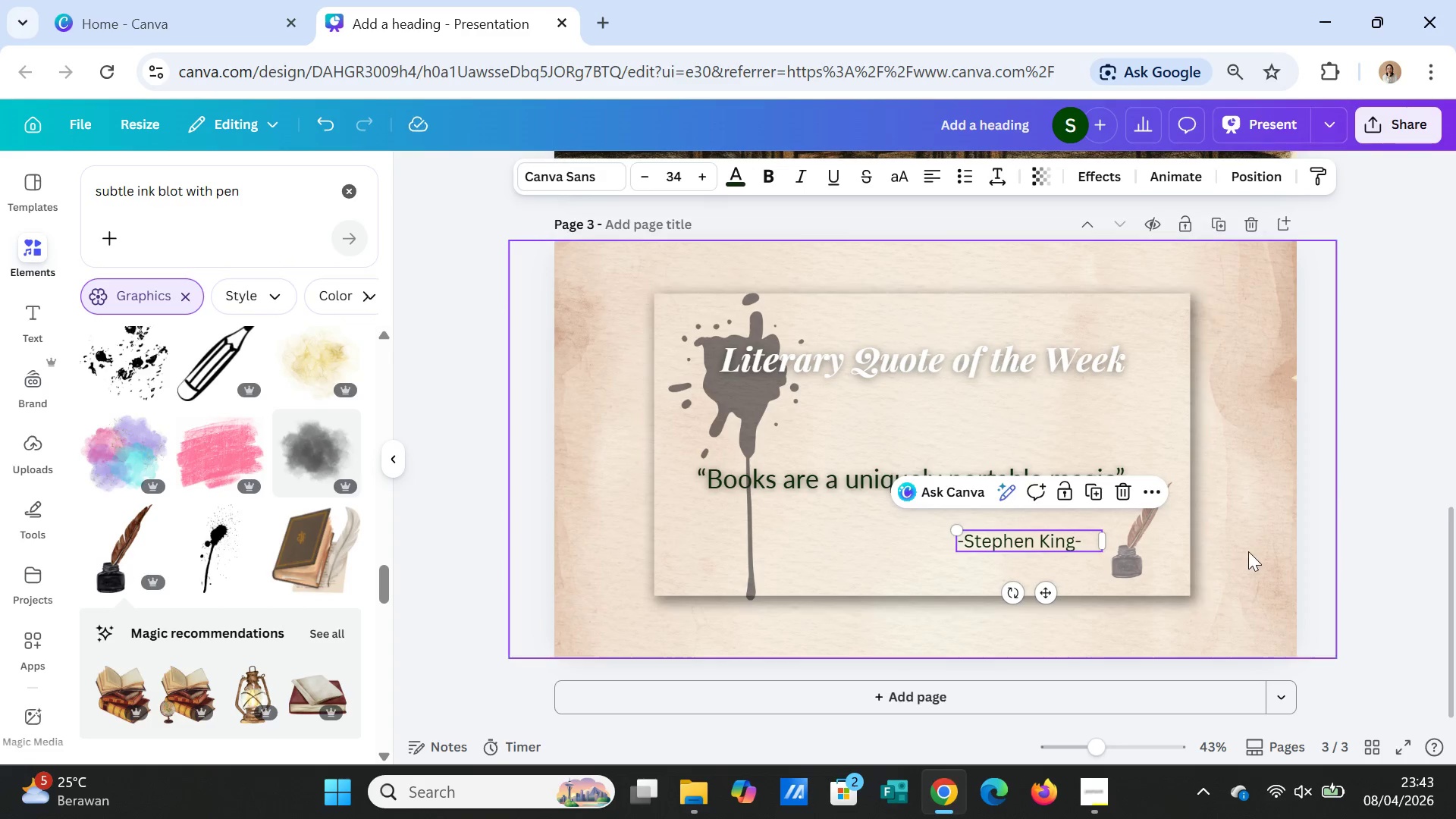 
left_click([1248, 551])
 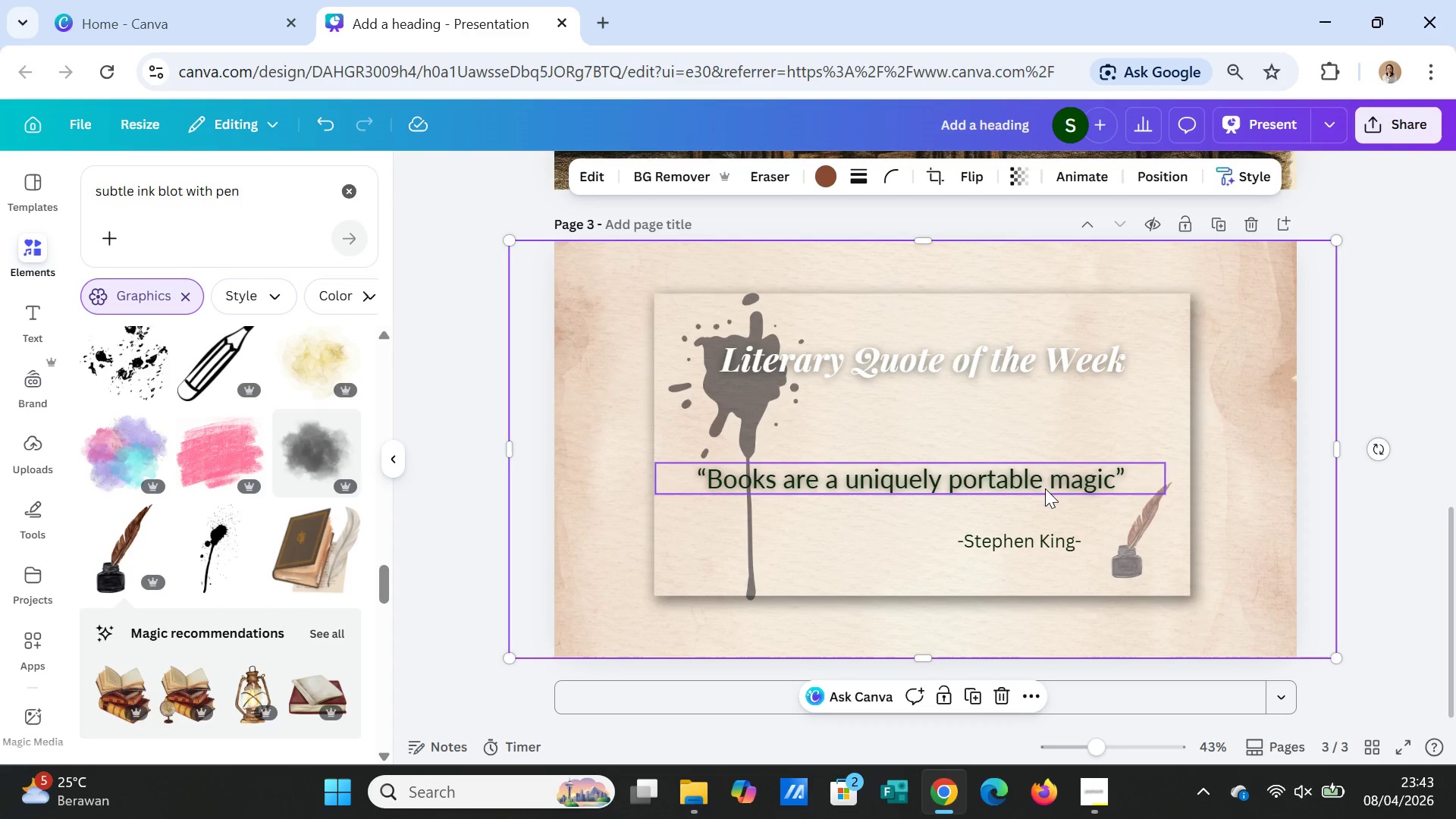 
left_click([1040, 484])
 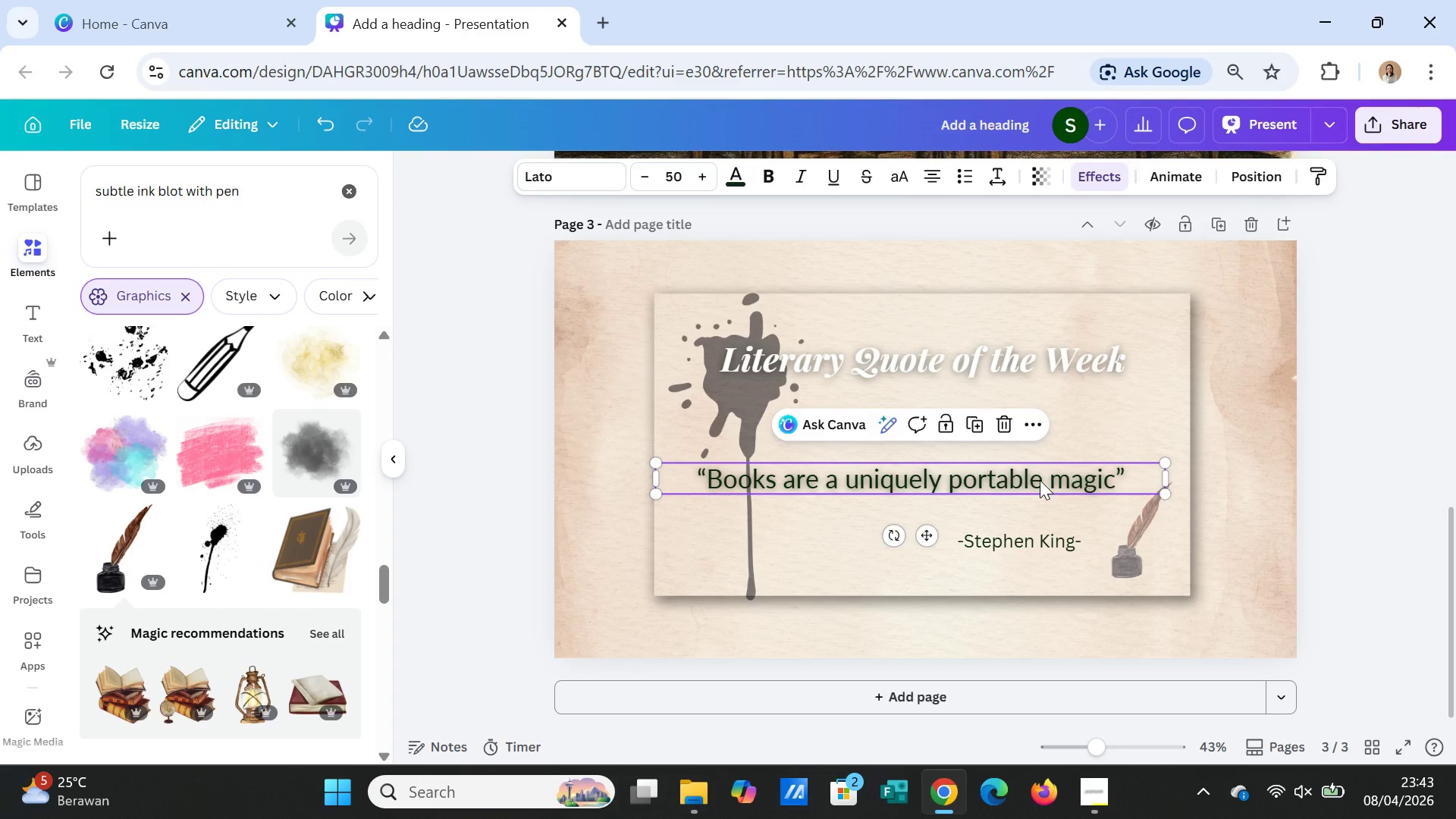 
left_click_drag(start_coordinate=[1040, 480], to_coordinate=[1039, 500])
 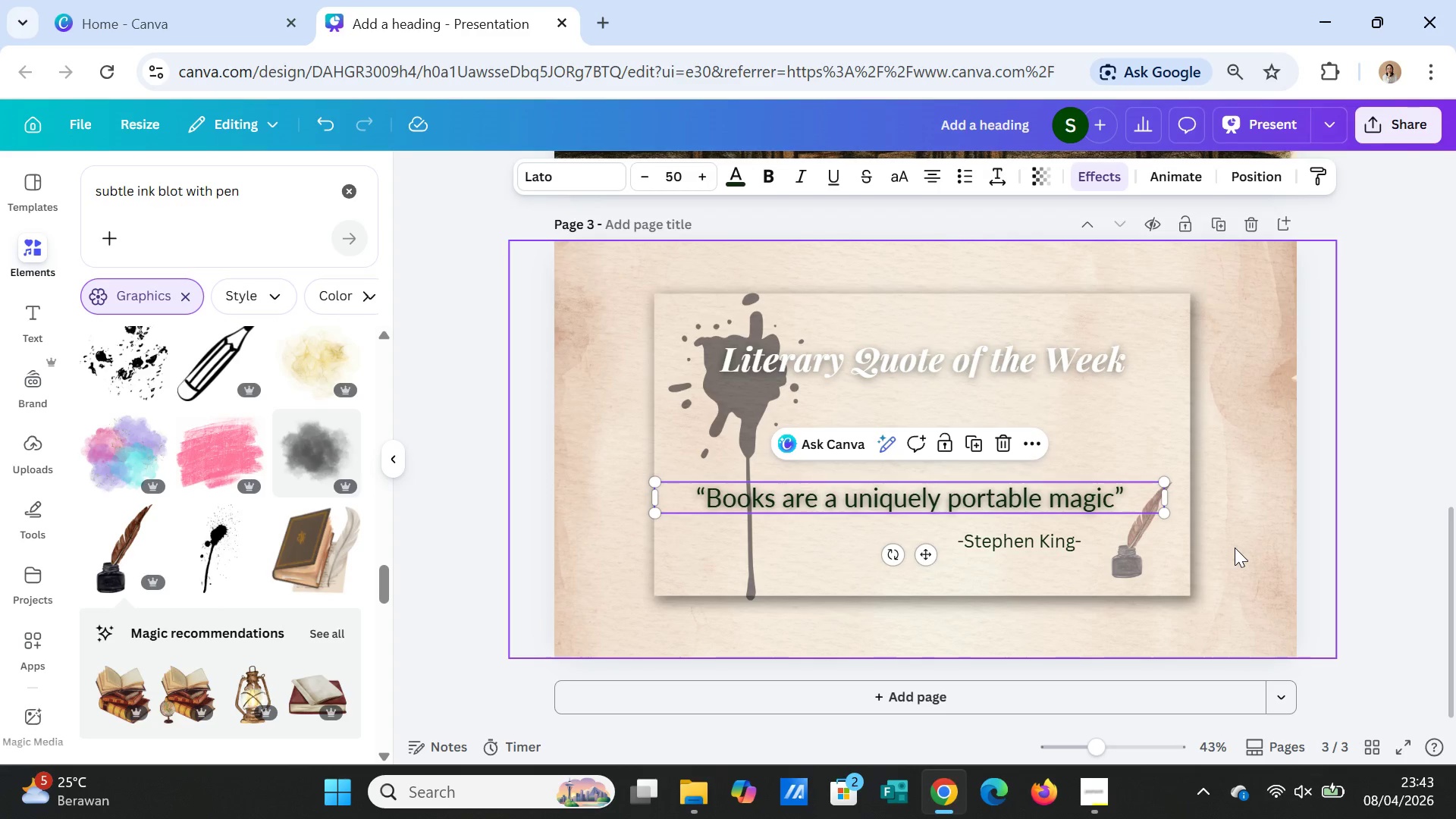 
left_click([1235, 548])
 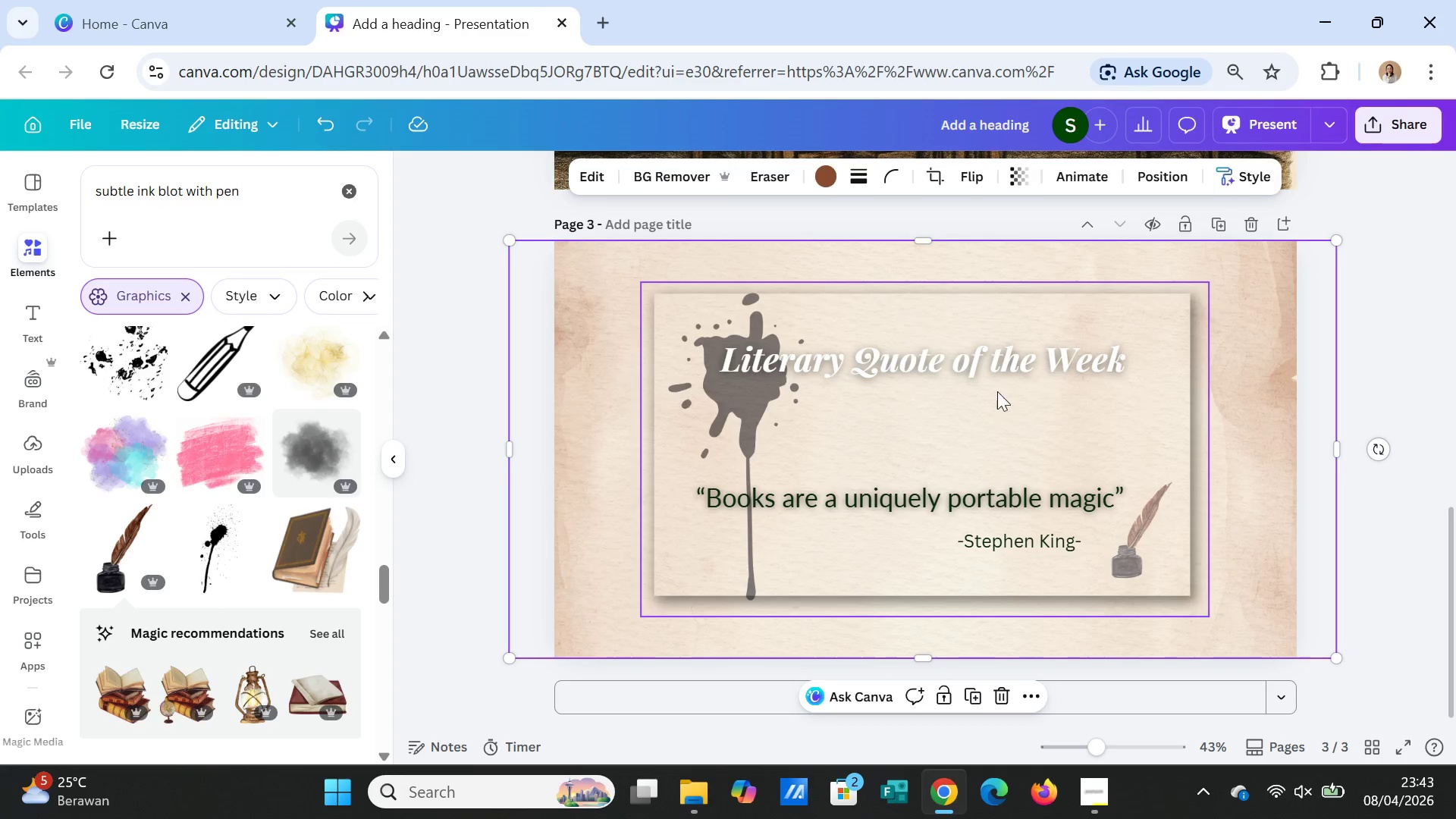 
left_click([993, 368])
 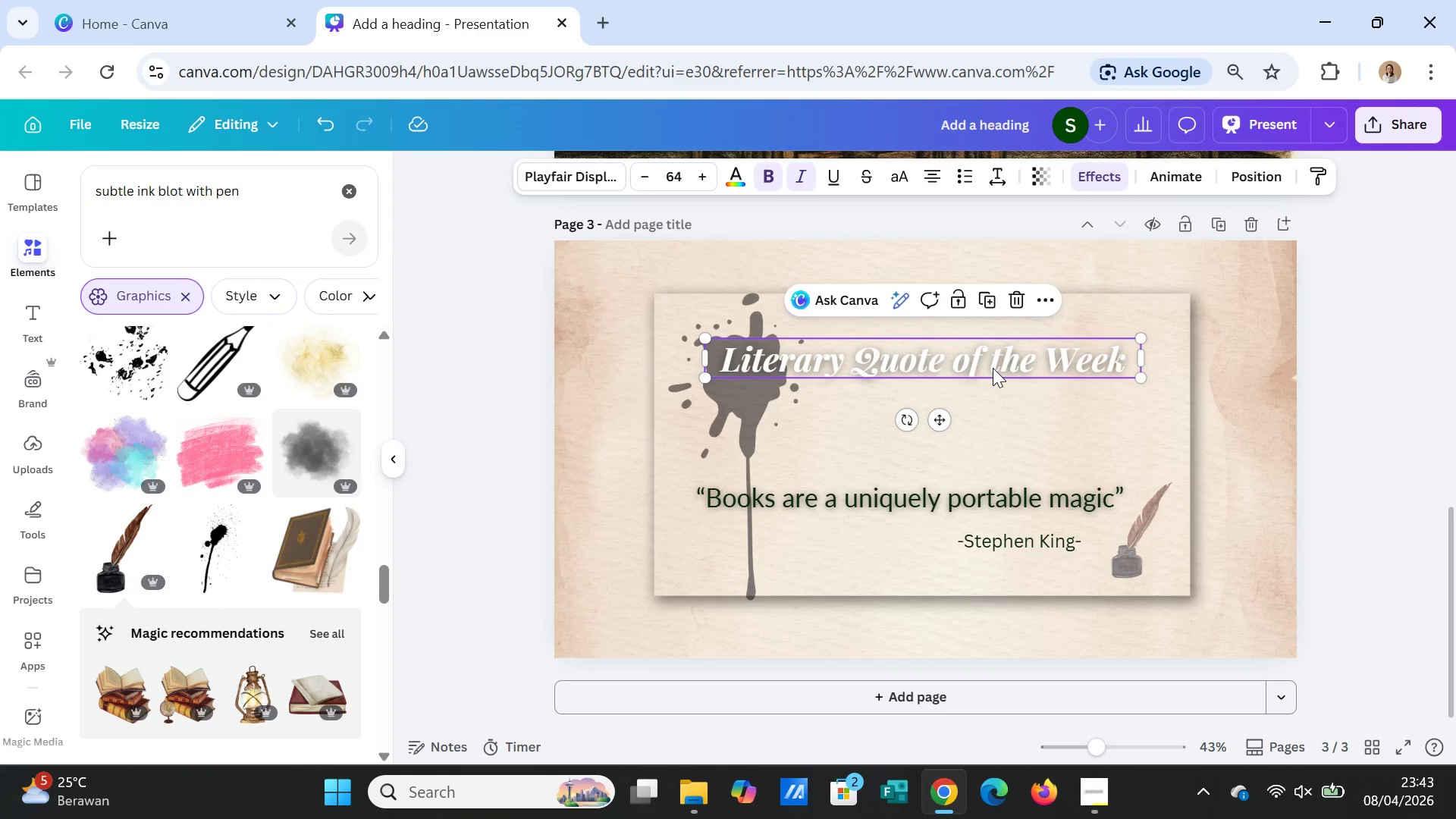 
left_click_drag(start_coordinate=[993, 368], to_coordinate=[993, 384])
 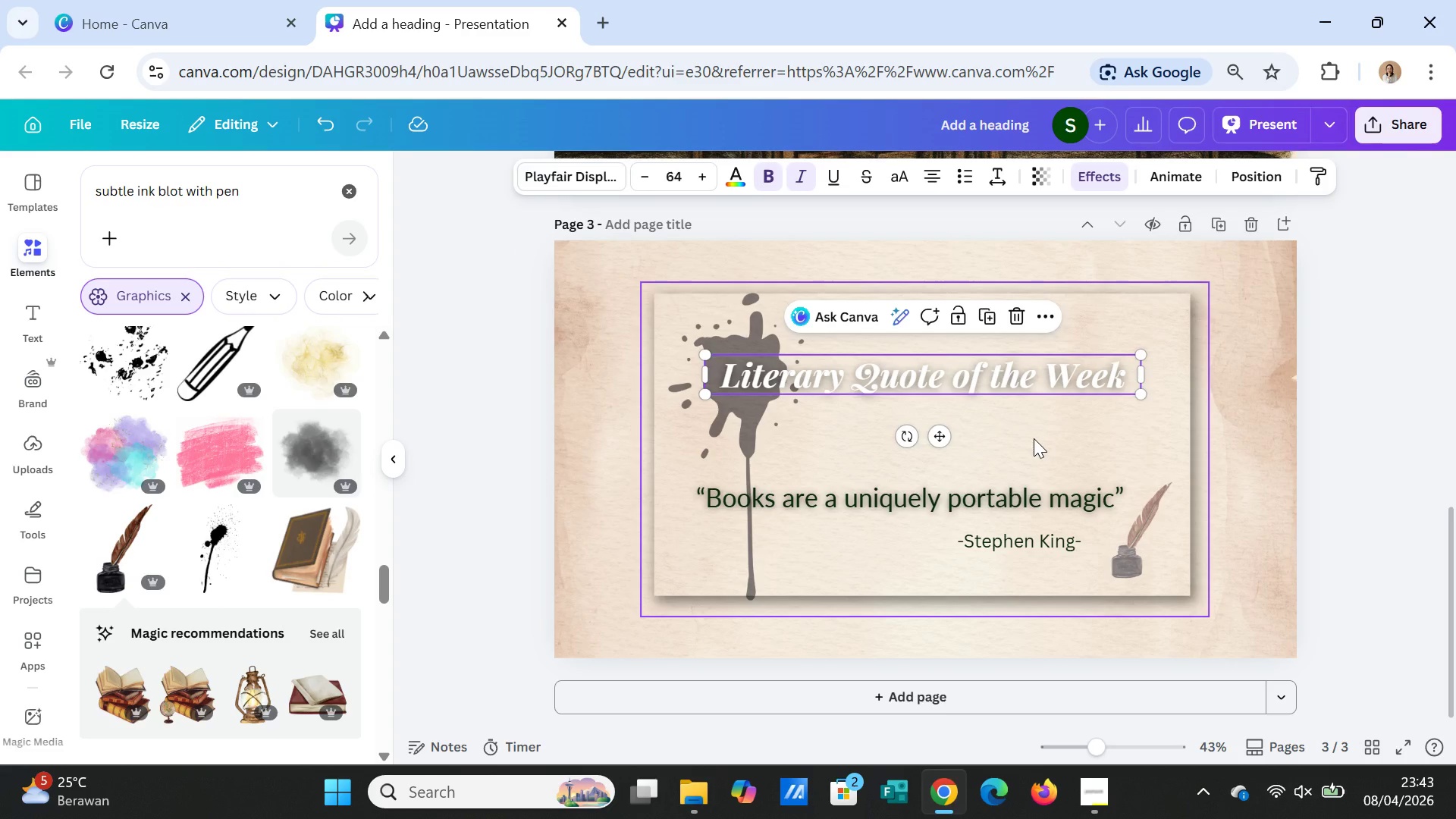 
left_click([1034, 438])
 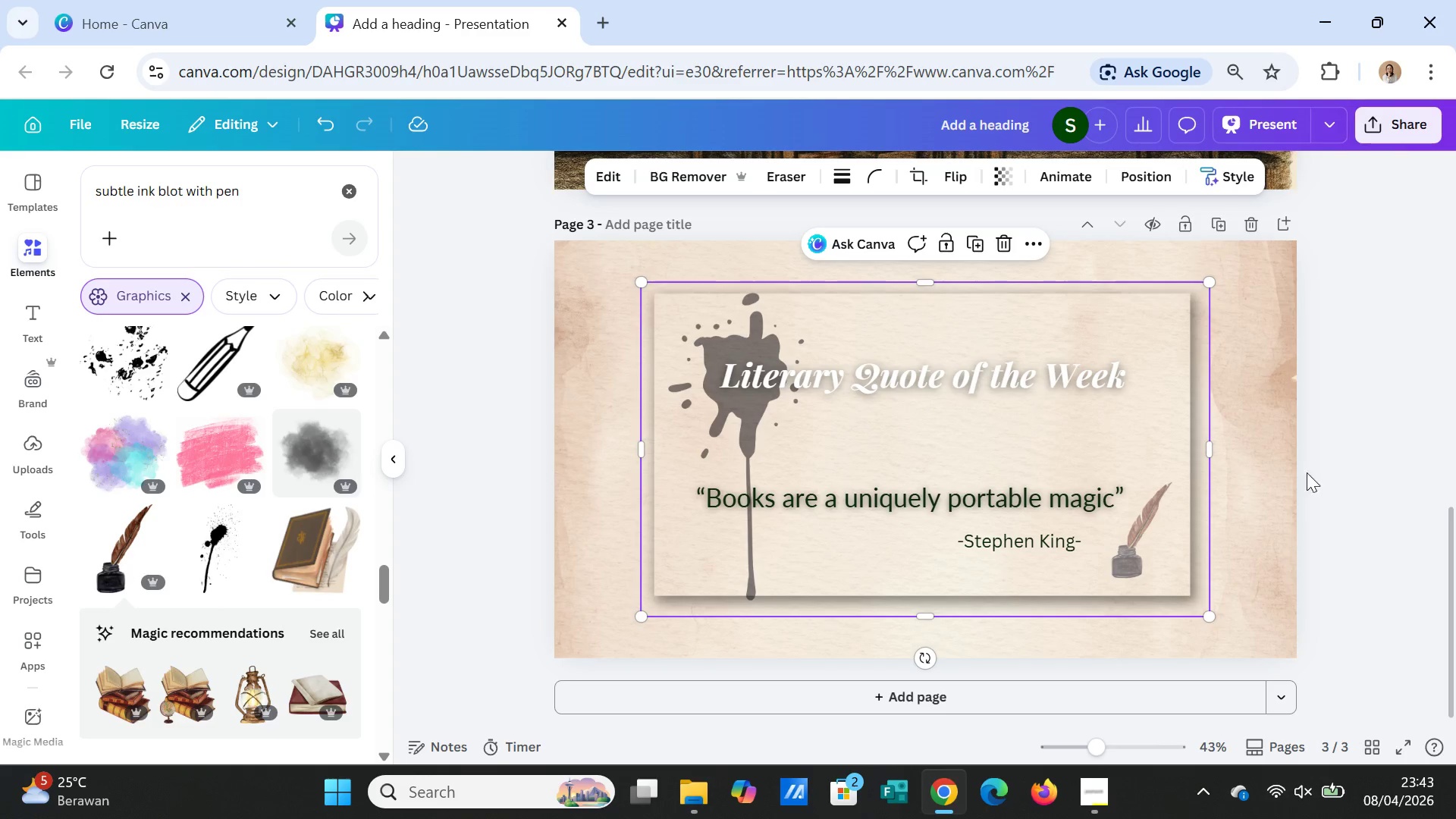 
left_click([1268, 501])
 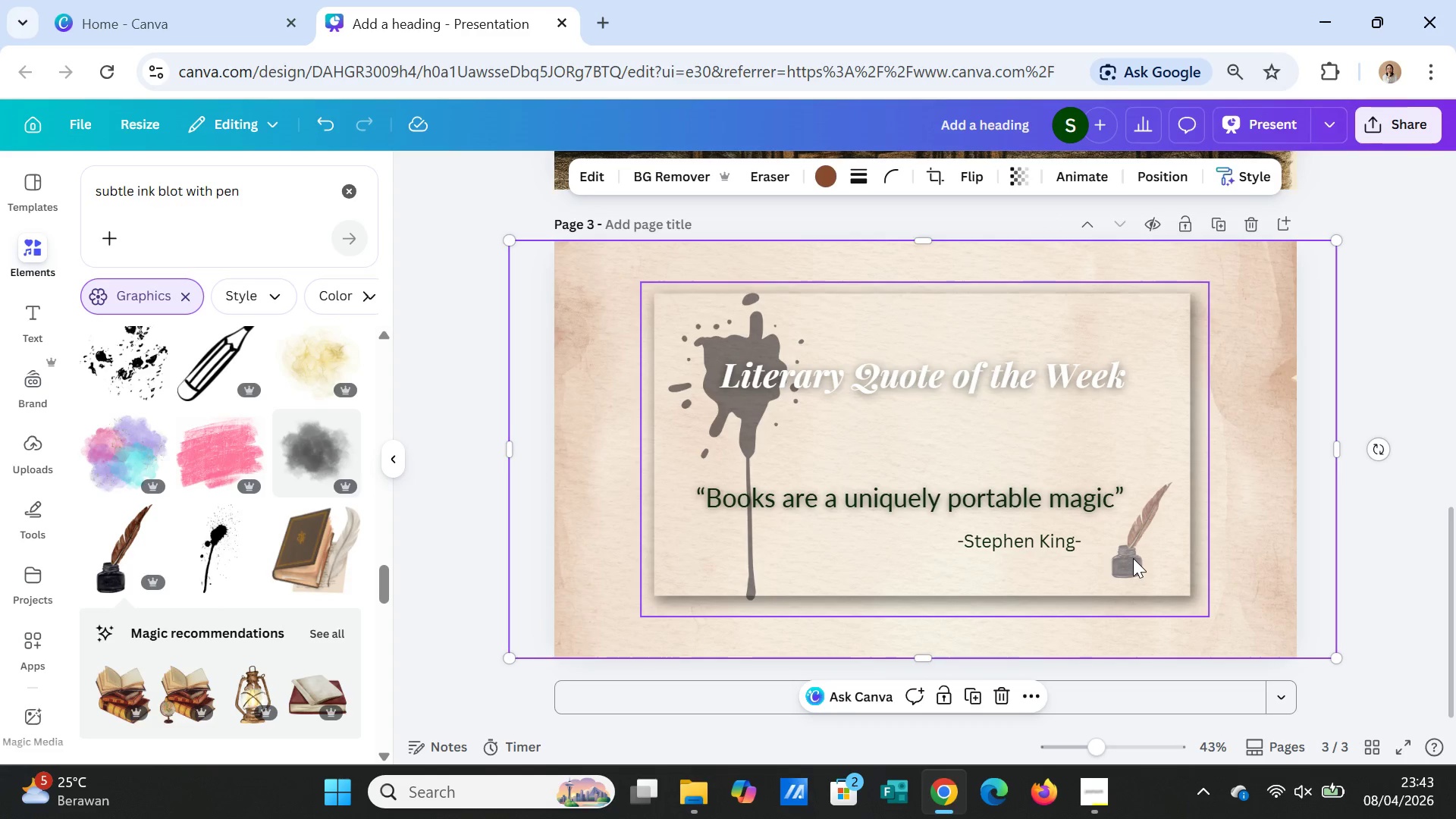 
left_click([1133, 558])
 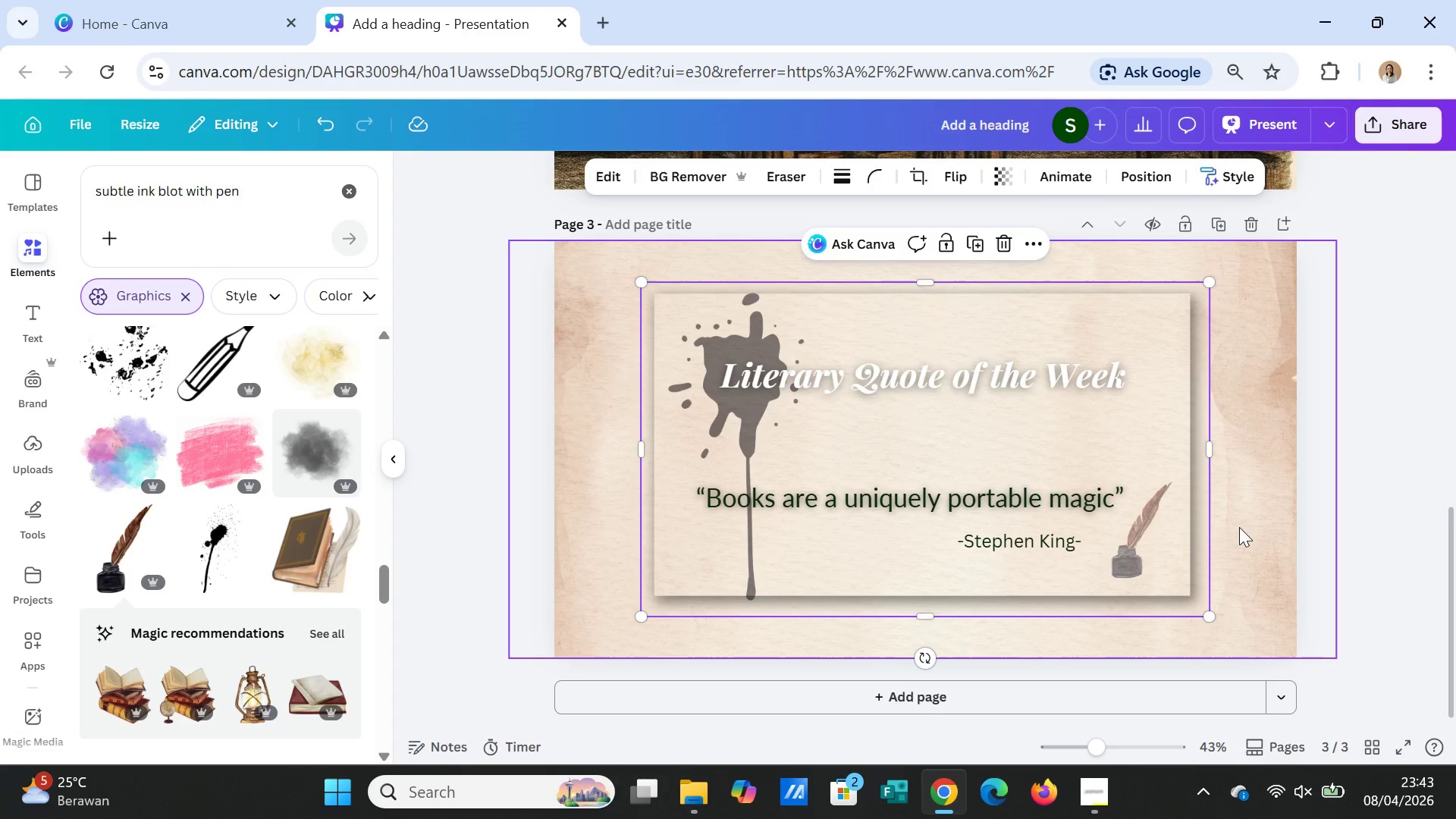 
left_click([1239, 527])
 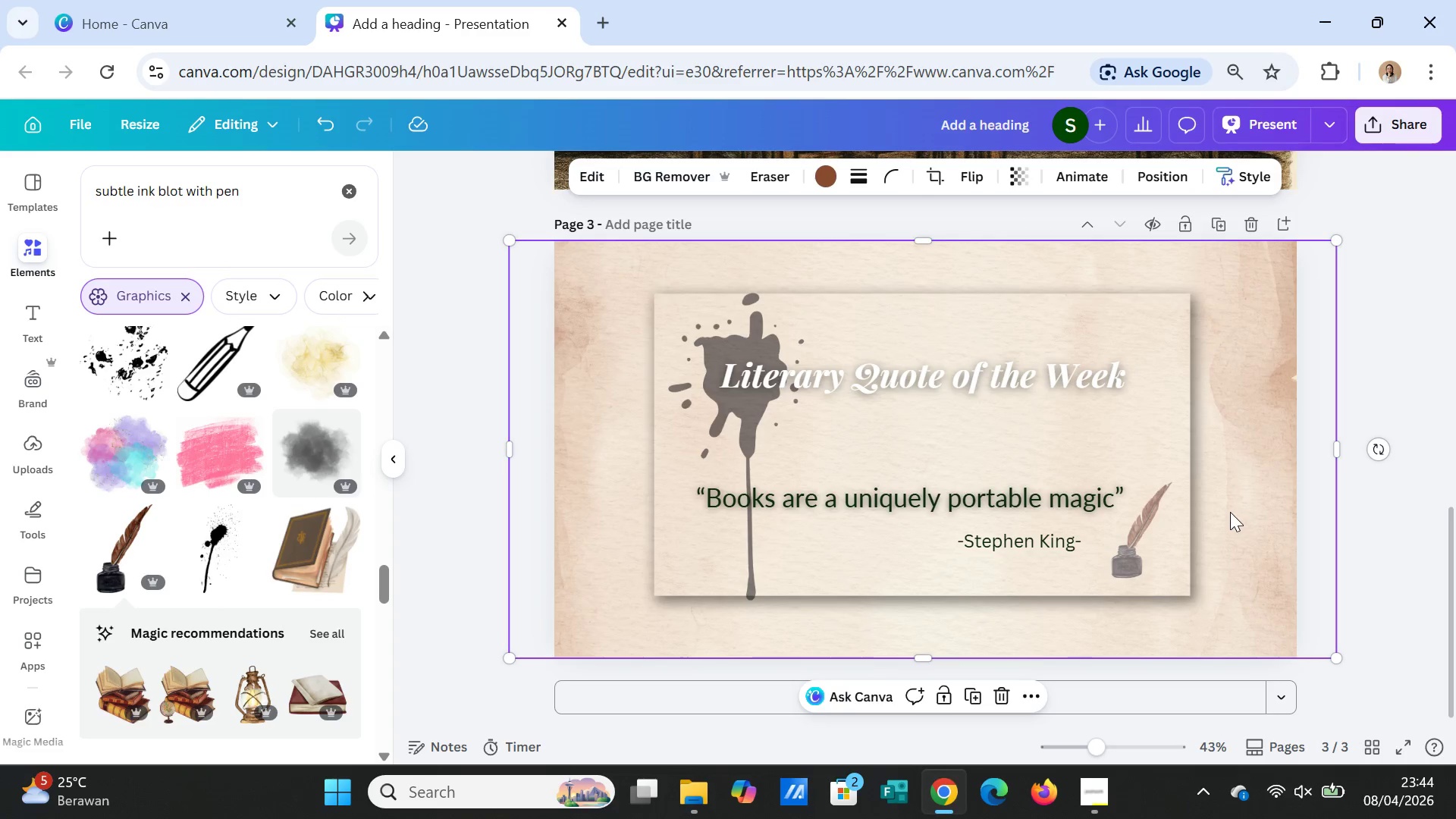 
wait(6.92)
 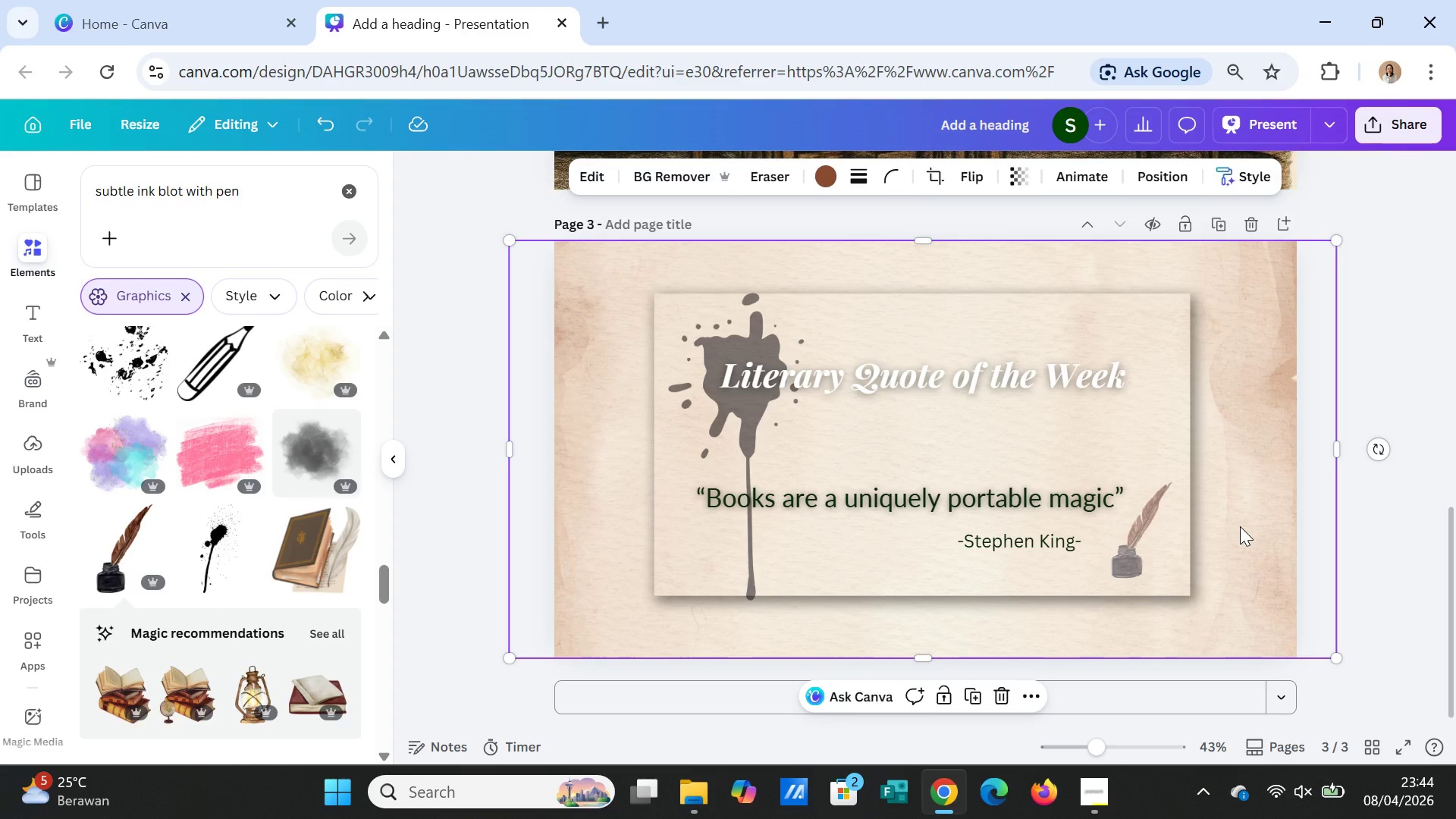 
scroll: coordinate [268, 584], scroll_direction: down, amount: 16.0
 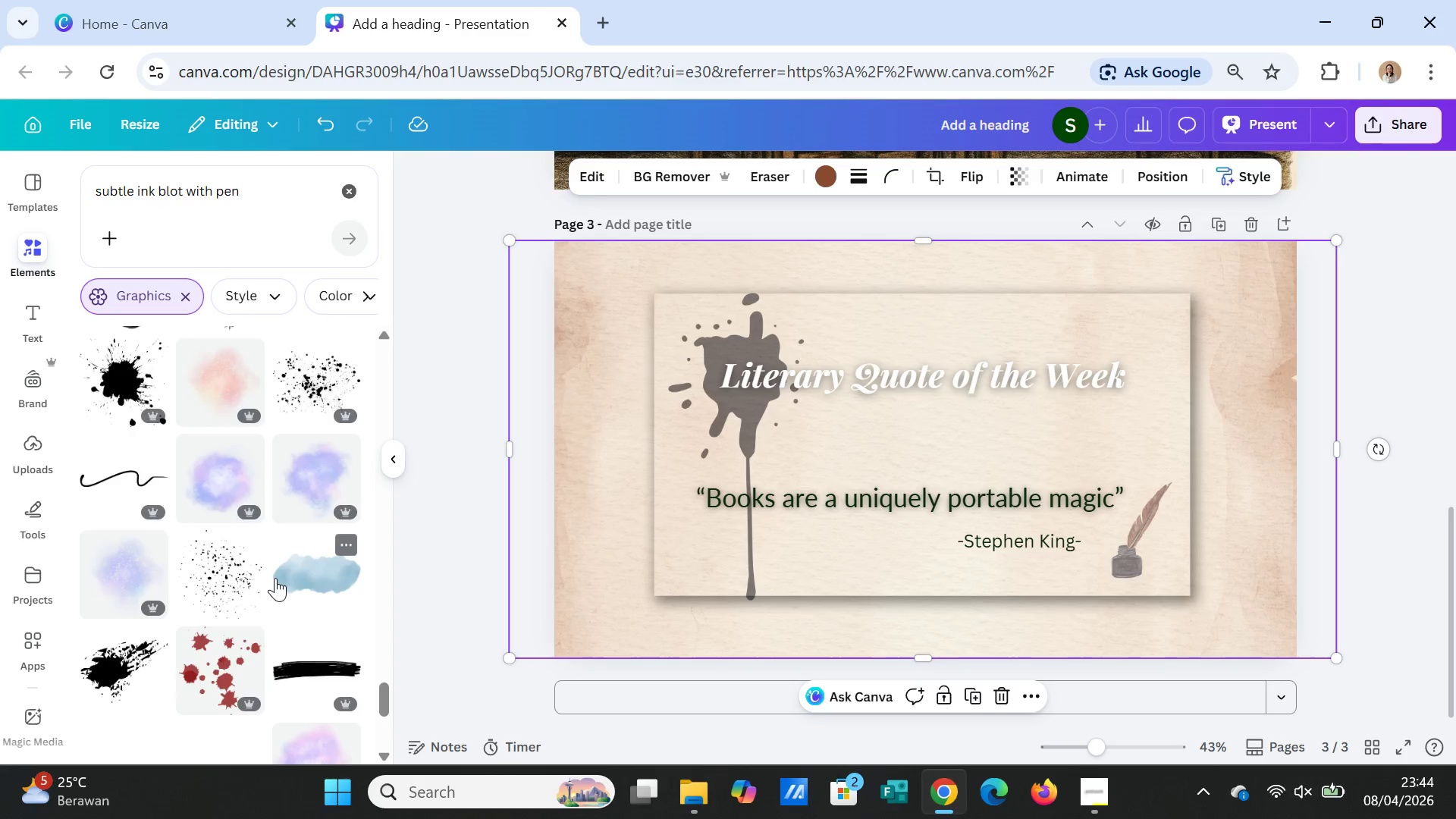 
scroll: coordinate [275, 577], scroll_direction: down, amount: 2.0
 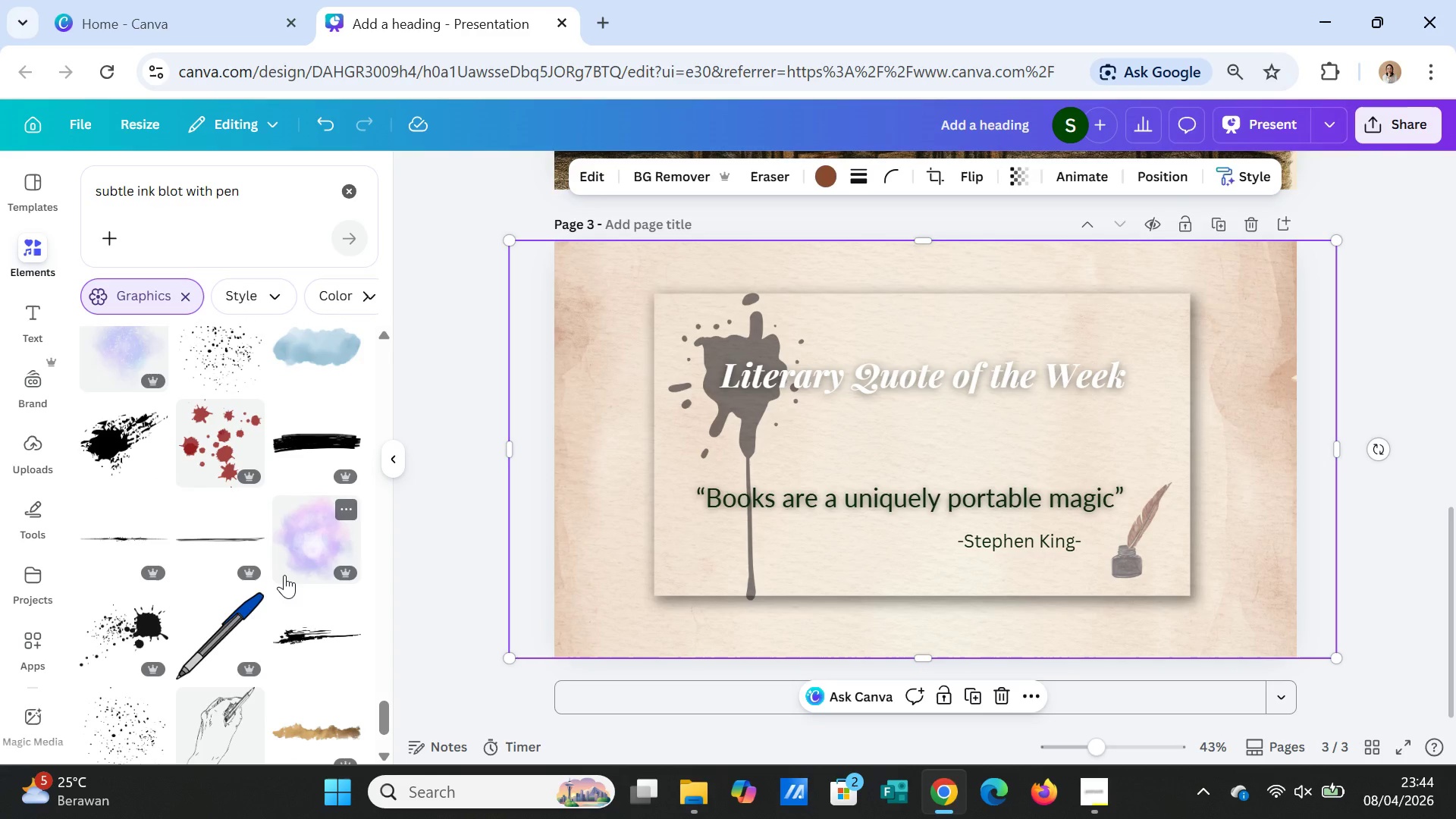 
scroll: coordinate [291, 571], scroll_direction: up, amount: 39.0
 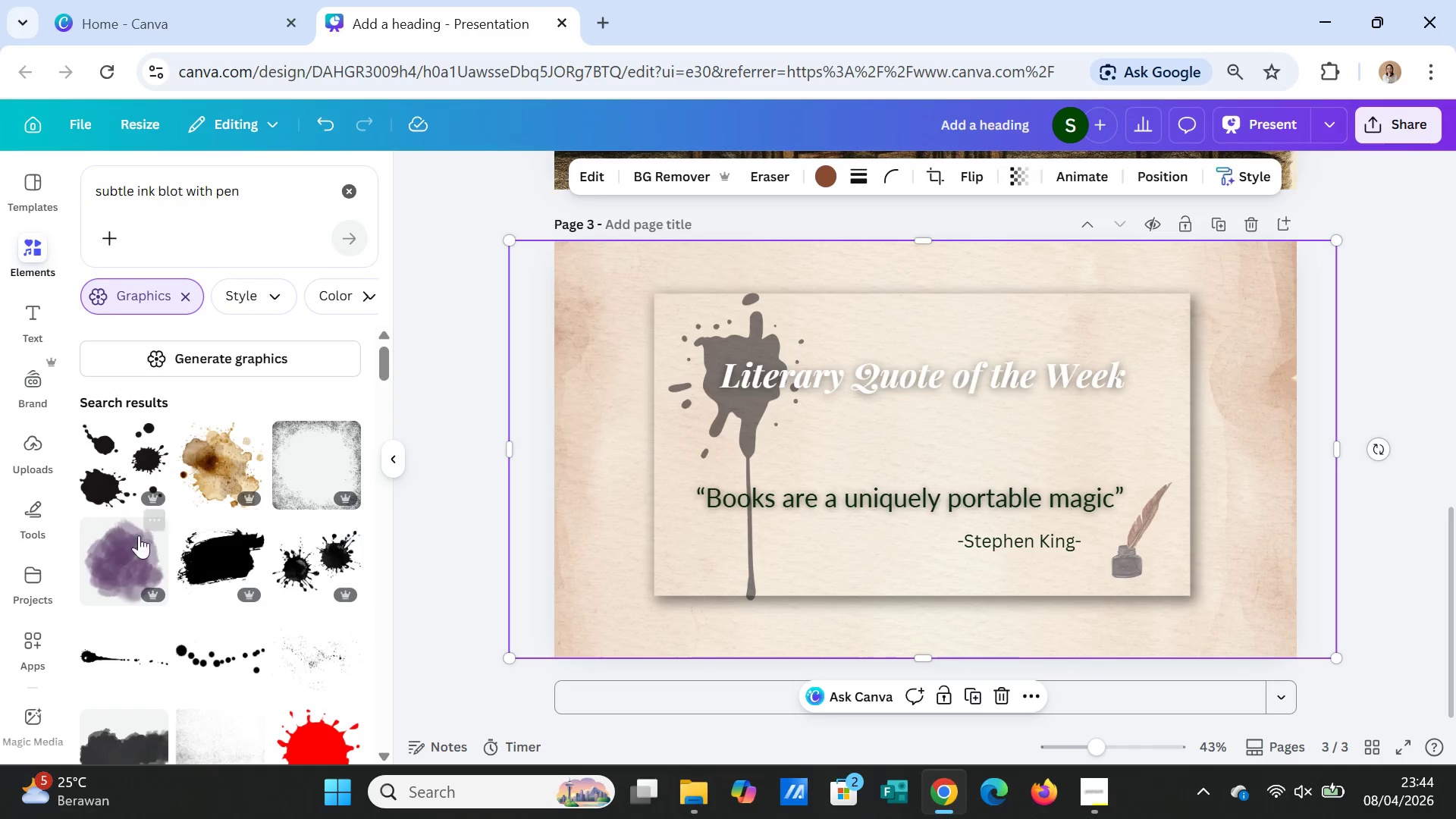 
left_click([97, 466])
 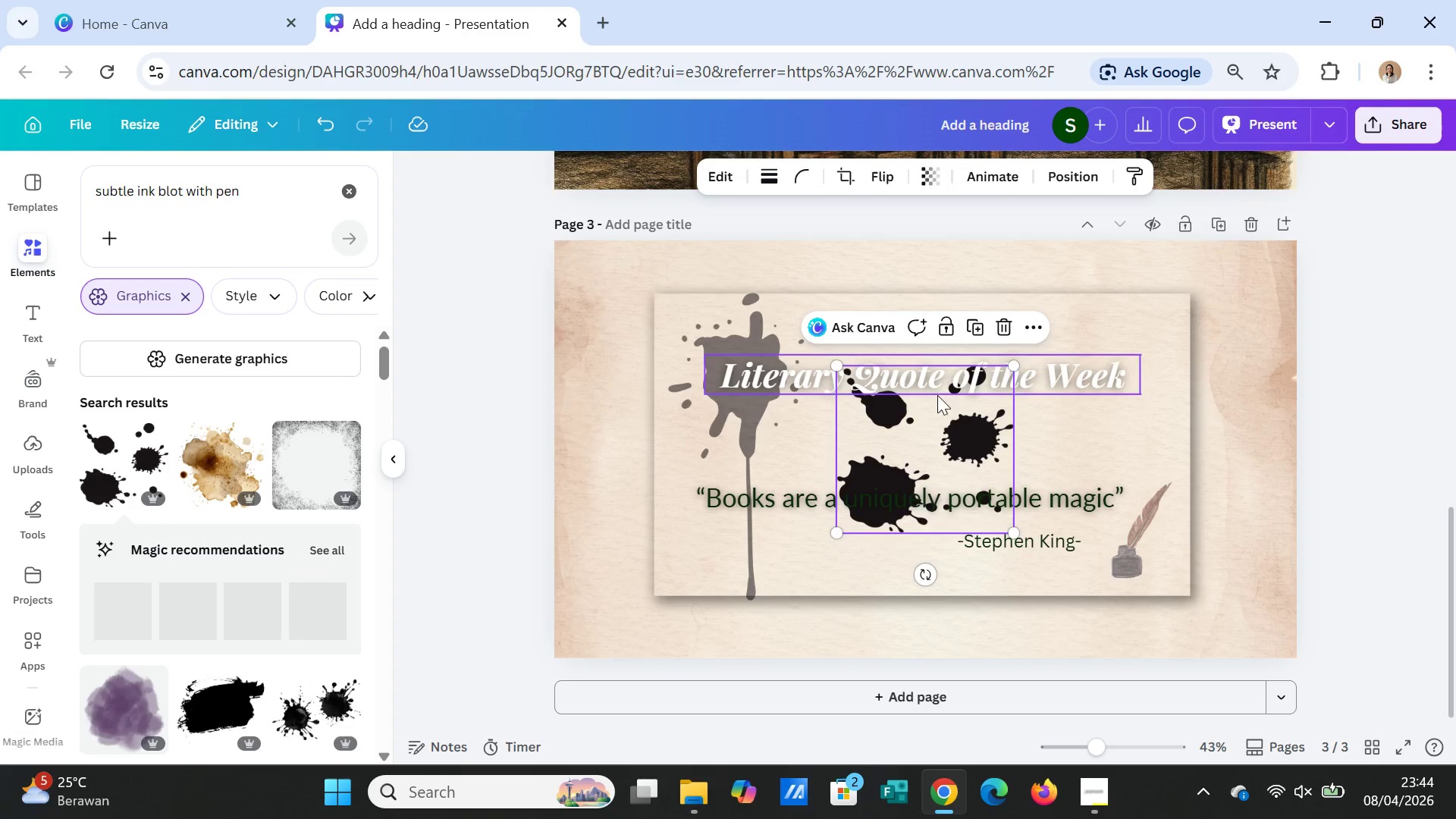 
left_click_drag(start_coordinate=[918, 433], to_coordinate=[862, 466])
 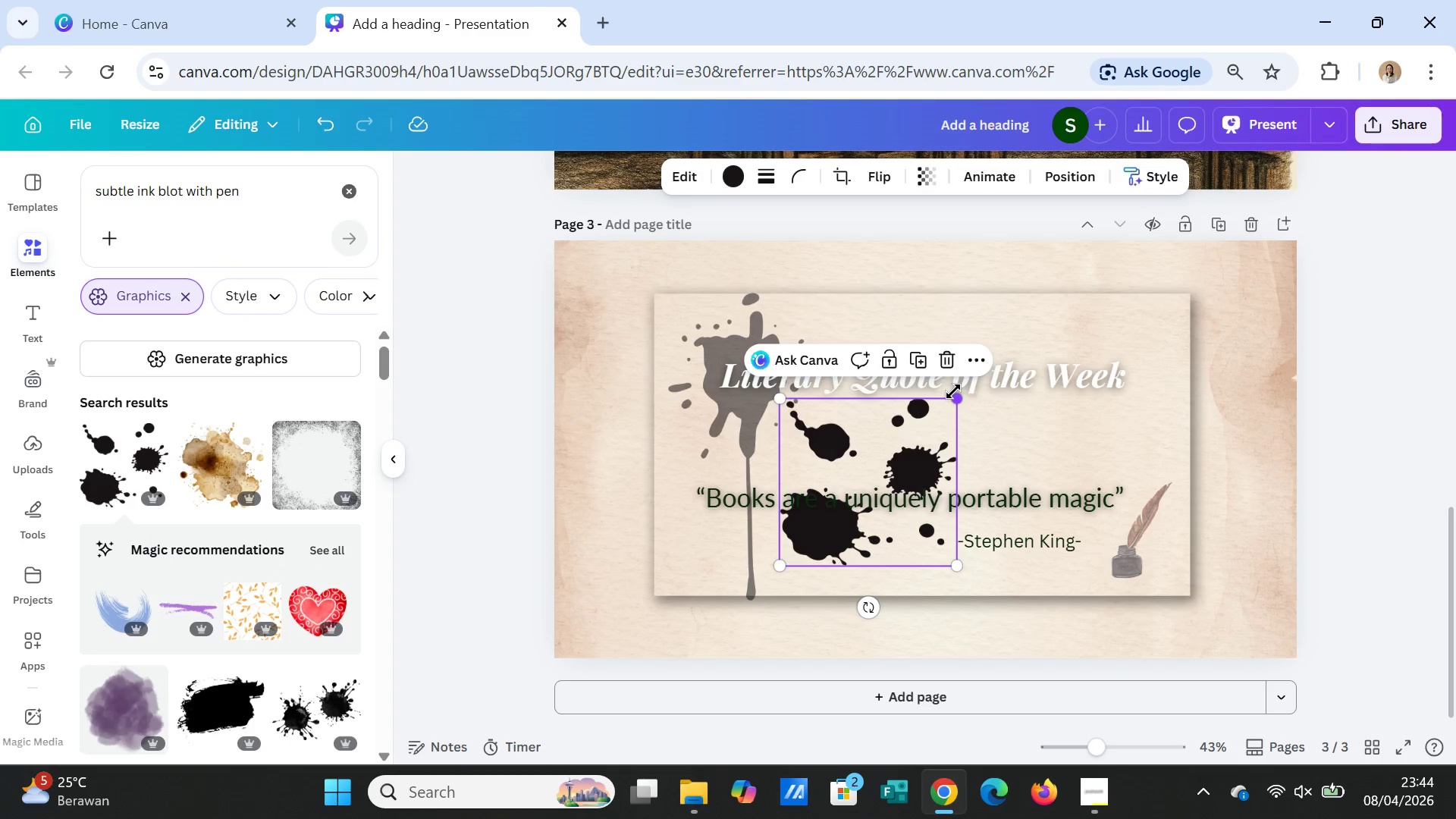 
left_click_drag(start_coordinate=[953, 391], to_coordinate=[871, 479])
 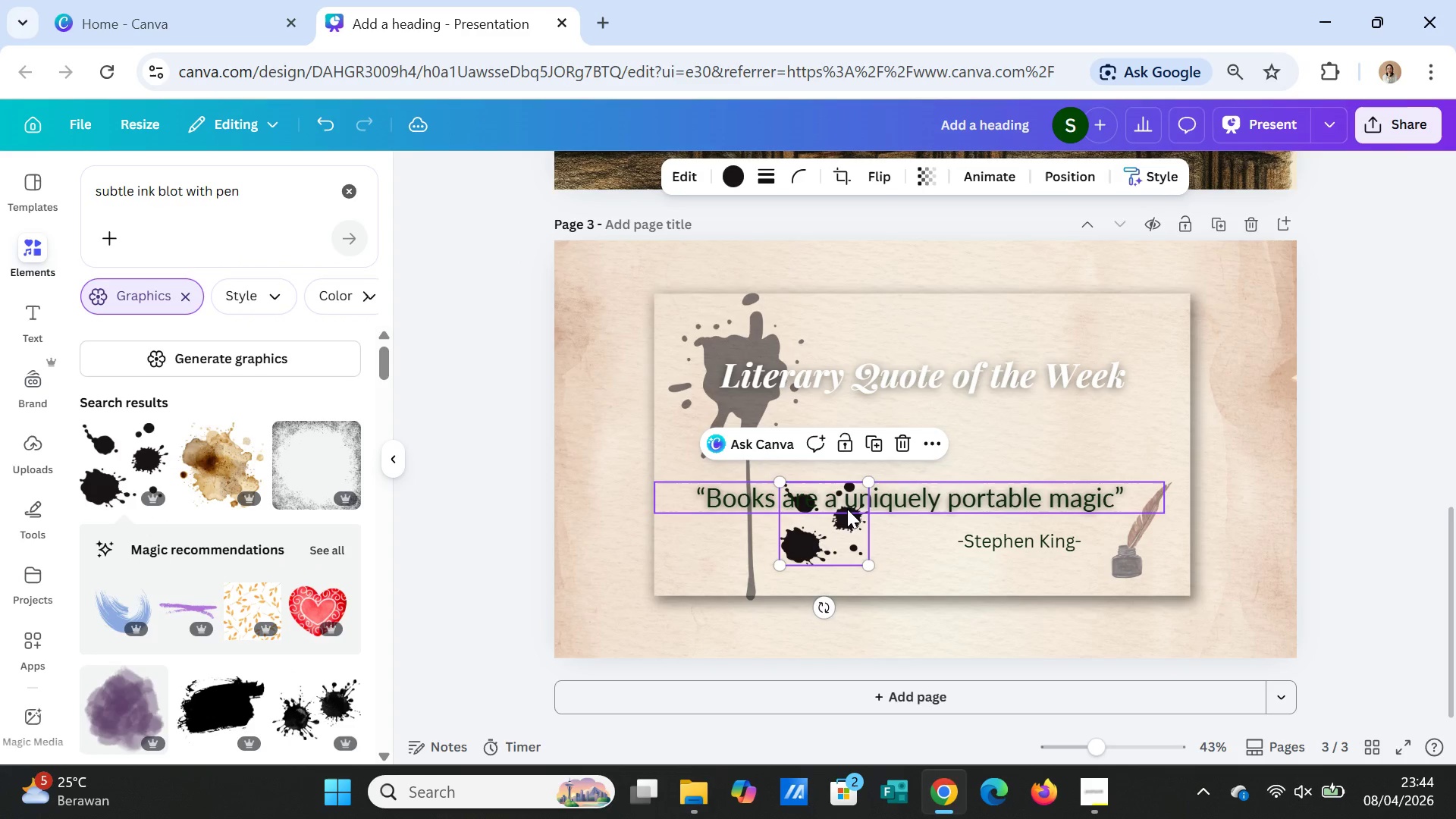 
left_click([847, 509])
 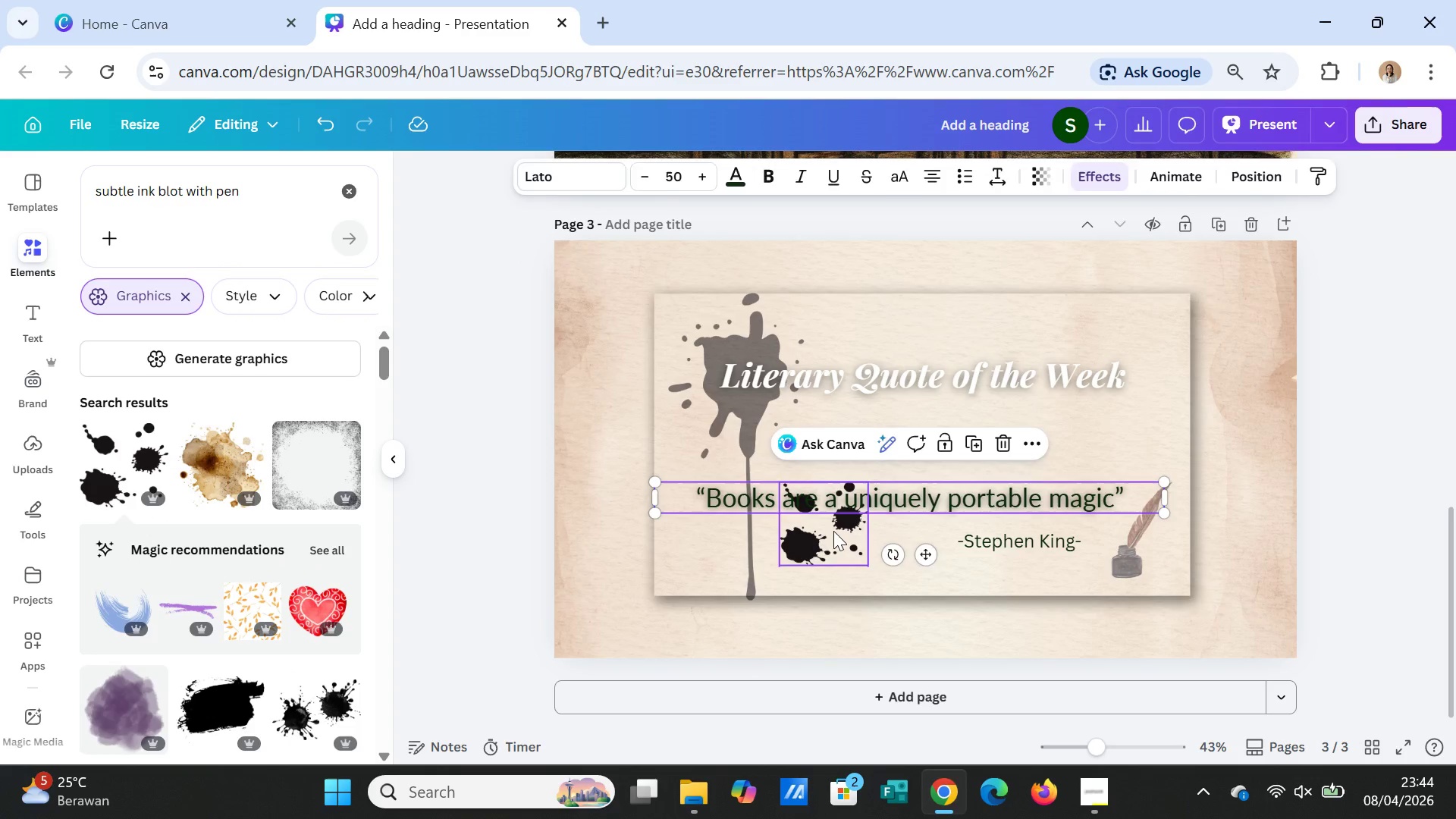 
left_click_drag(start_coordinate=[833, 531], to_coordinate=[843, 447])
 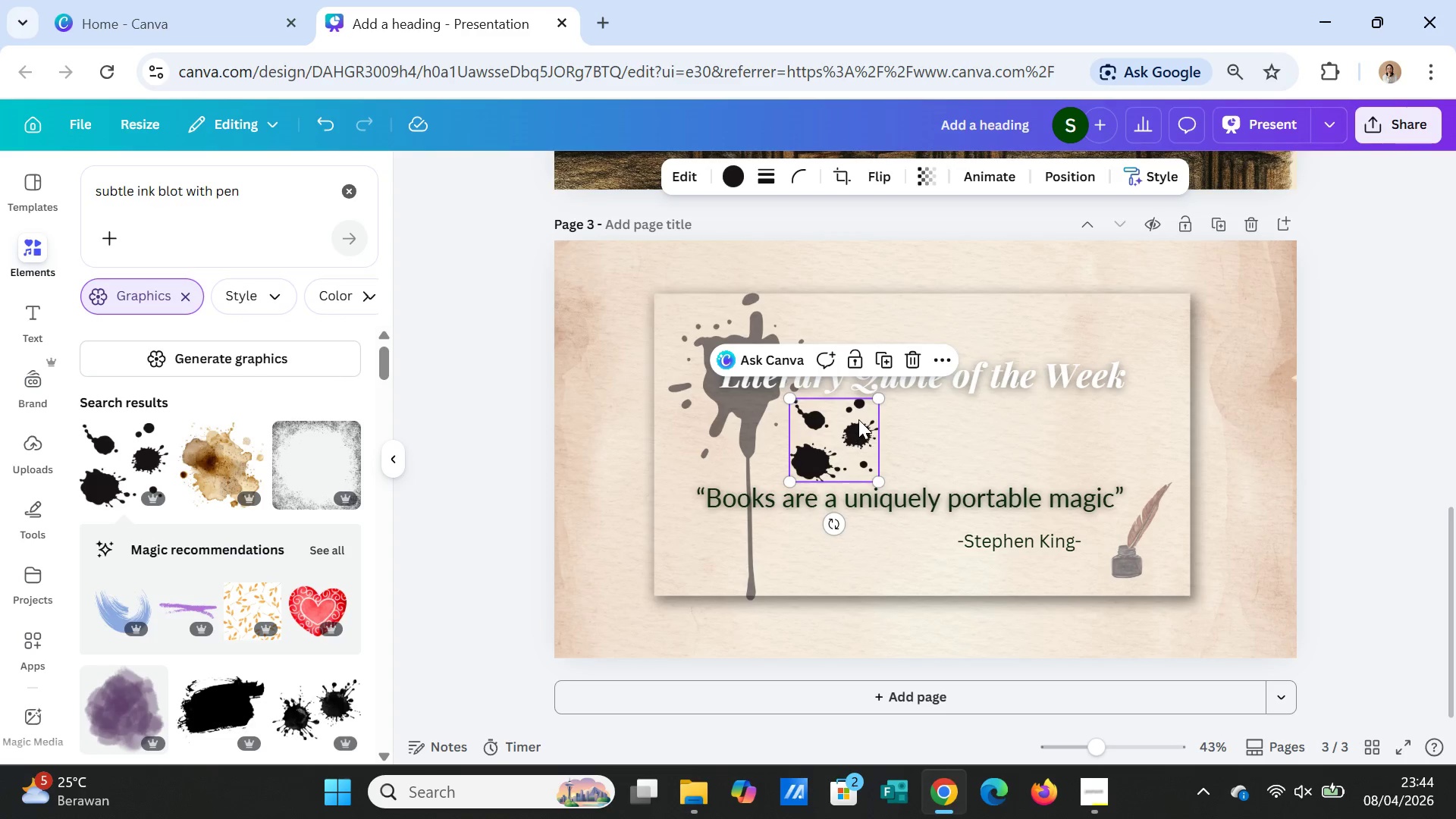 
left_click([952, 430])
 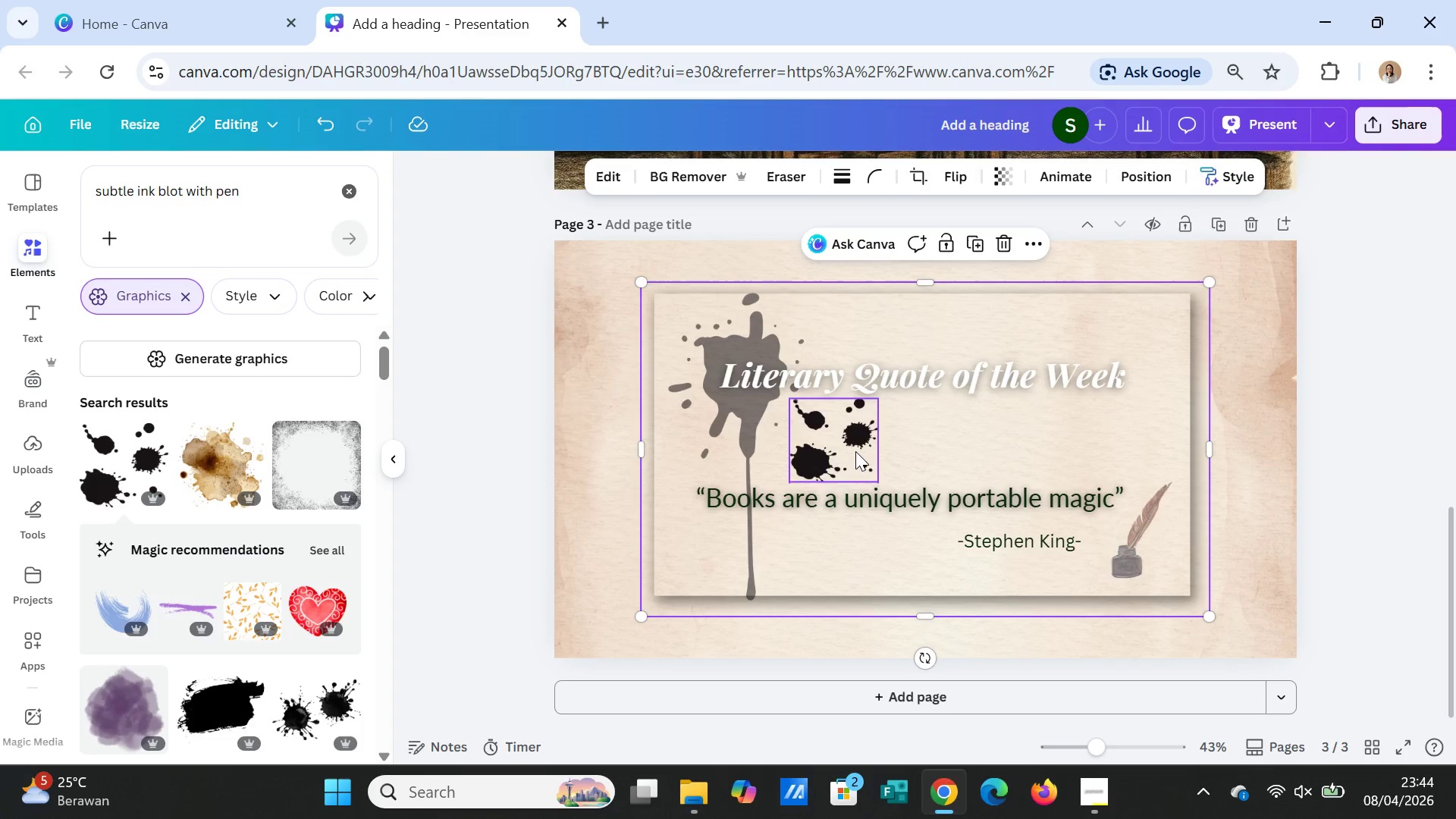 
left_click([854, 449])
 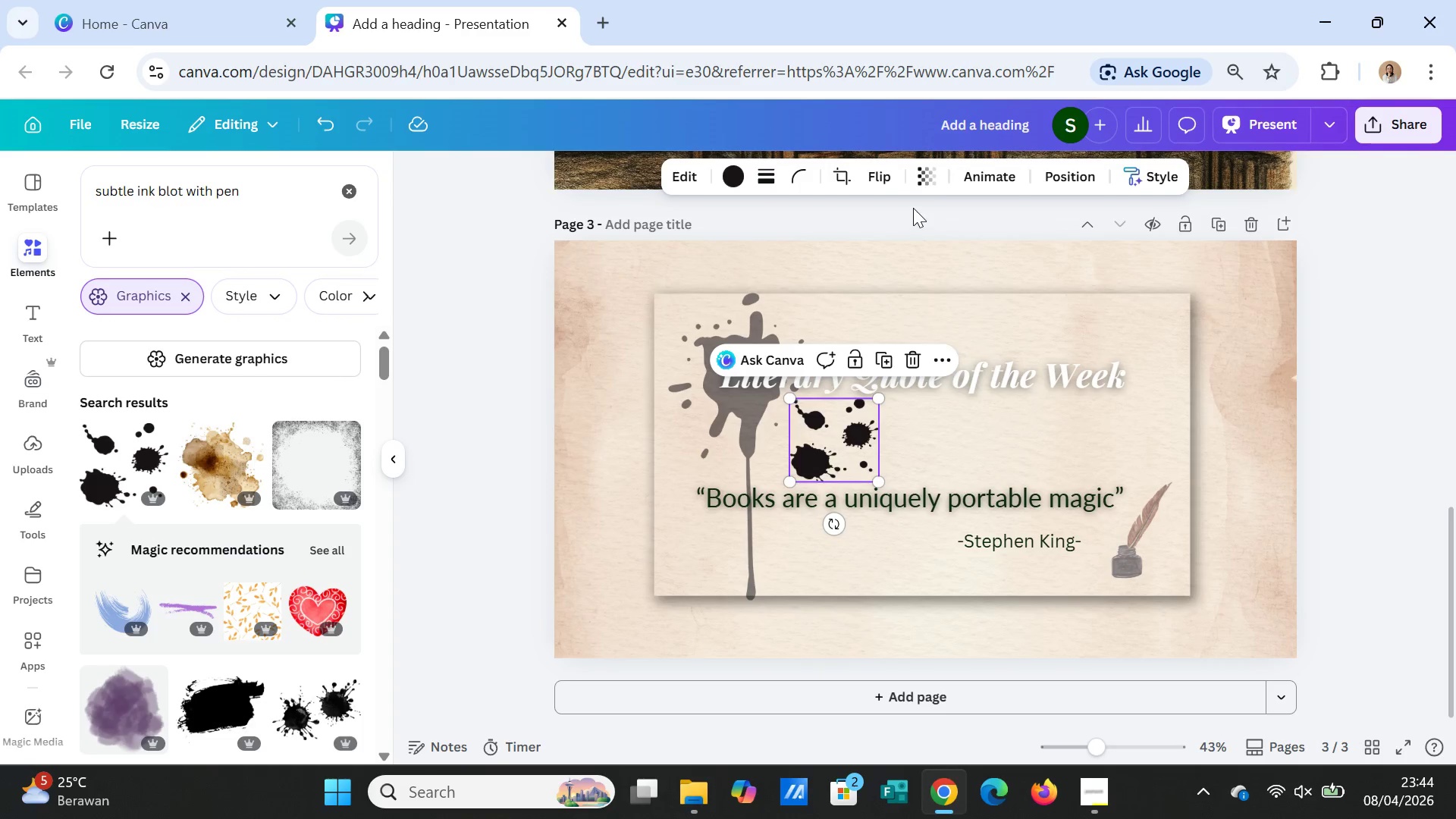 
left_click([936, 177])
 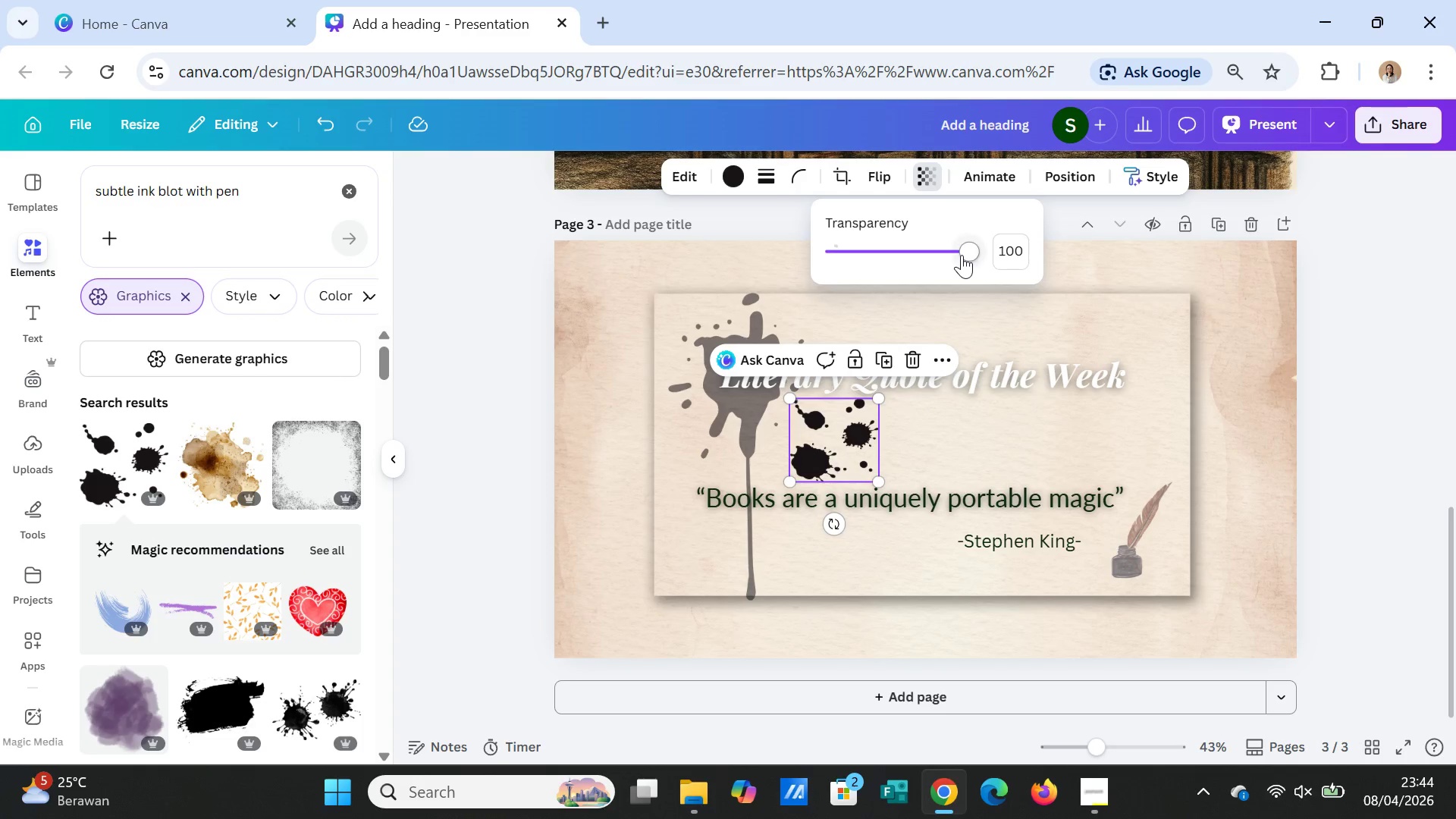 
left_click_drag(start_coordinate=[962, 255], to_coordinate=[910, 249])
 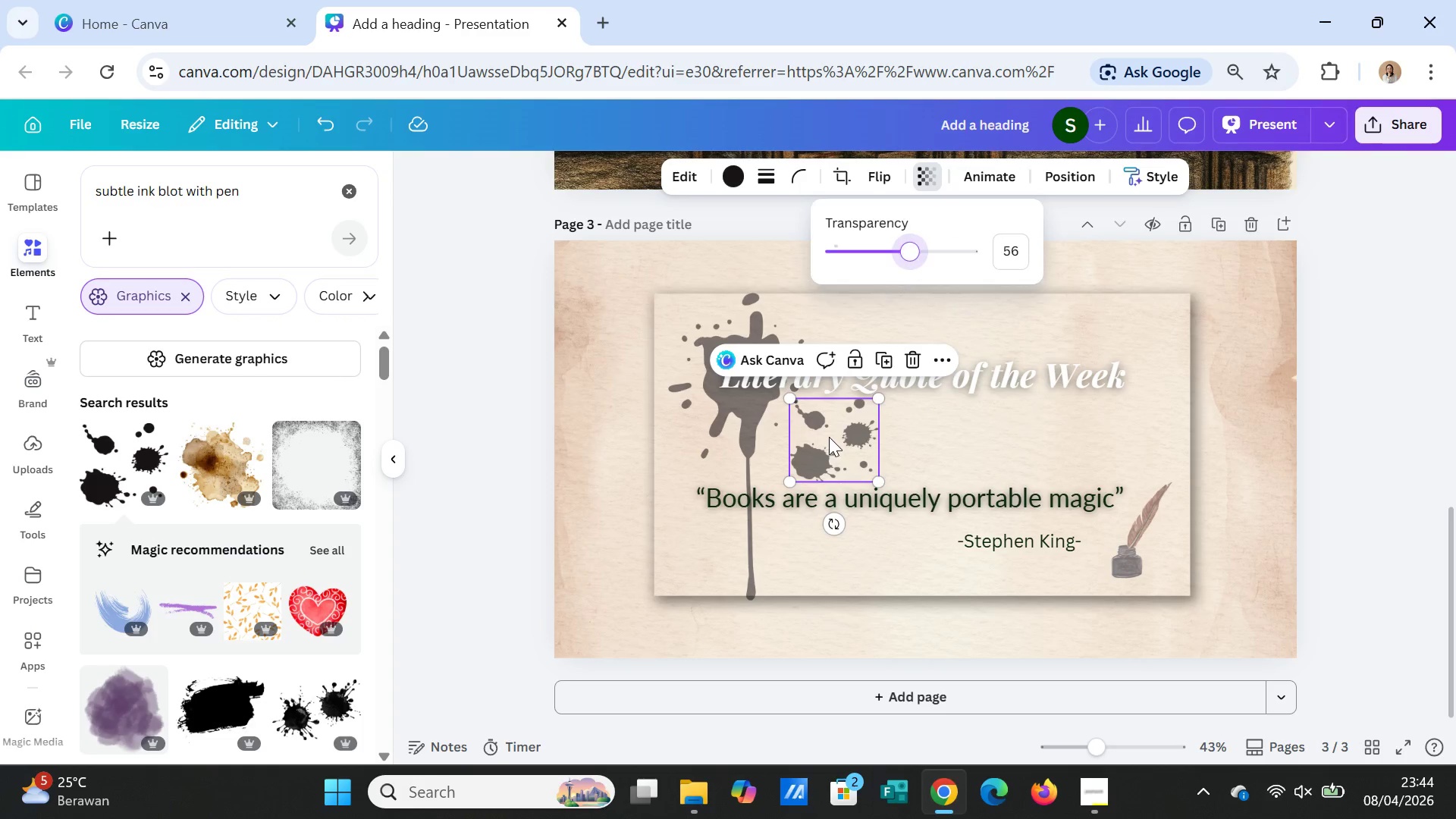 
right_click([829, 437])
 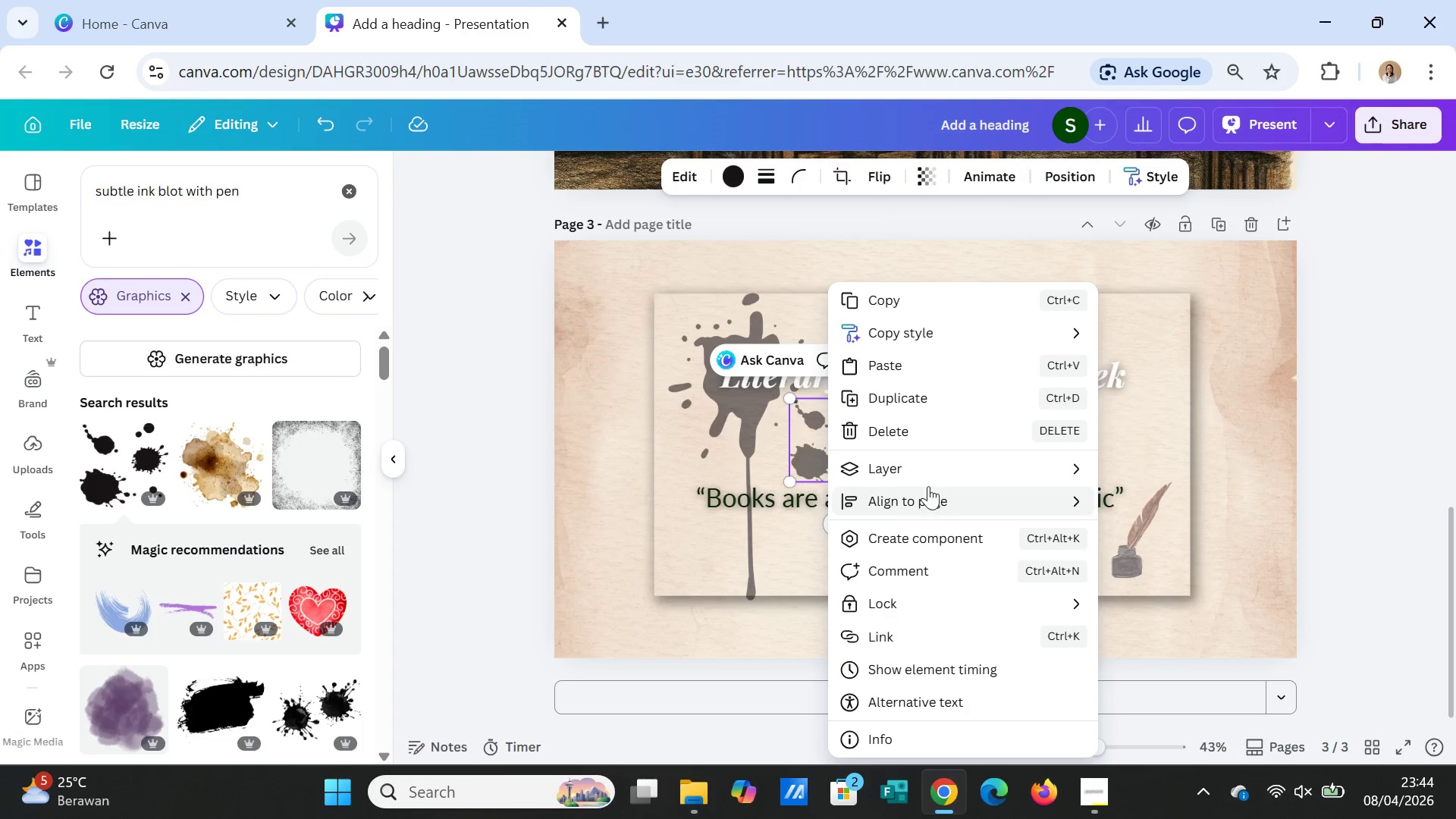 
left_click([940, 475])
 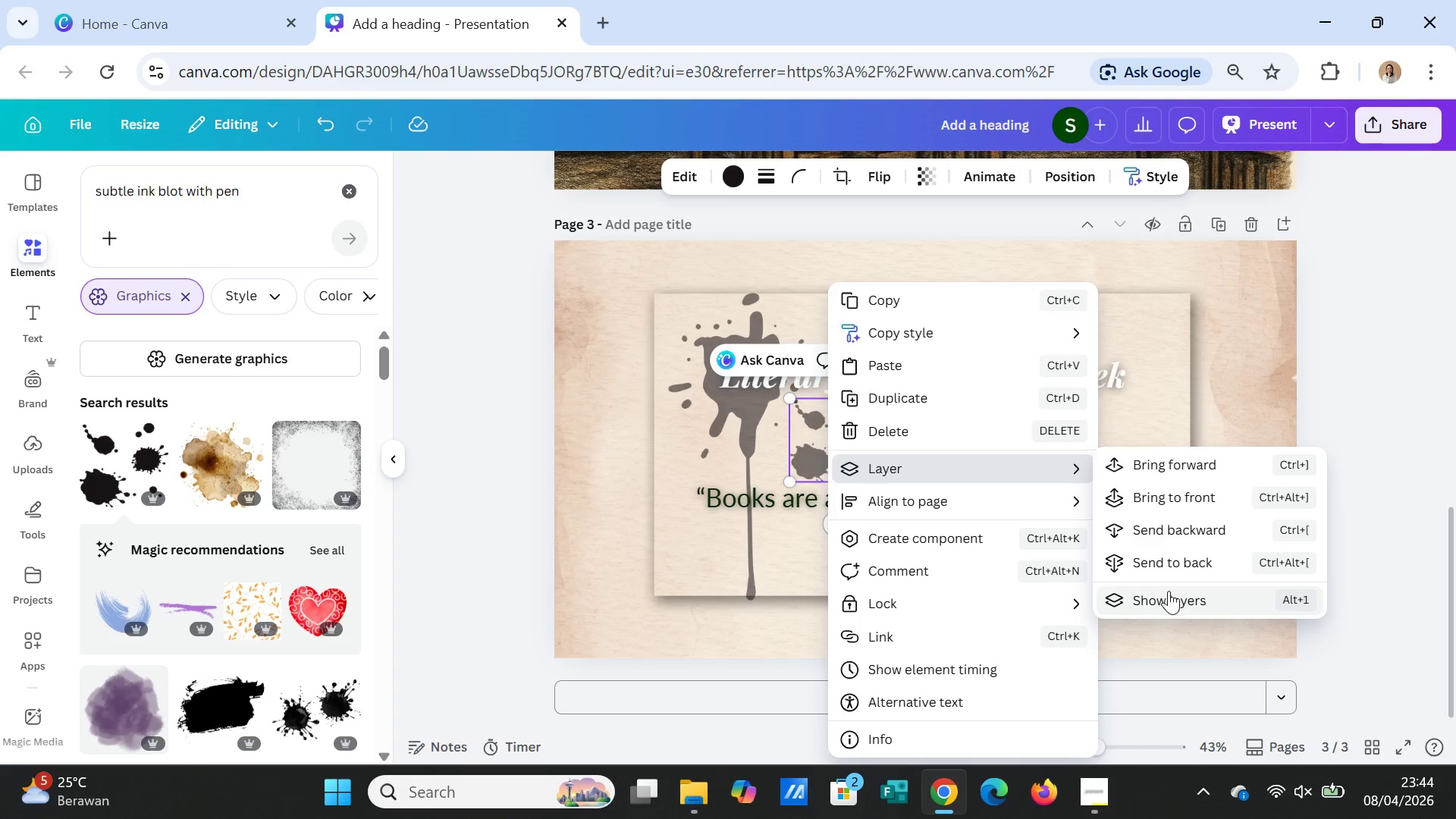 
left_click([1163, 564])
 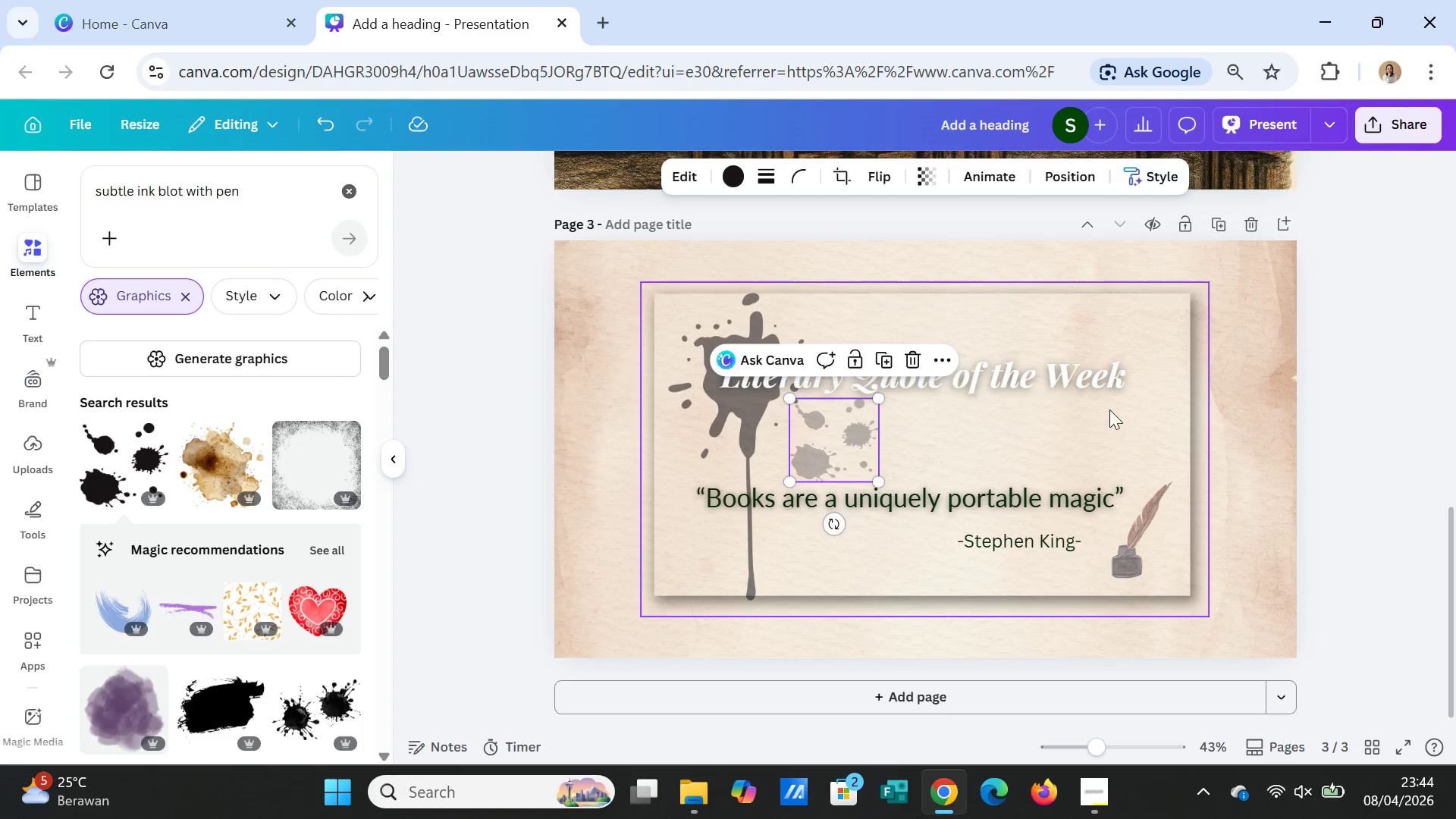 
left_click([1109, 410])
 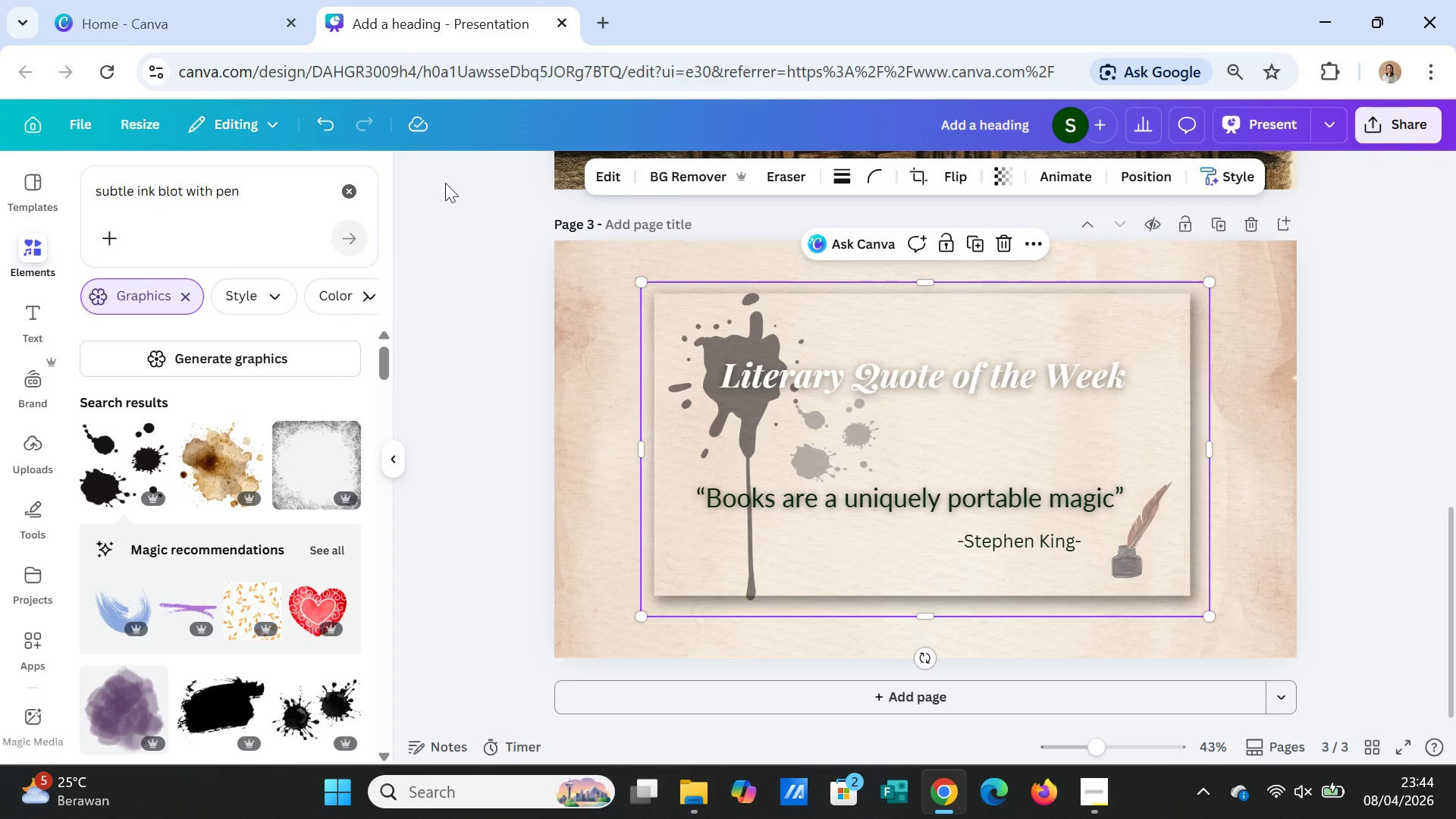 
left_click([332, 121])
 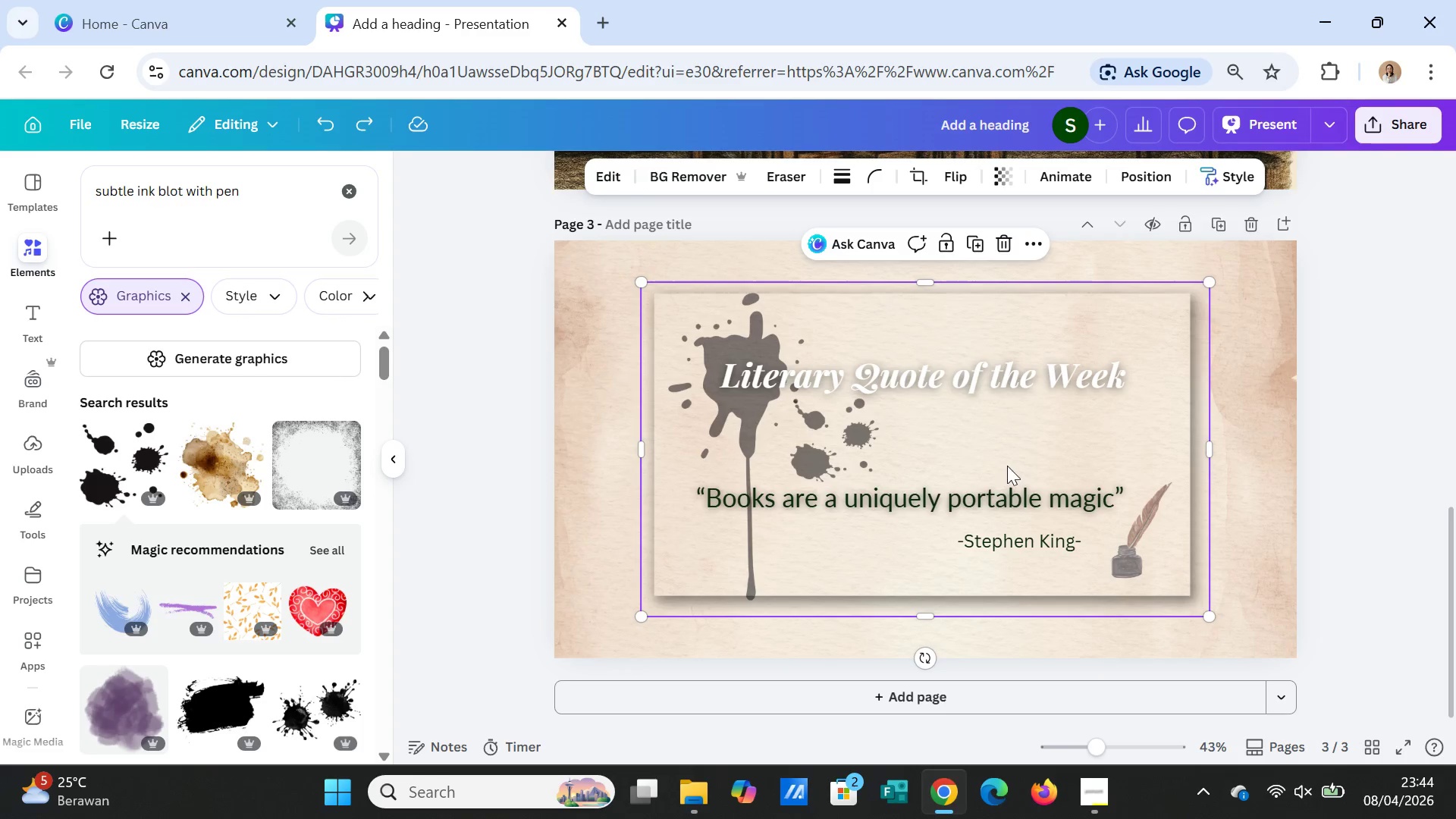 
left_click([1027, 441])
 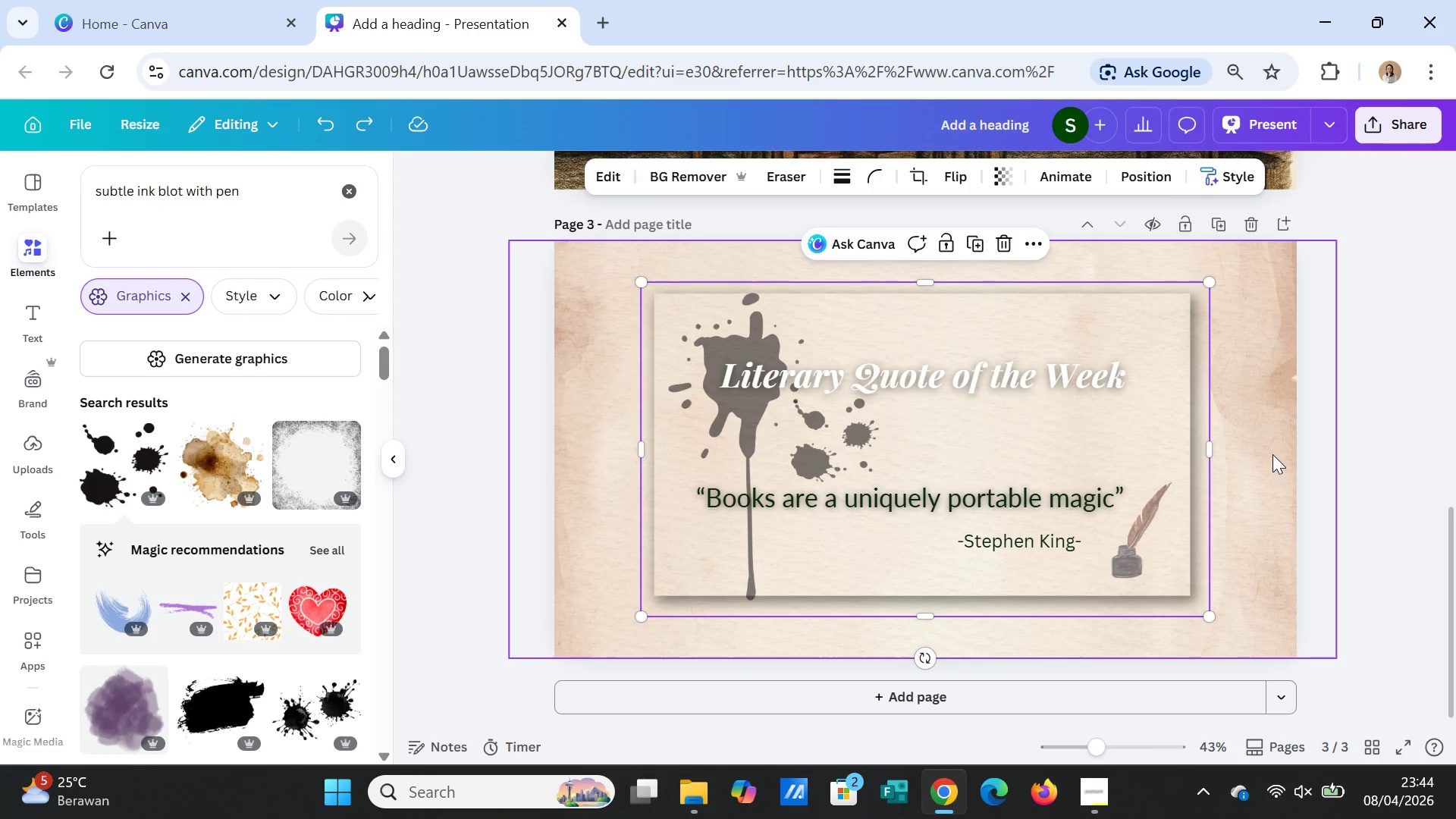 
wait(10.25)
 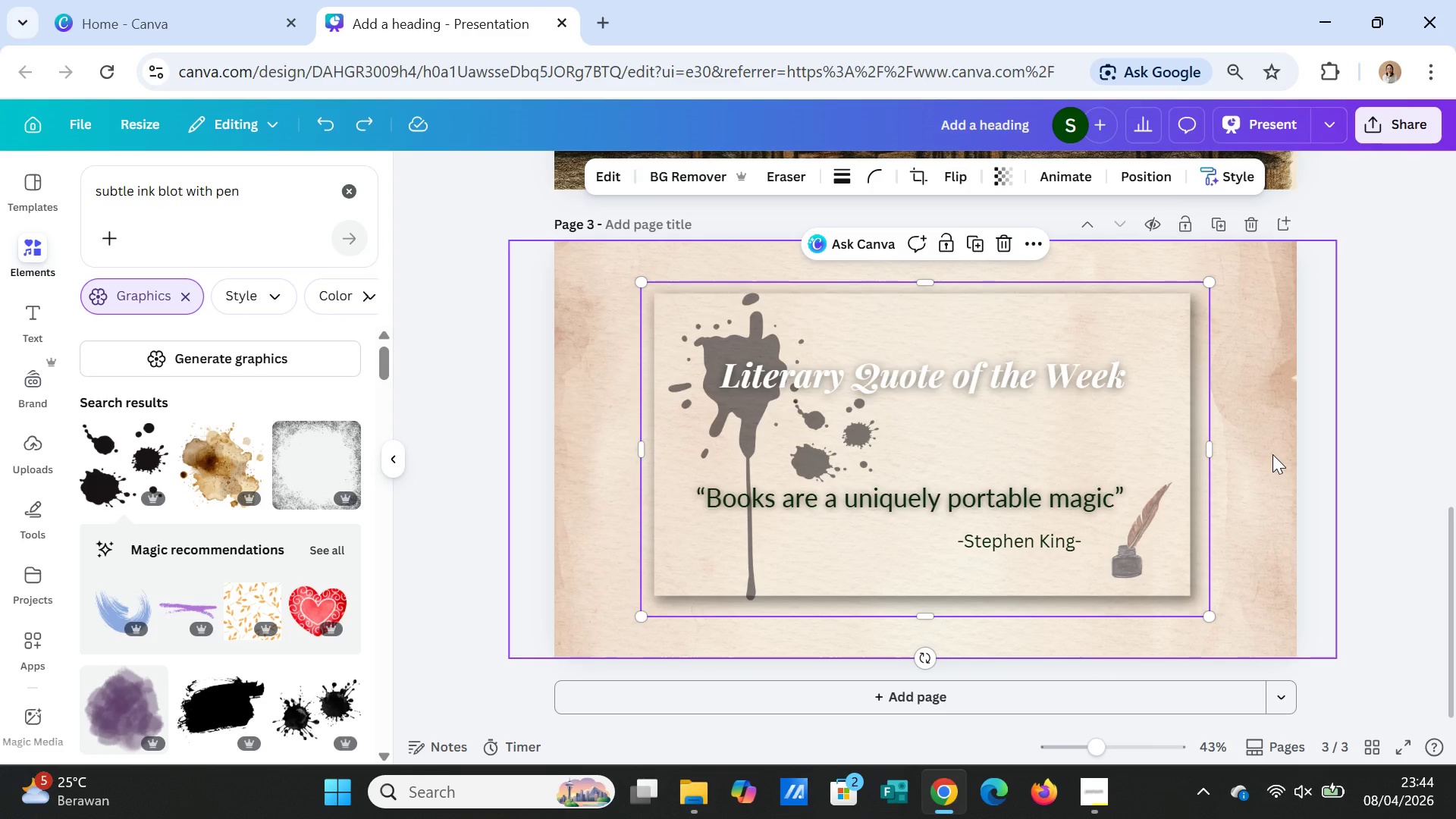 
left_click([1337, 556])
 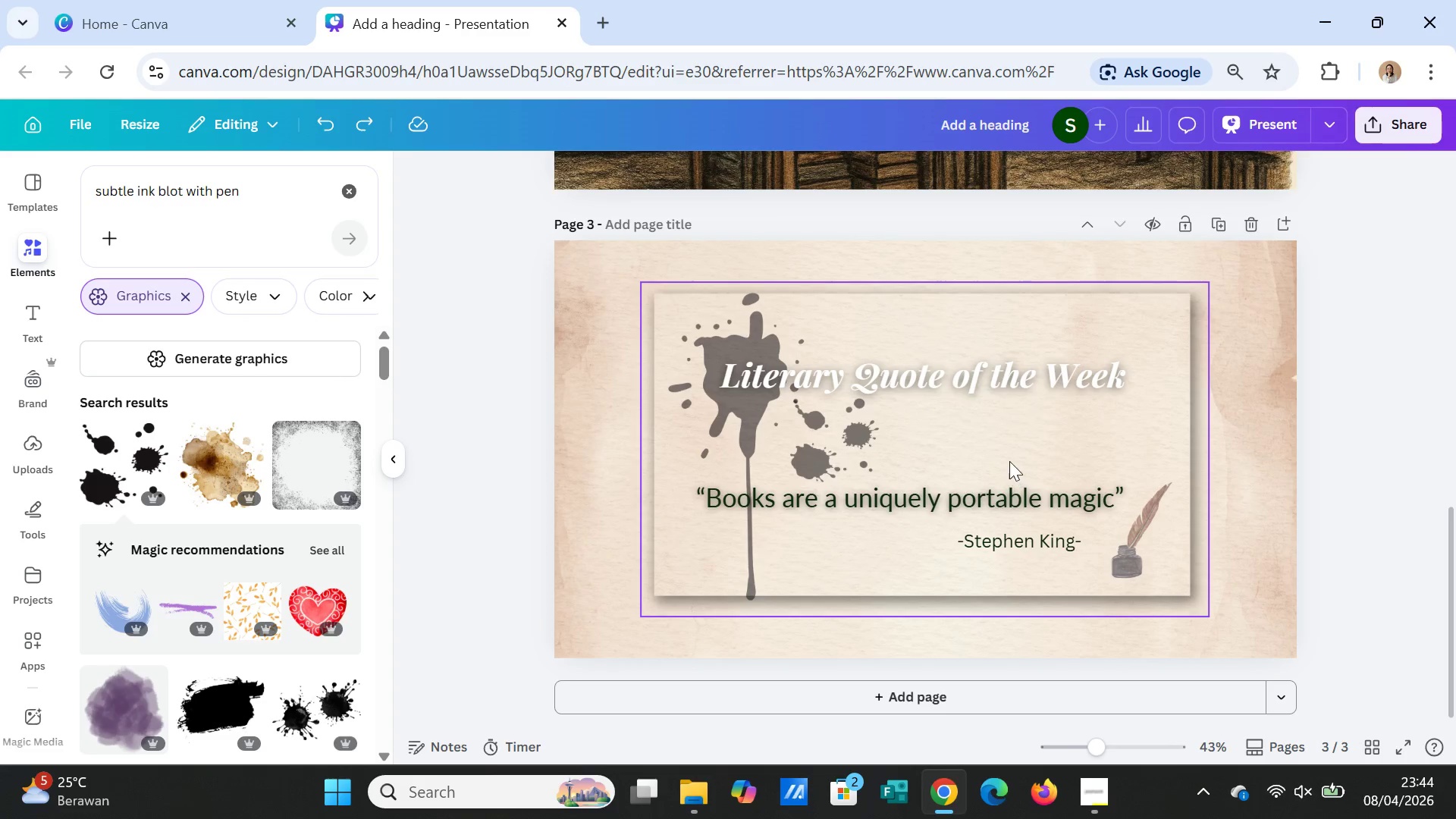 
left_click([862, 438])
 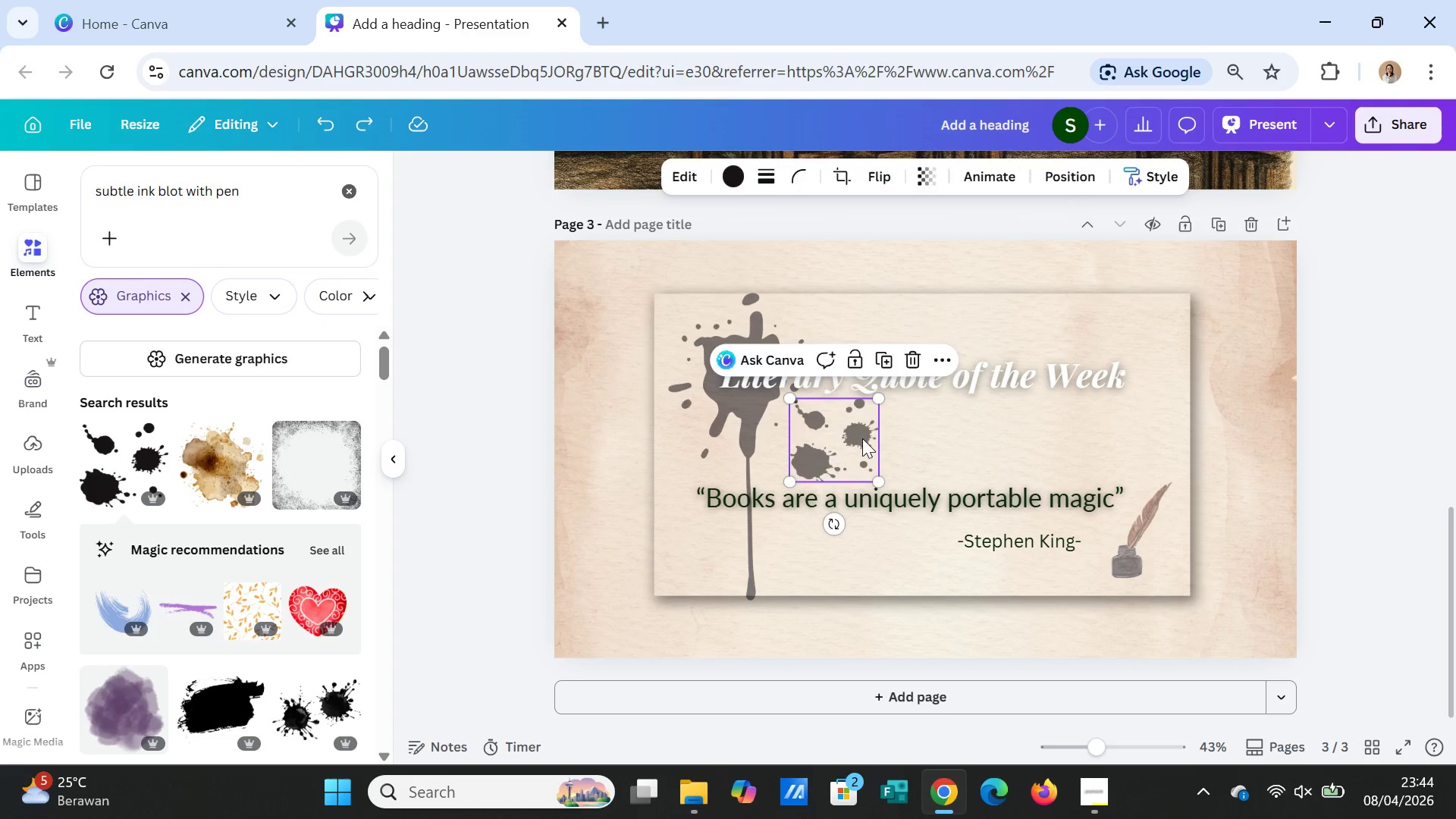 
key(Delete)
 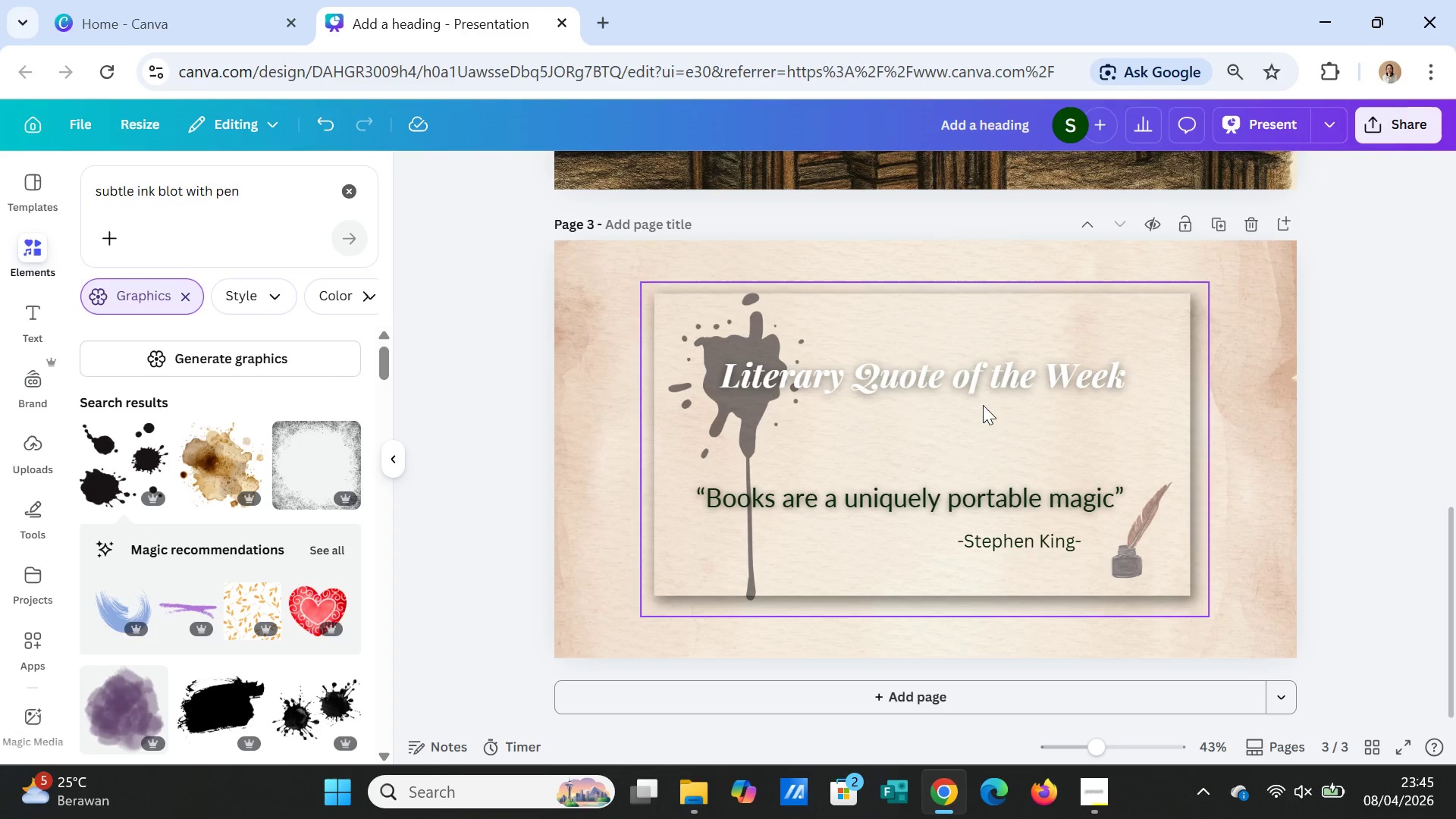 
left_click([986, 388])
 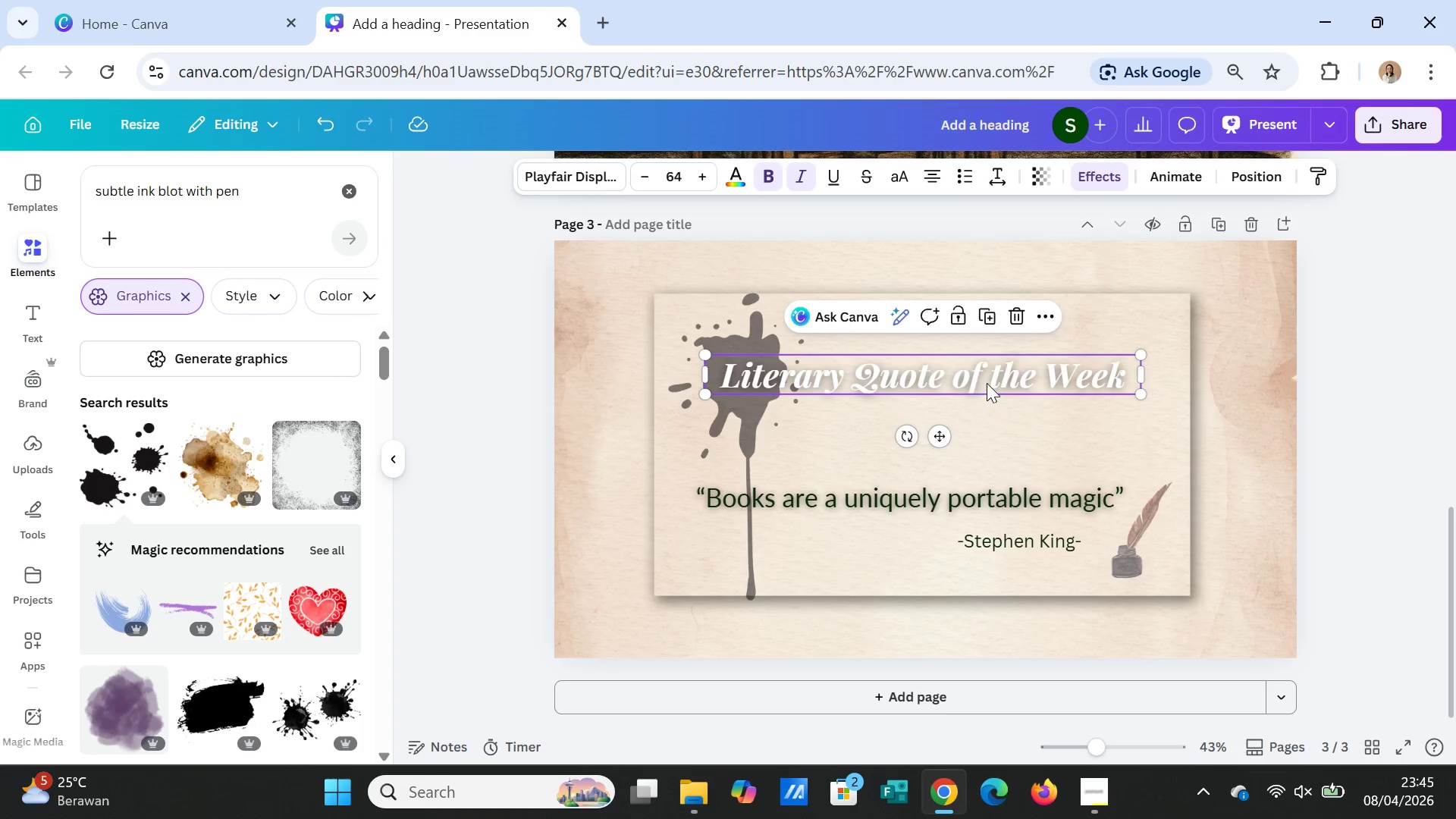 
left_click([987, 382])
 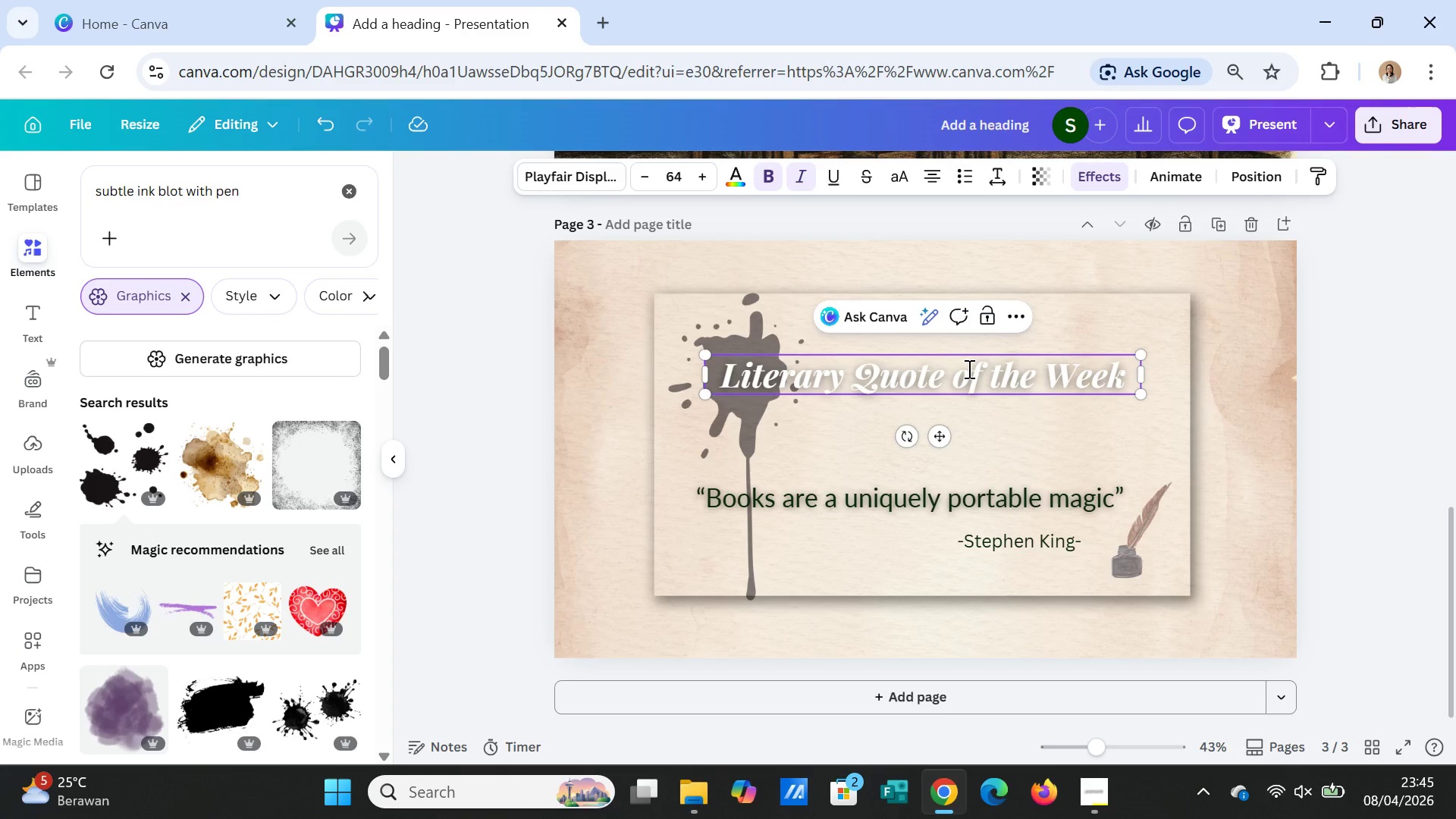 
wait(5.02)
 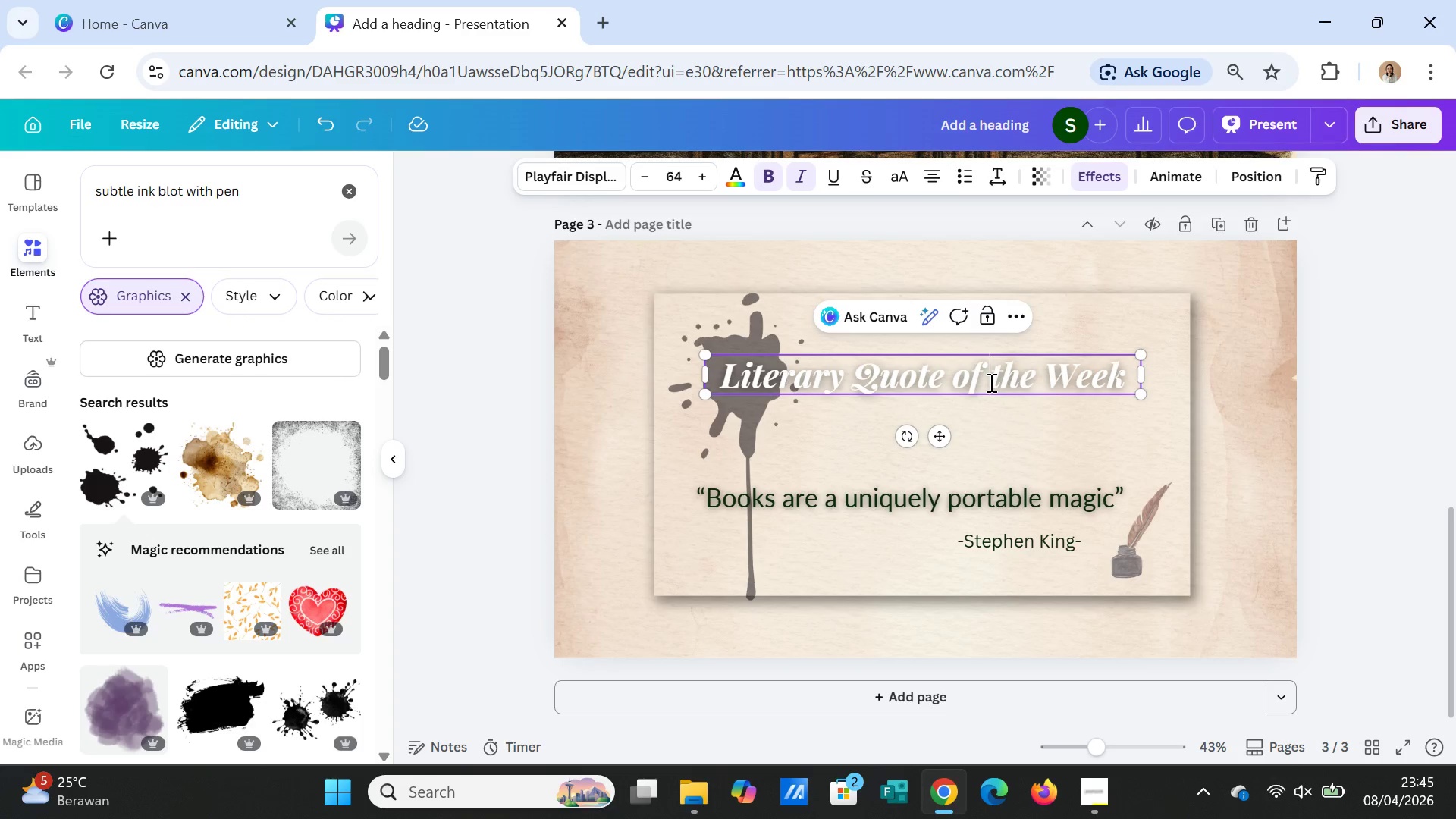 
left_click_drag(start_coordinate=[992, 374], to_coordinate=[1126, 375])
 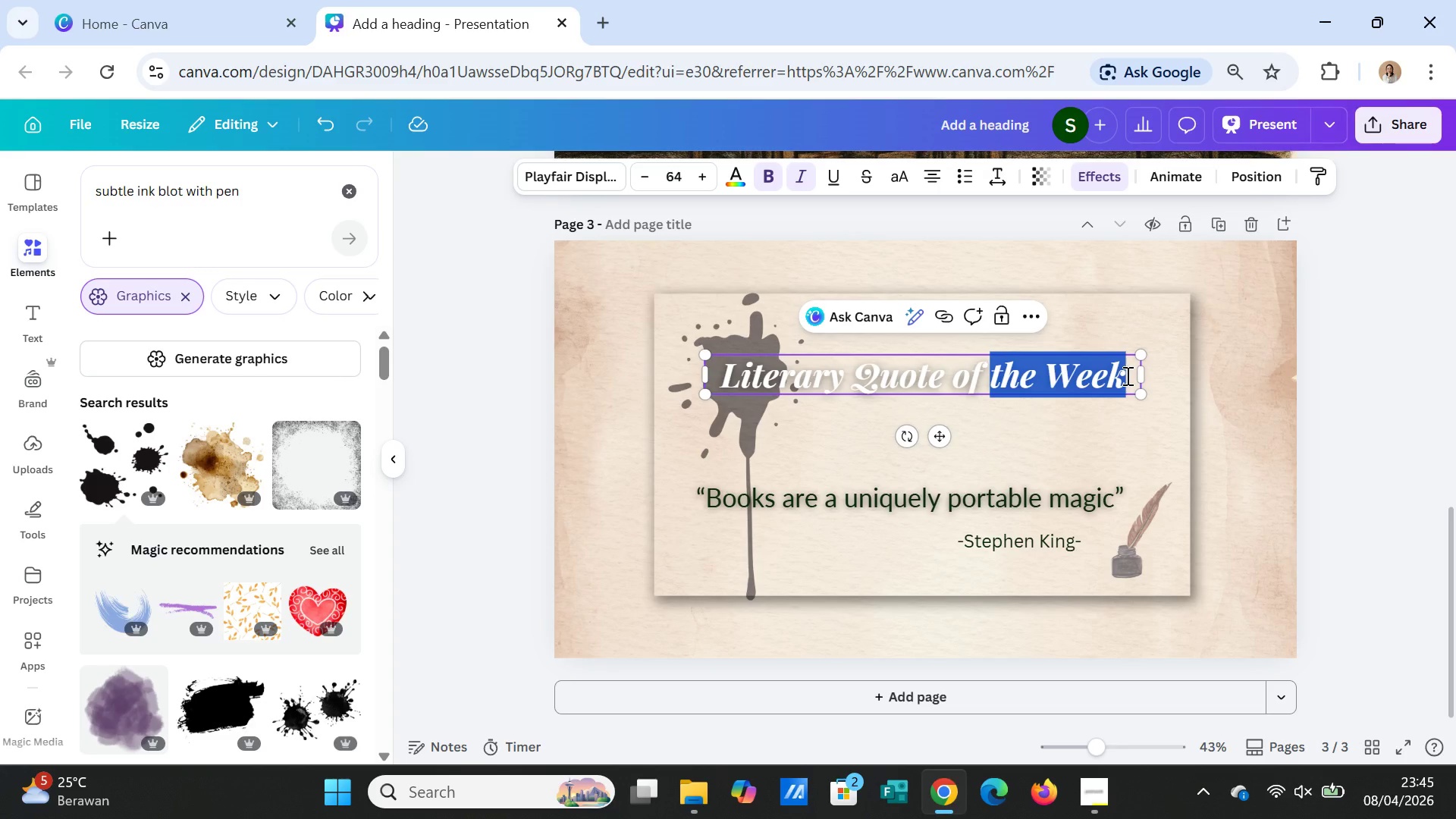 
key(Control+X)
 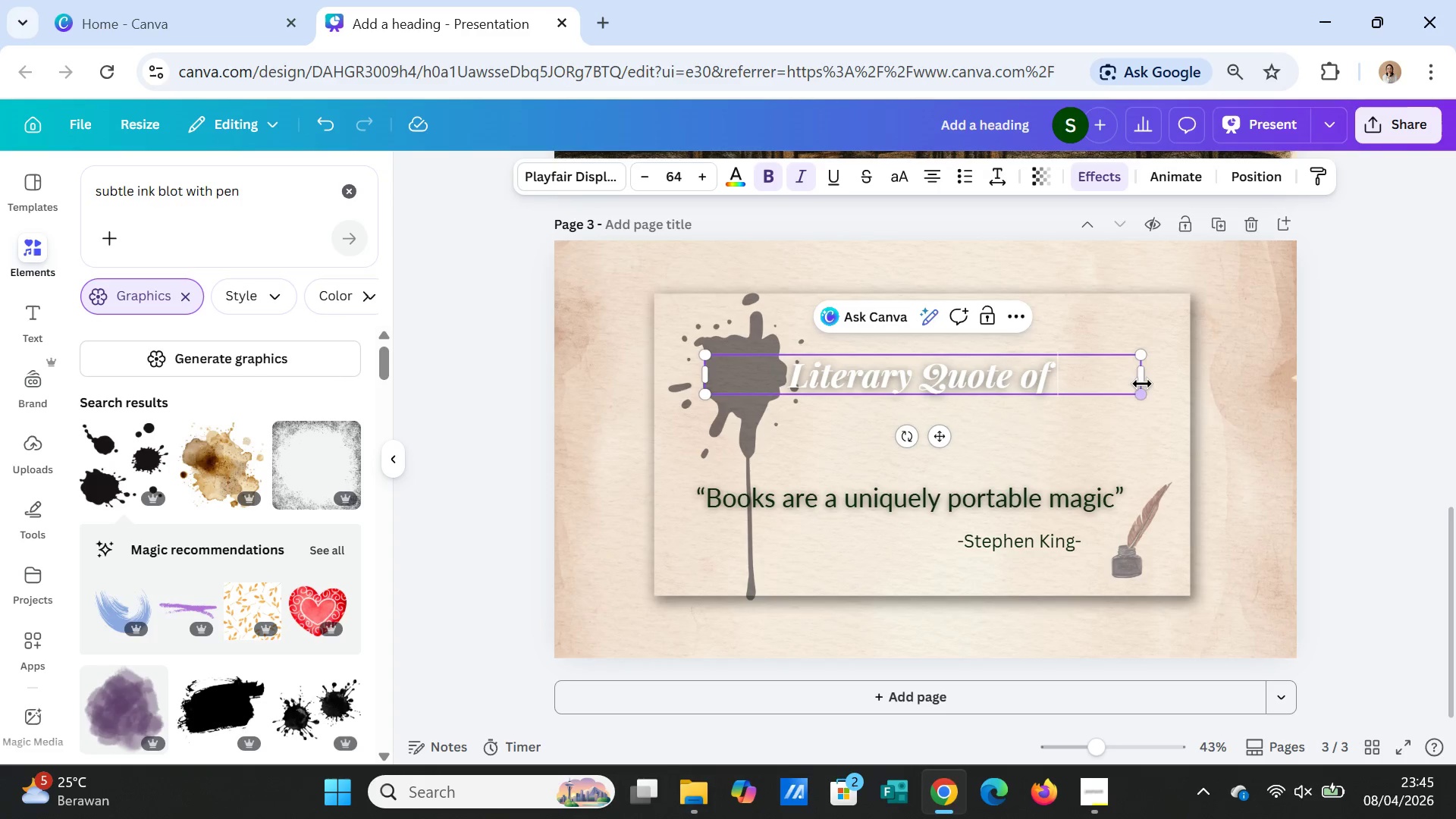 
left_click_drag(start_coordinate=[1143, 381], to_coordinate=[1025, 381])
 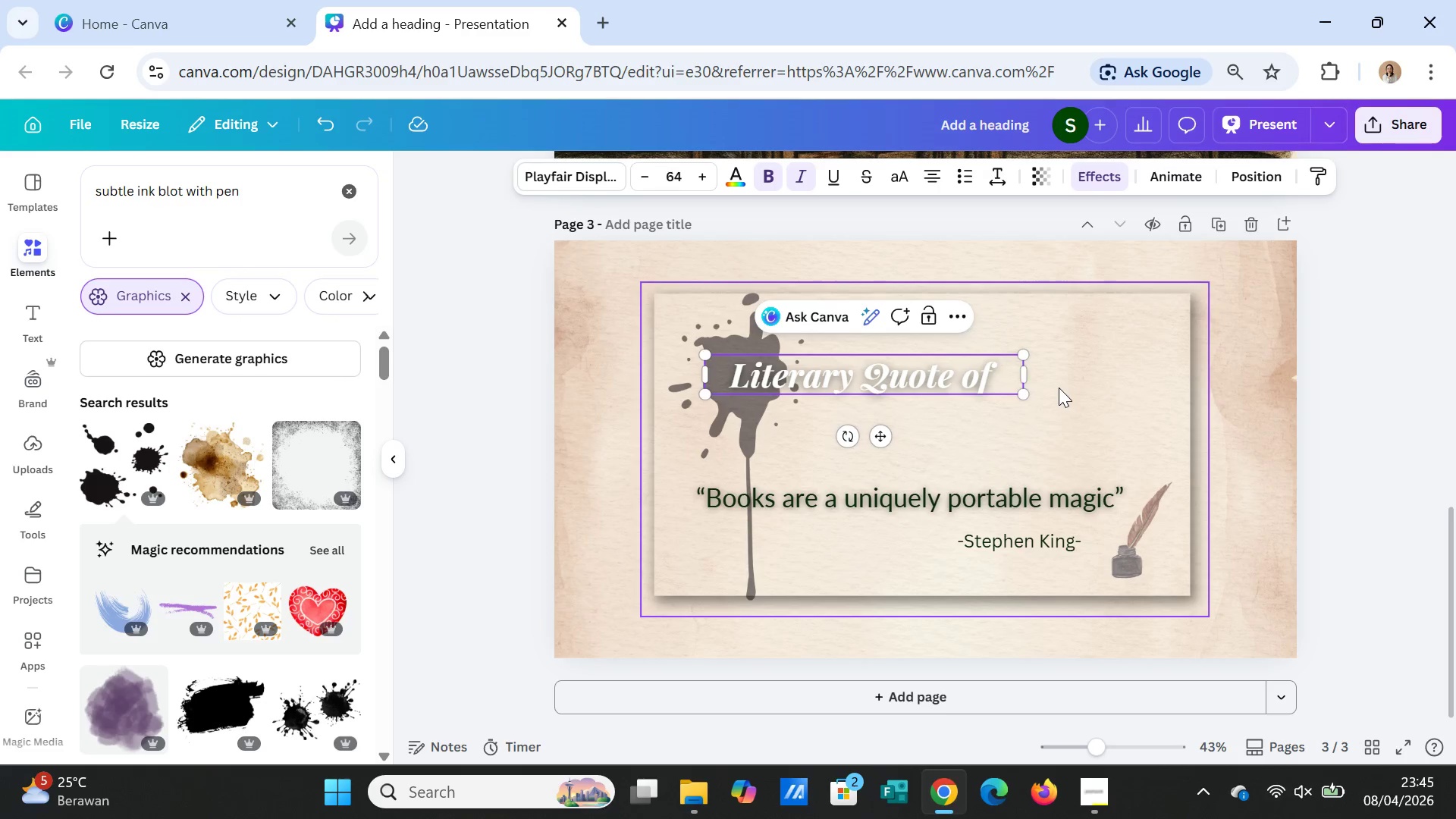 
left_click([1059, 388])
 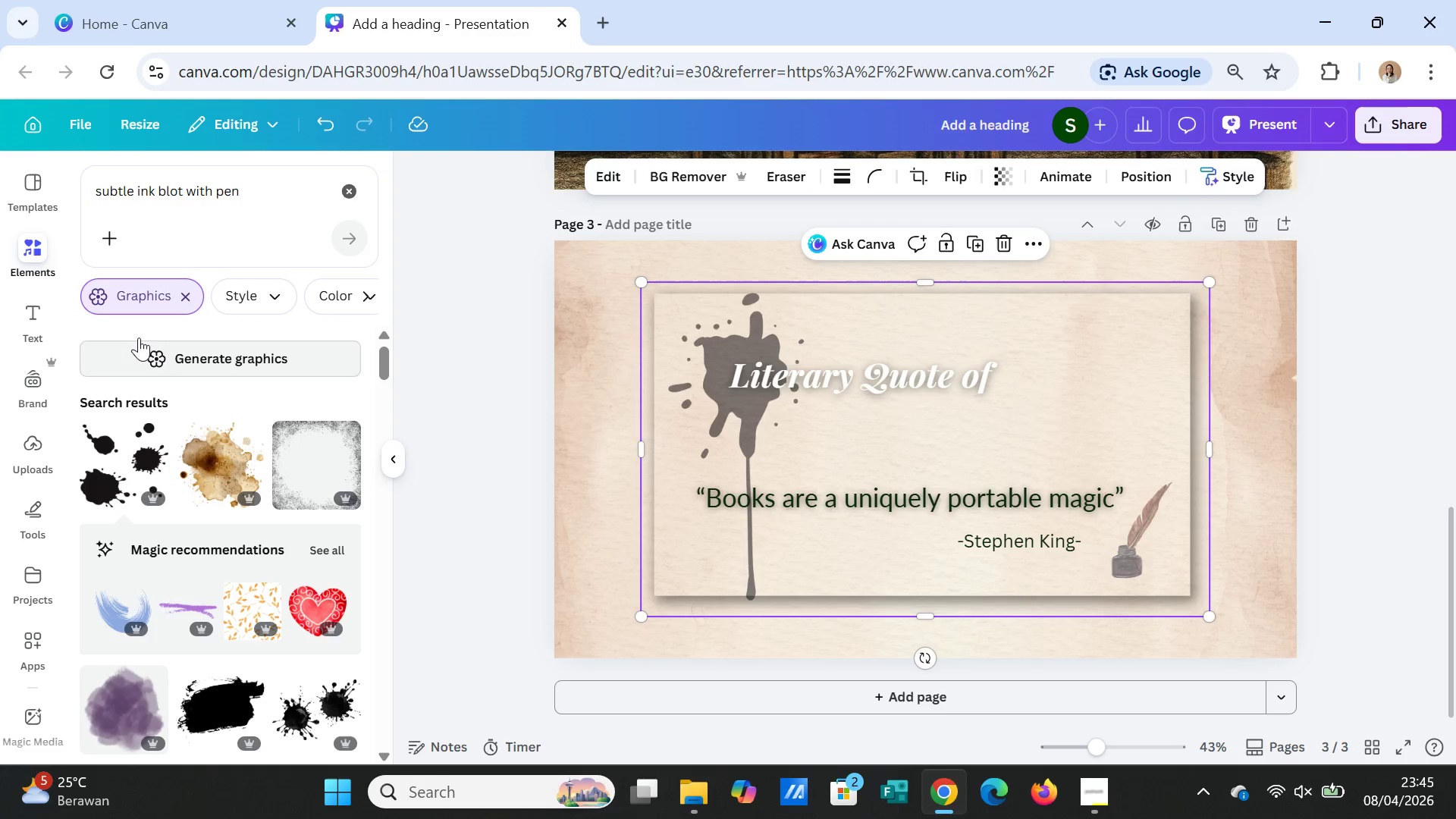 
wait(6.7)
 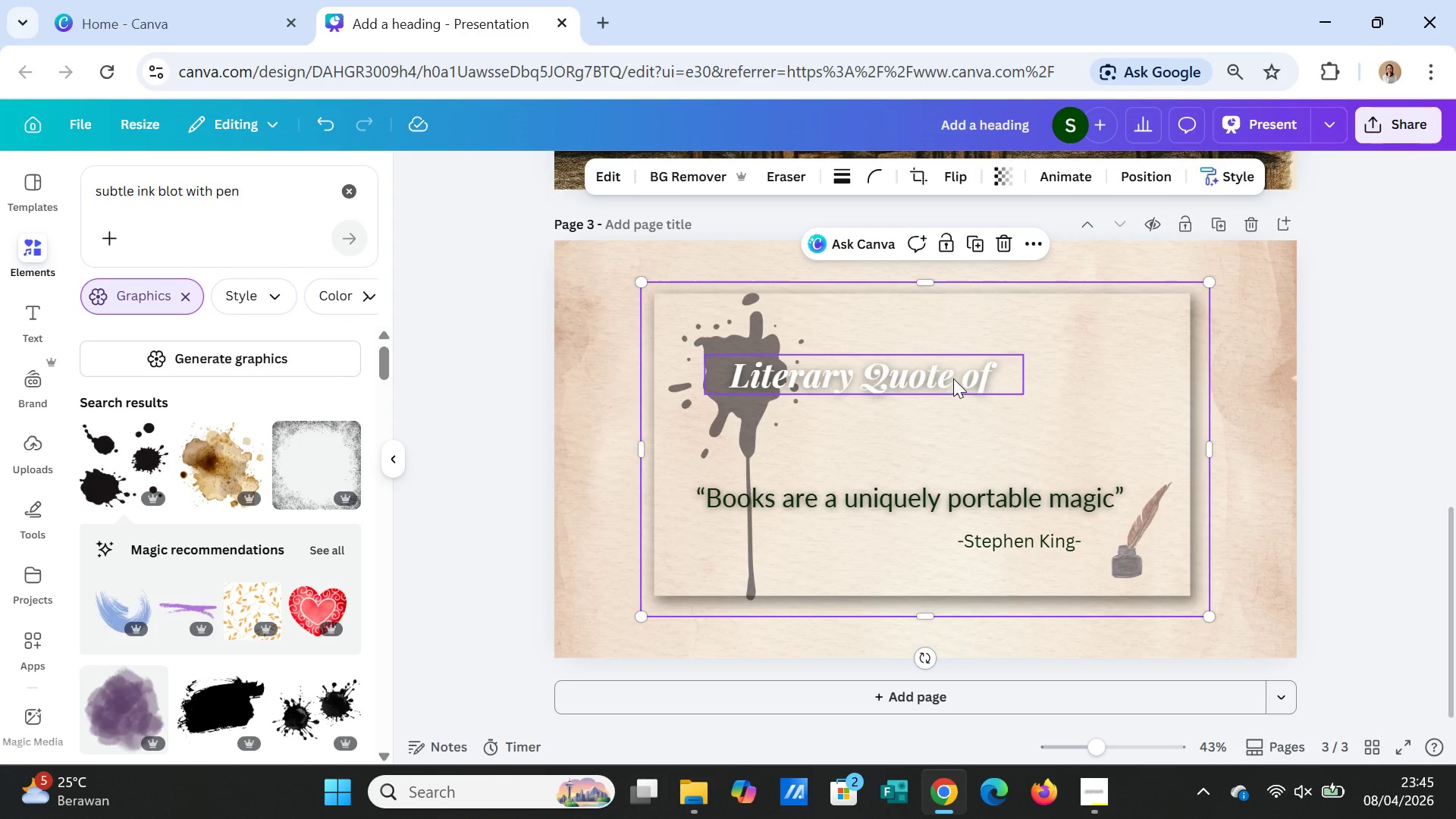 
left_click([1009, 425])
 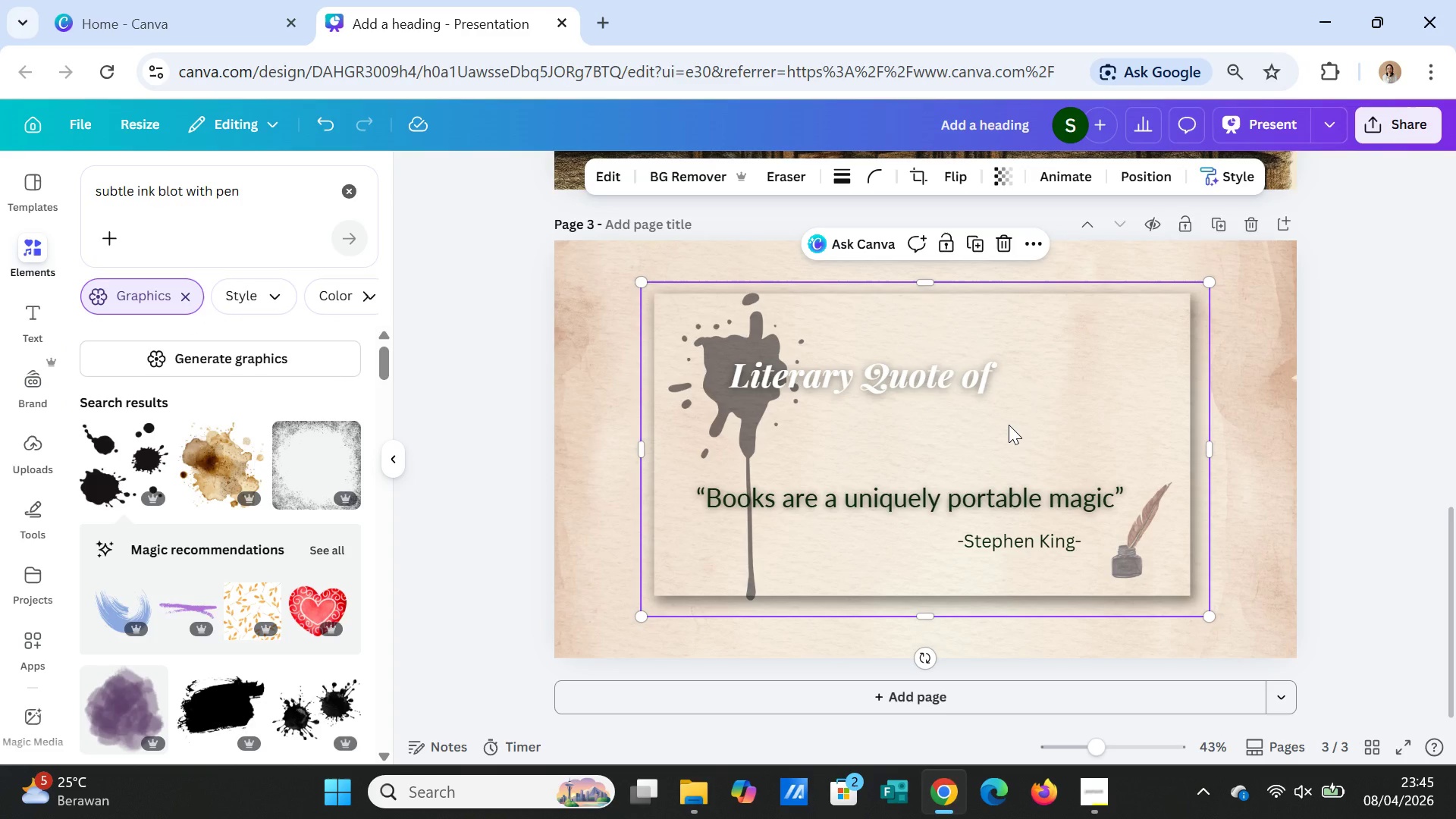 
key(Control+V)
 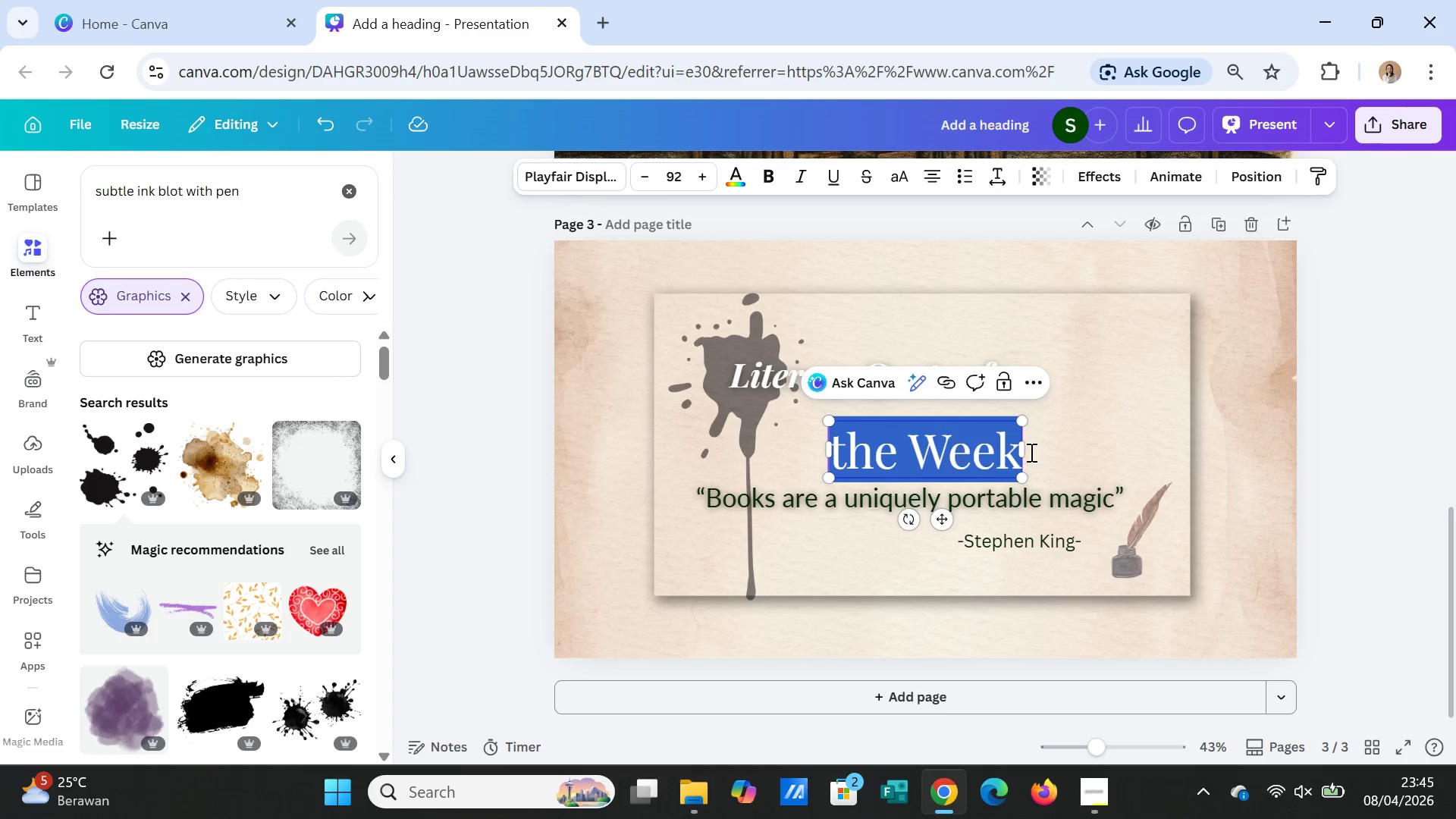 
left_click([1050, 444])
 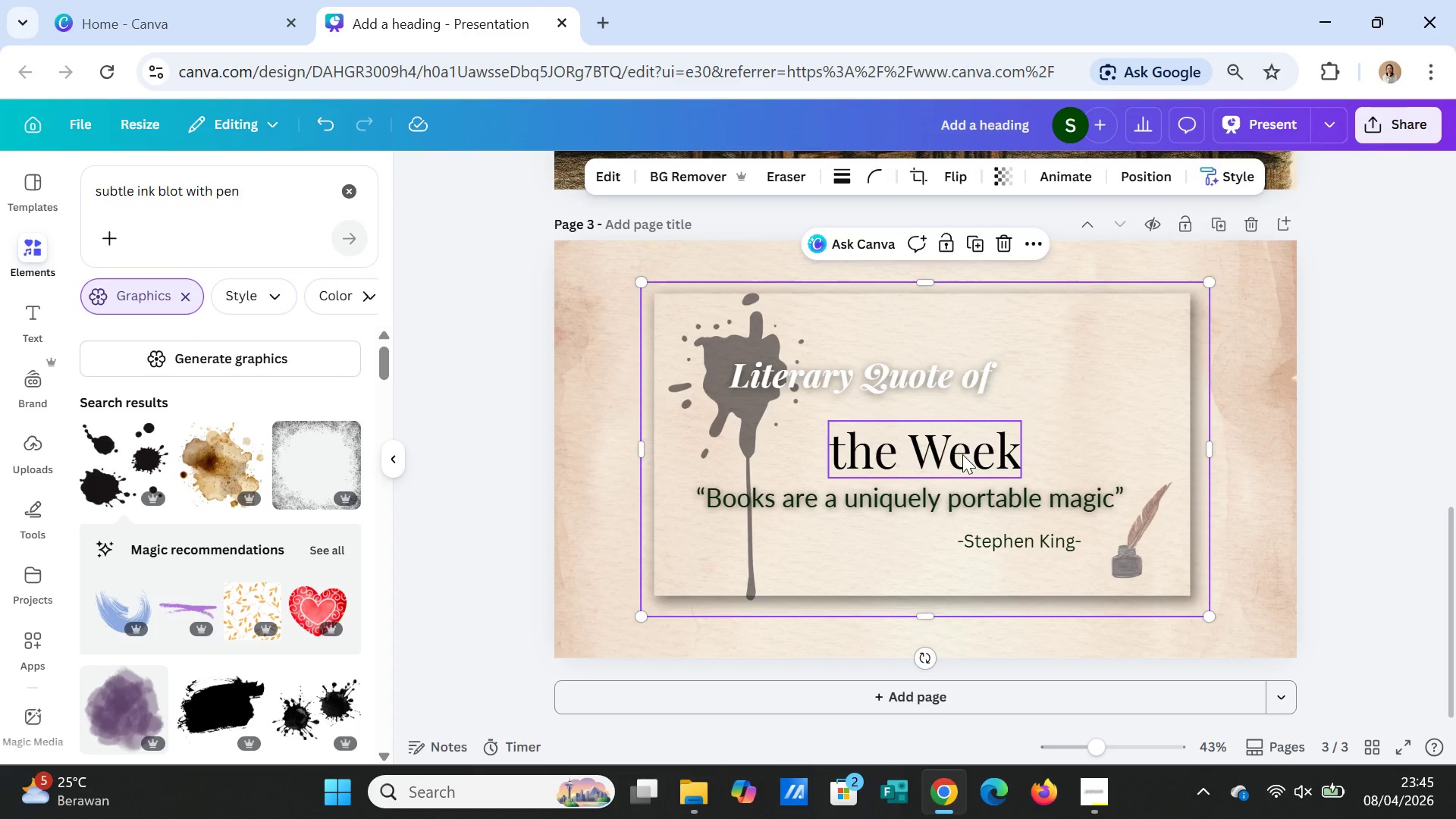 
left_click_drag(start_coordinate=[962, 454], to_coordinate=[1031, 433])
 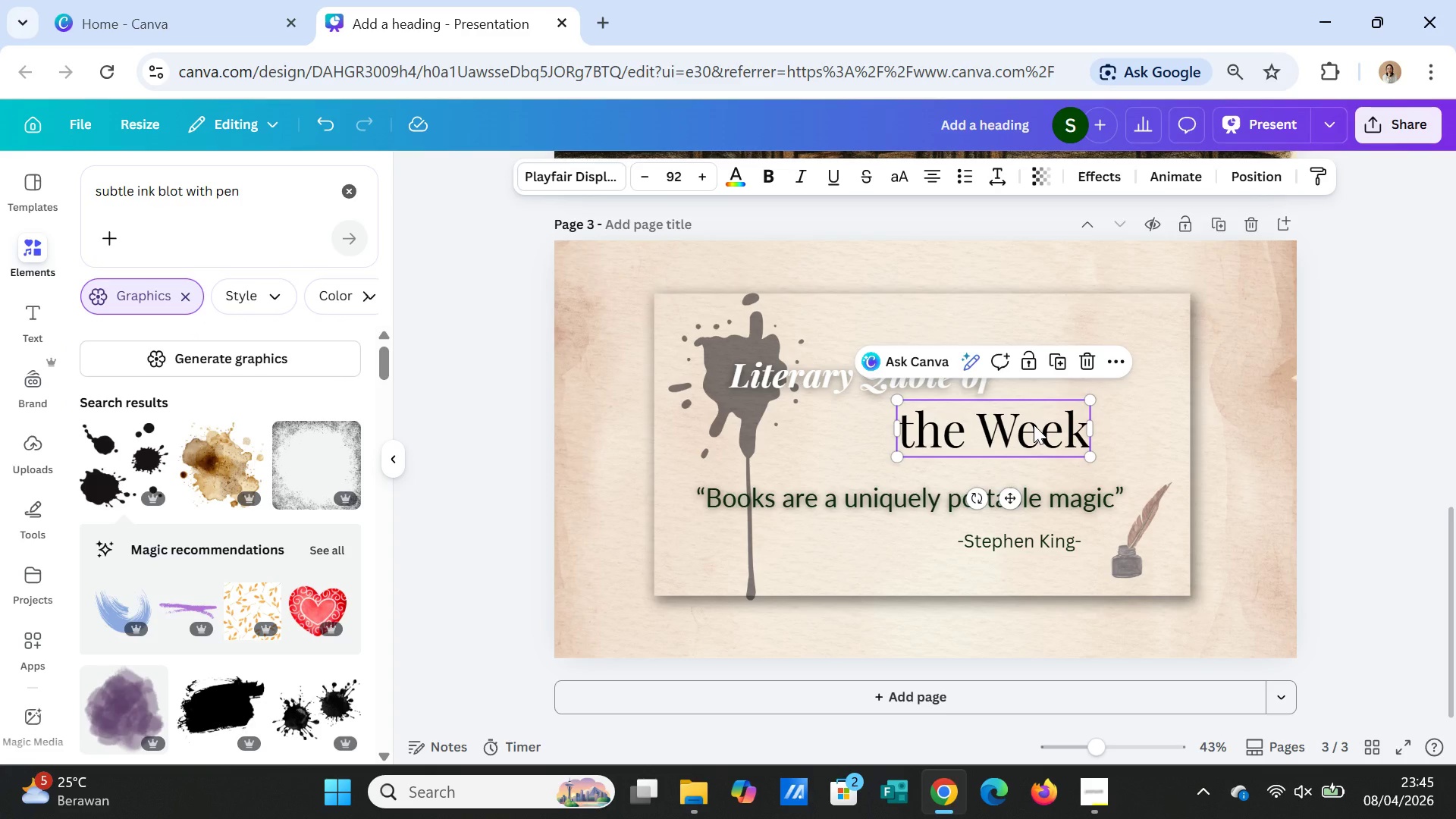 
double_click([1034, 425])
 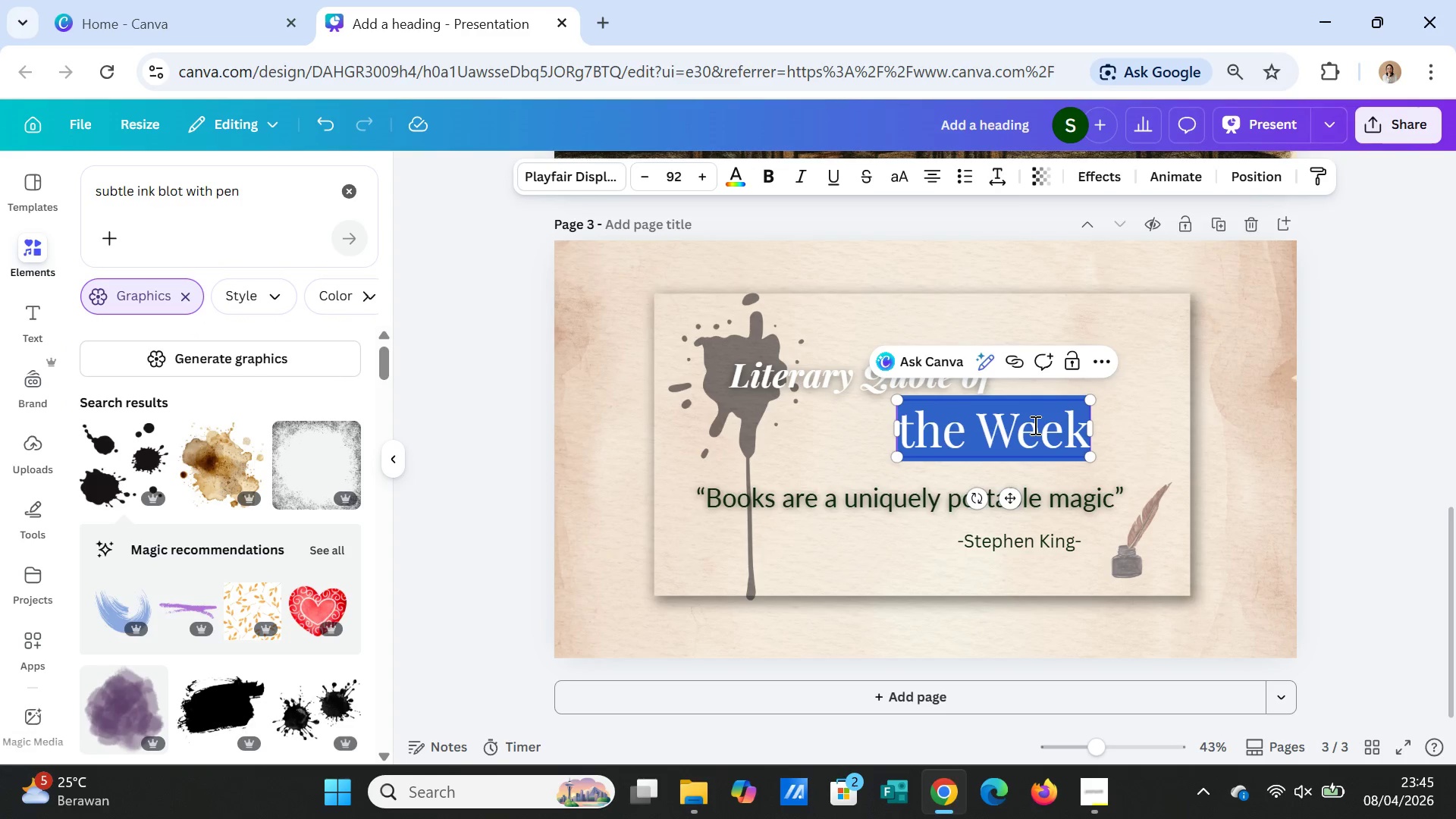 
triple_click([1034, 425])
 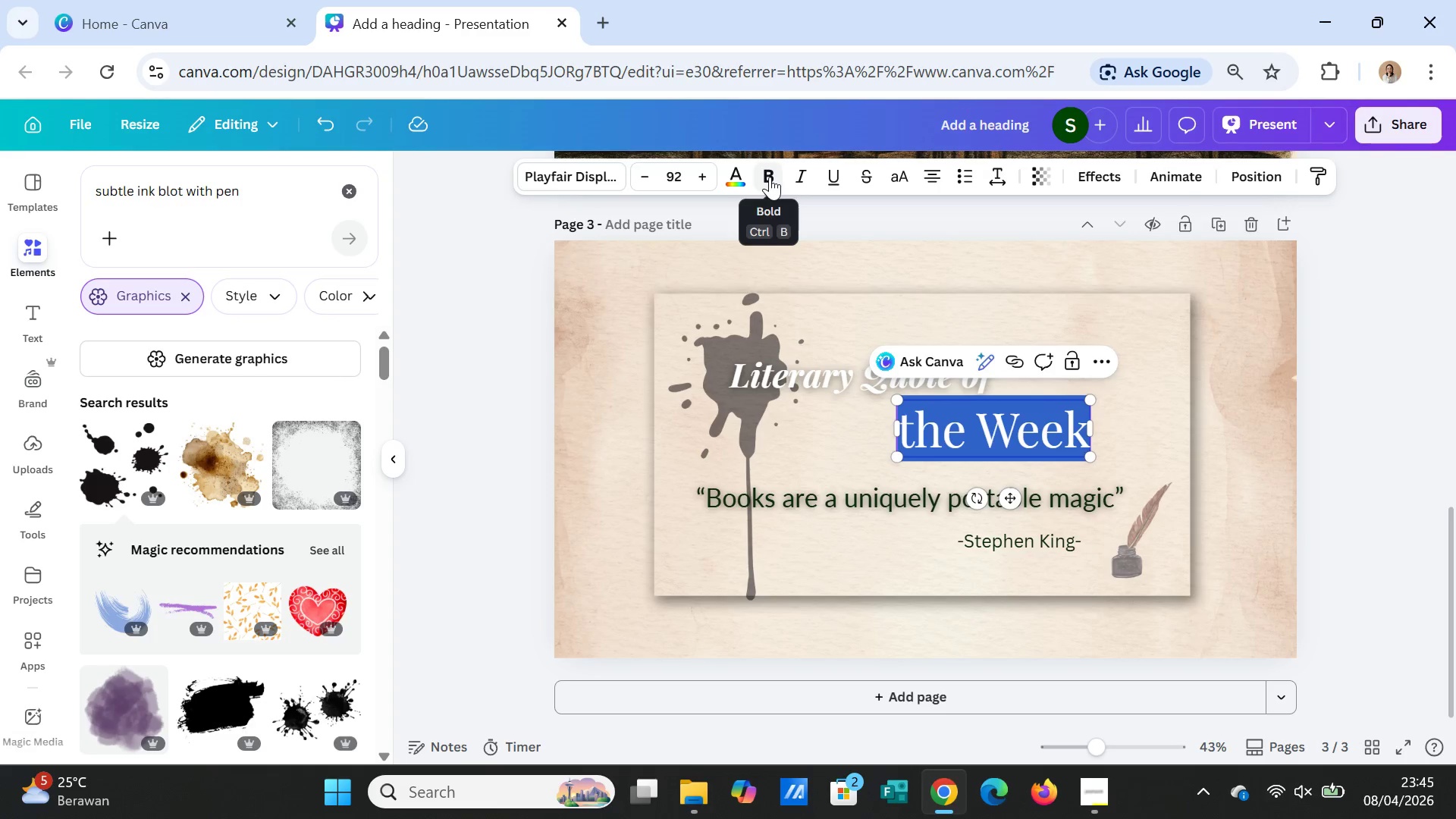 
left_click([744, 174])
 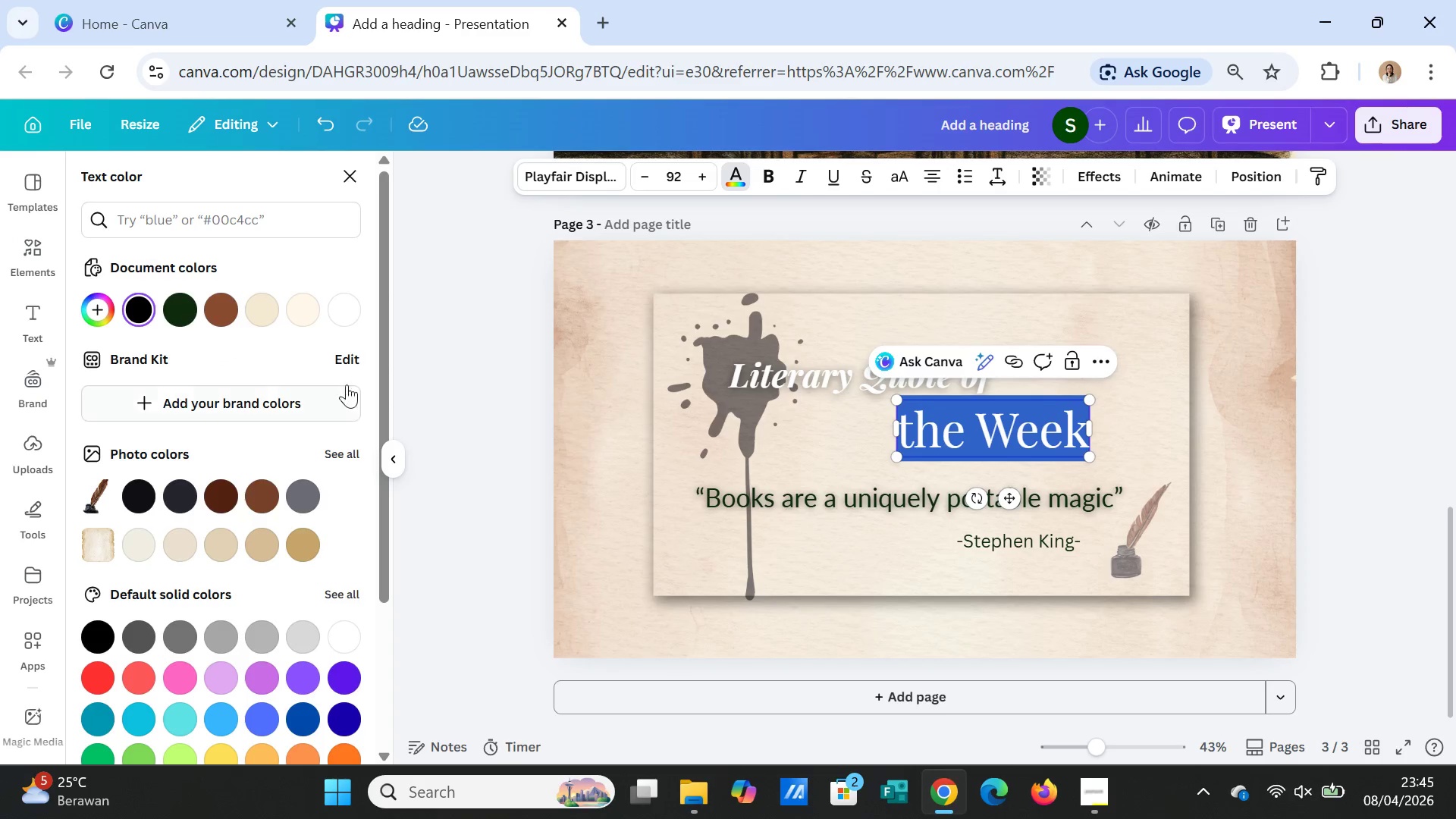 
left_click([342, 323])
 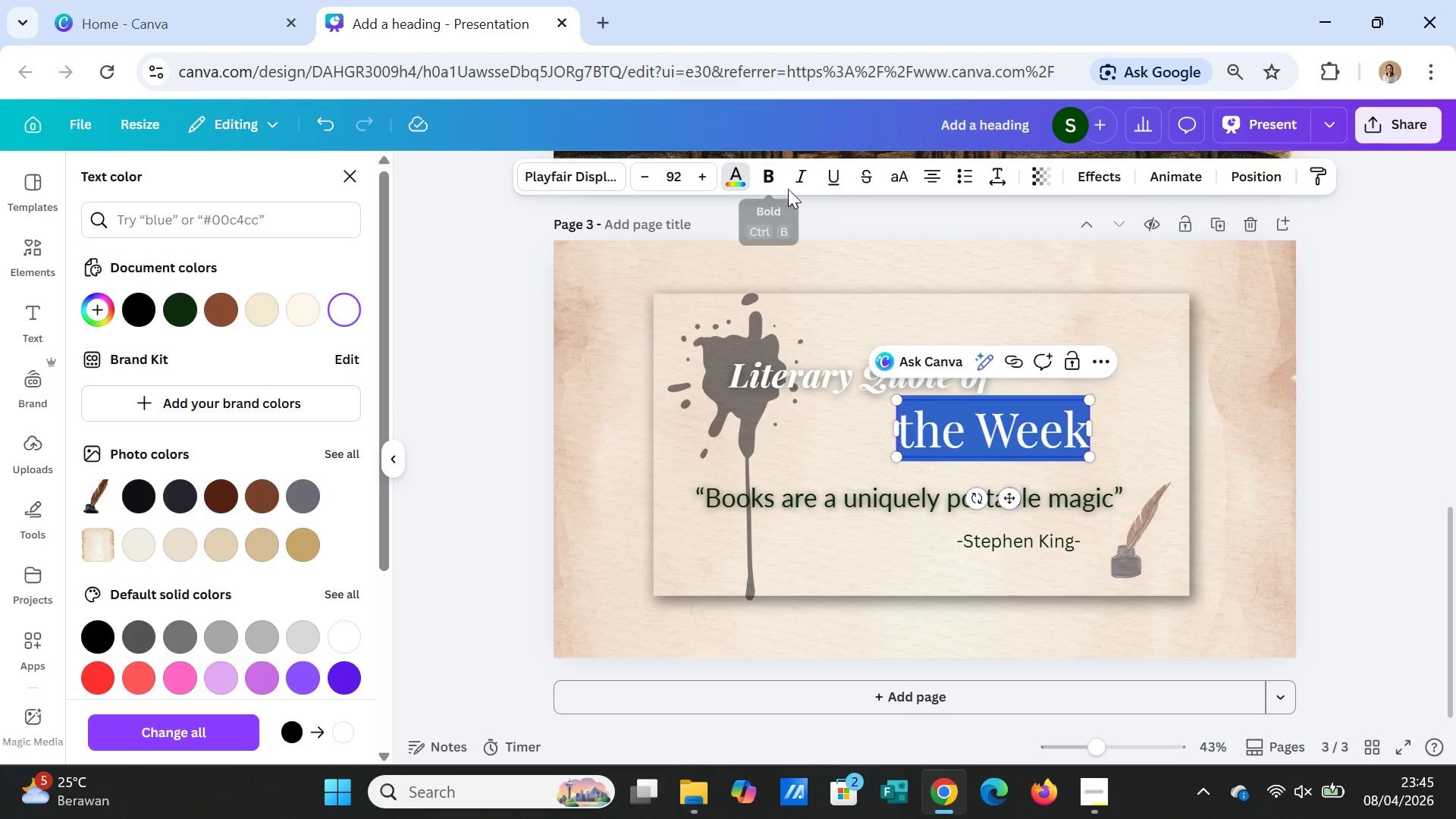 
left_click([772, 185])
 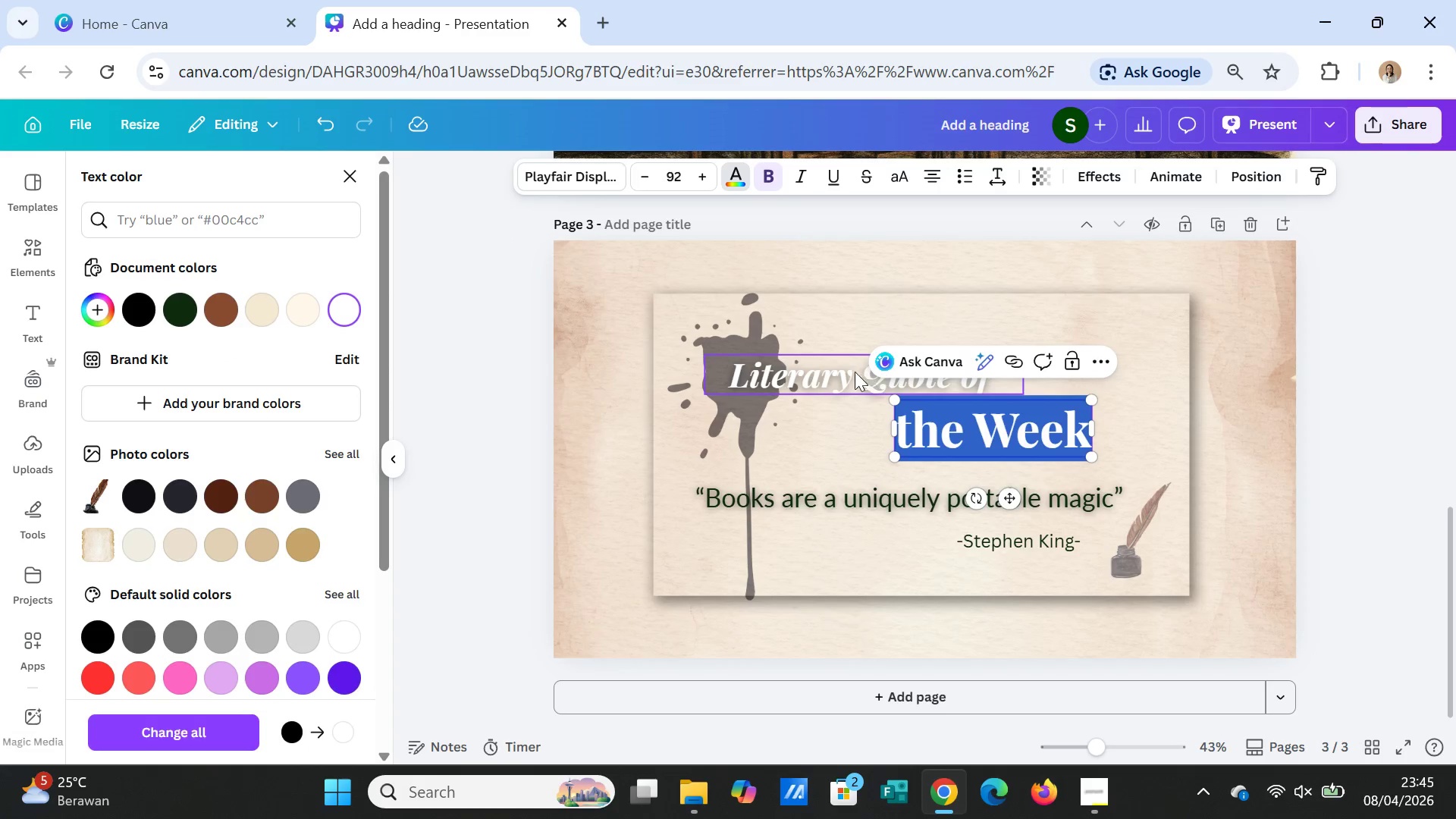 
left_click([803, 373])
 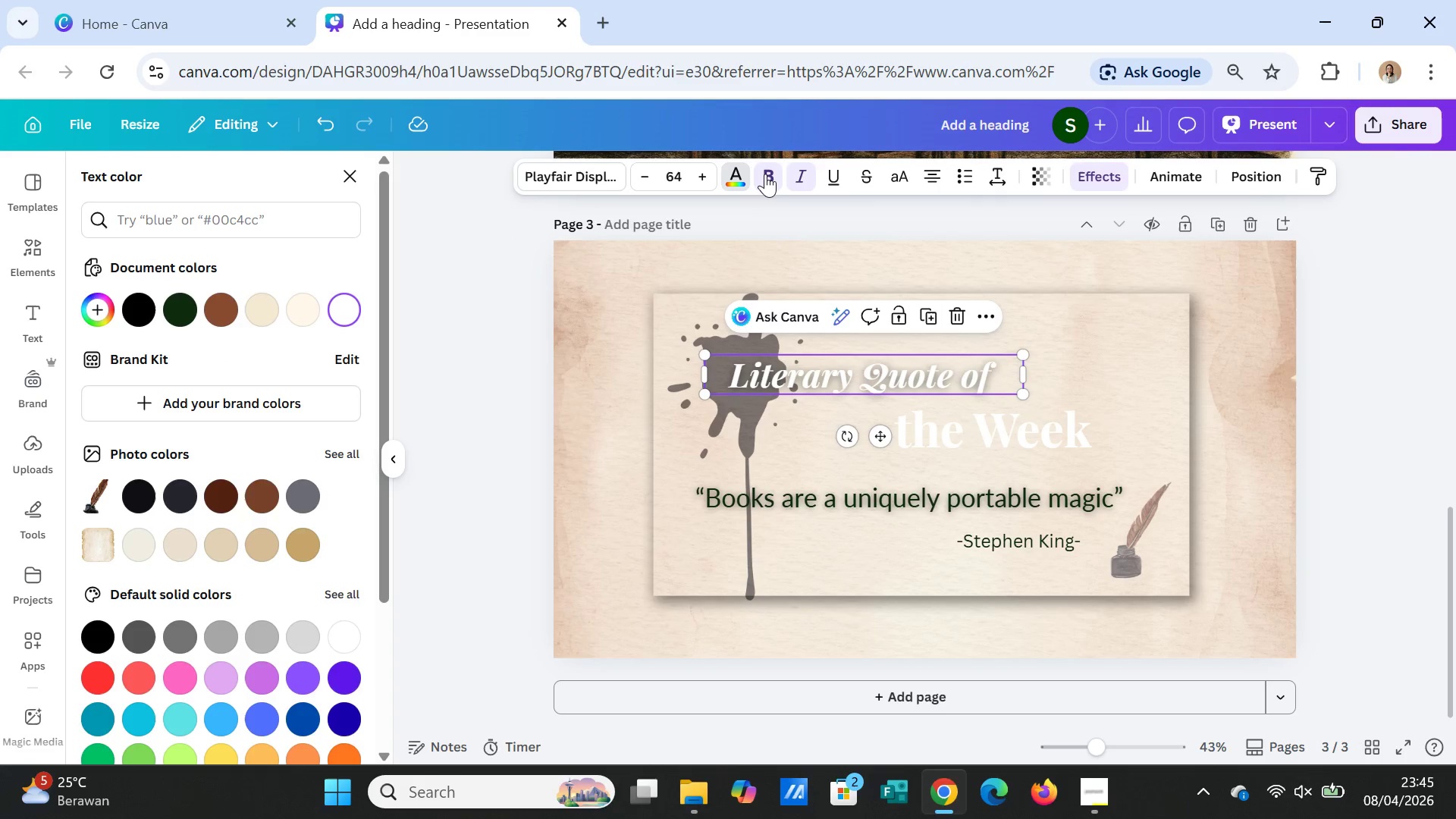 
left_click([765, 174])
 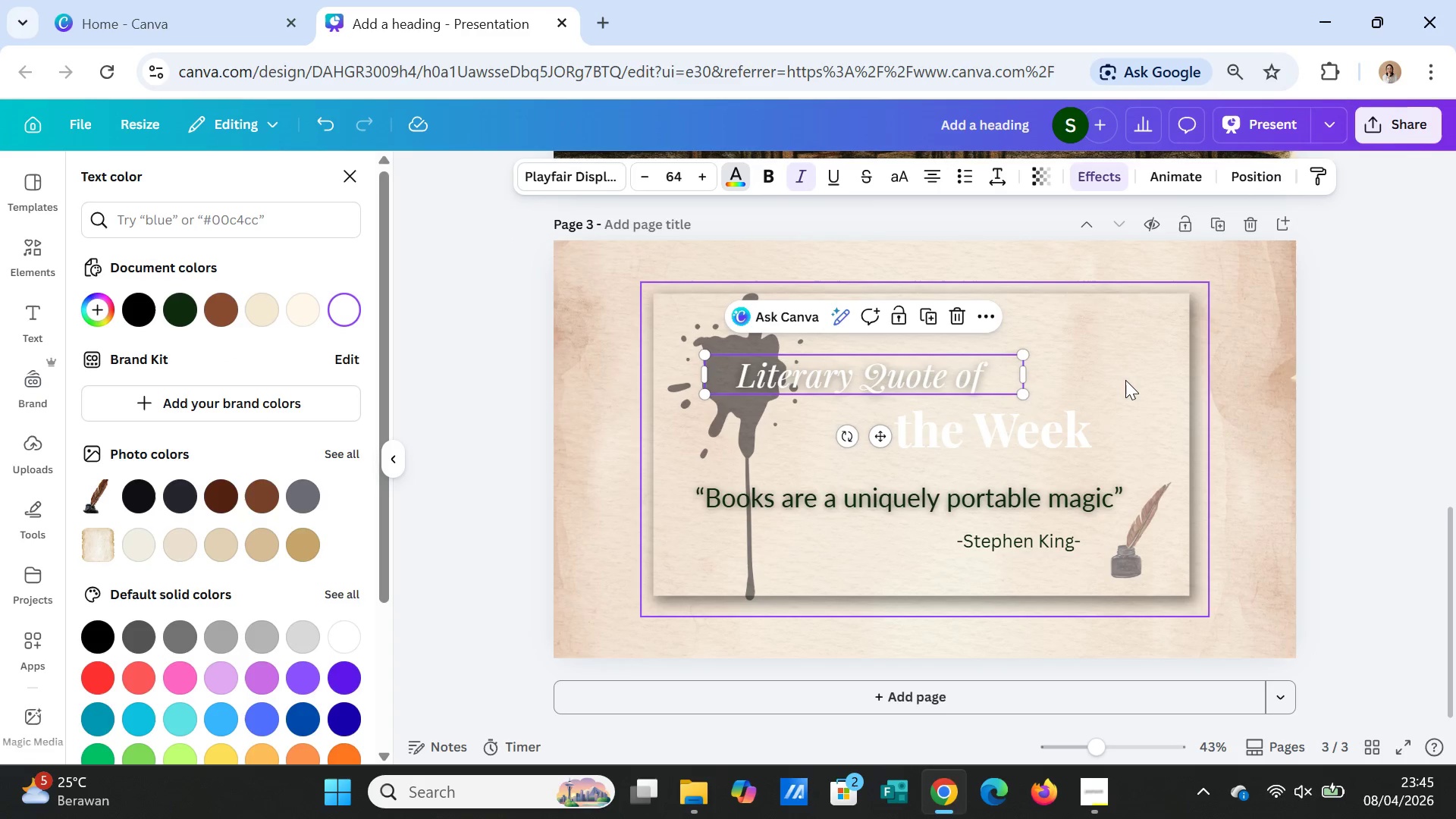 
left_click([1124, 378])
 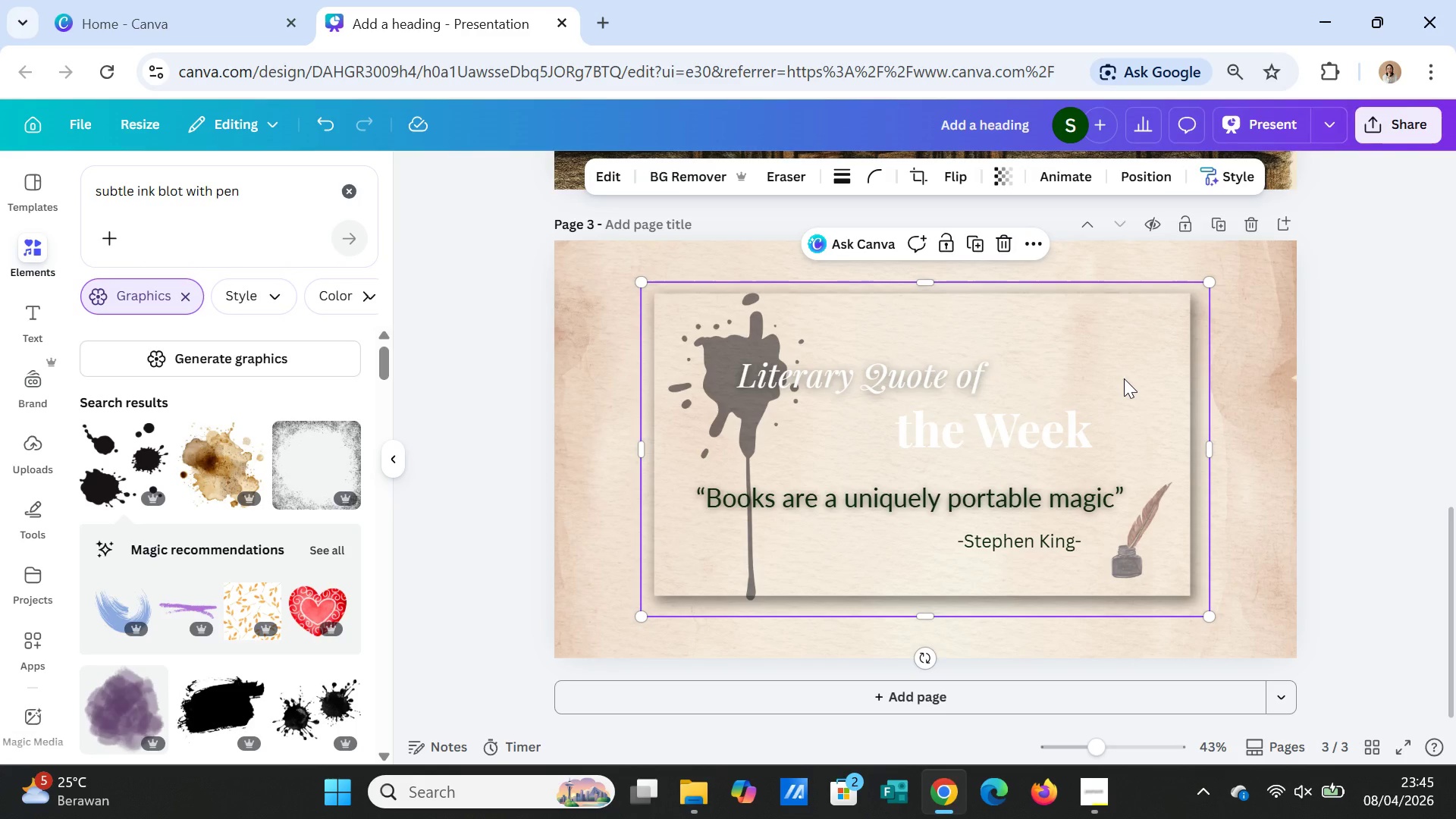 
wait(5.59)
 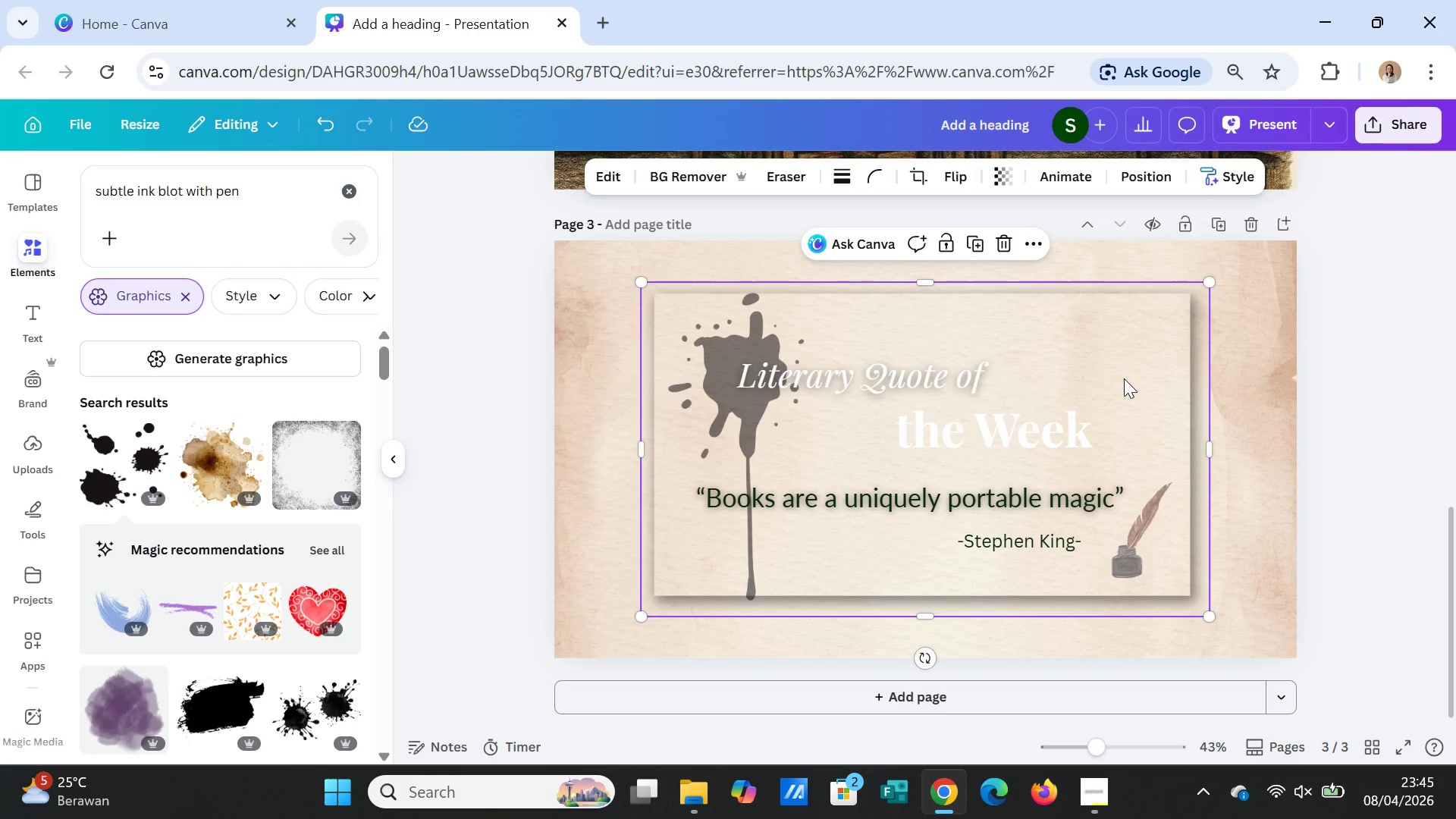 
left_click([1270, 498])
 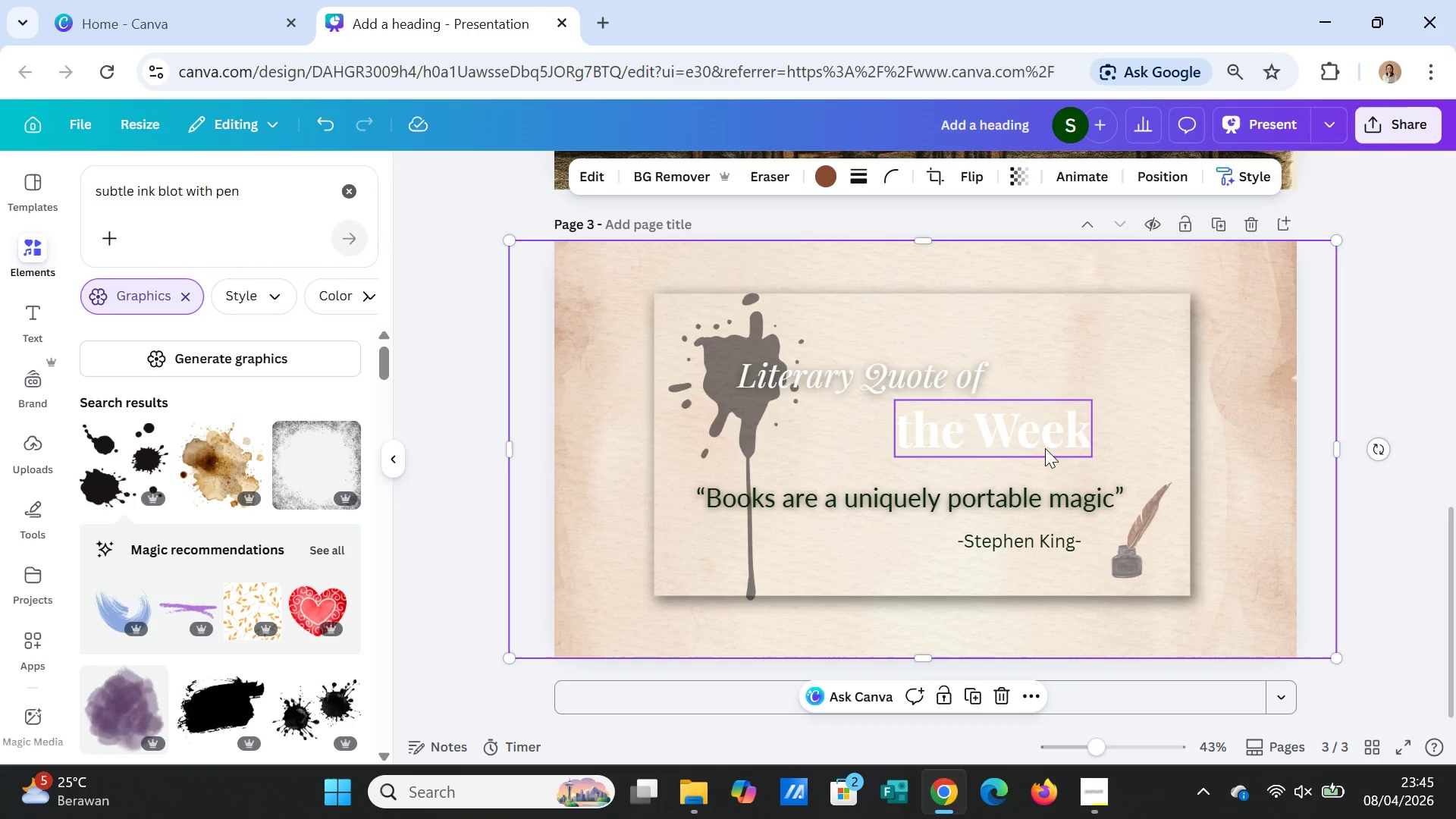 
left_click_drag(start_coordinate=[1043, 445], to_coordinate=[1078, 428])
 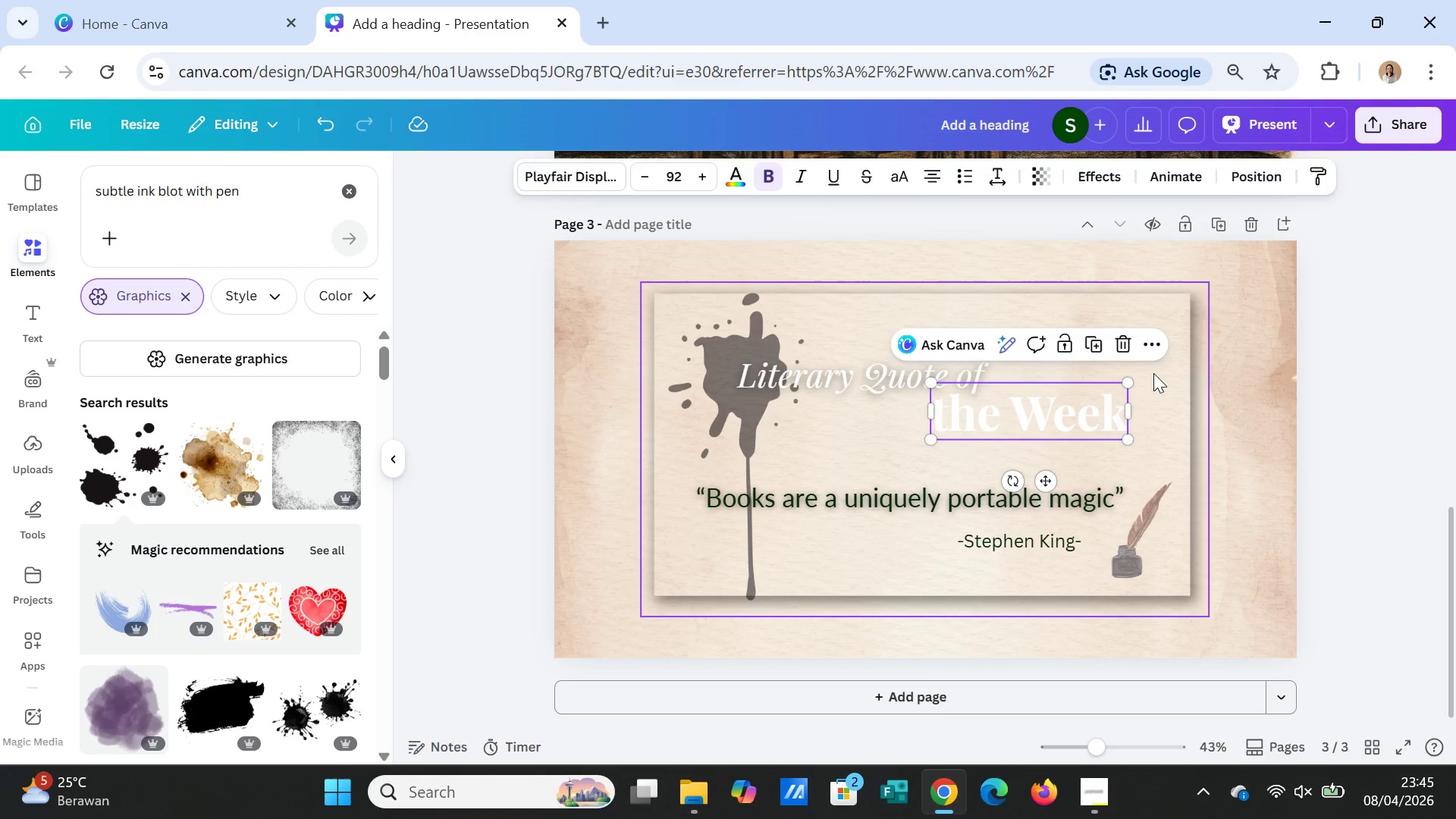 
left_click([1153, 373])
 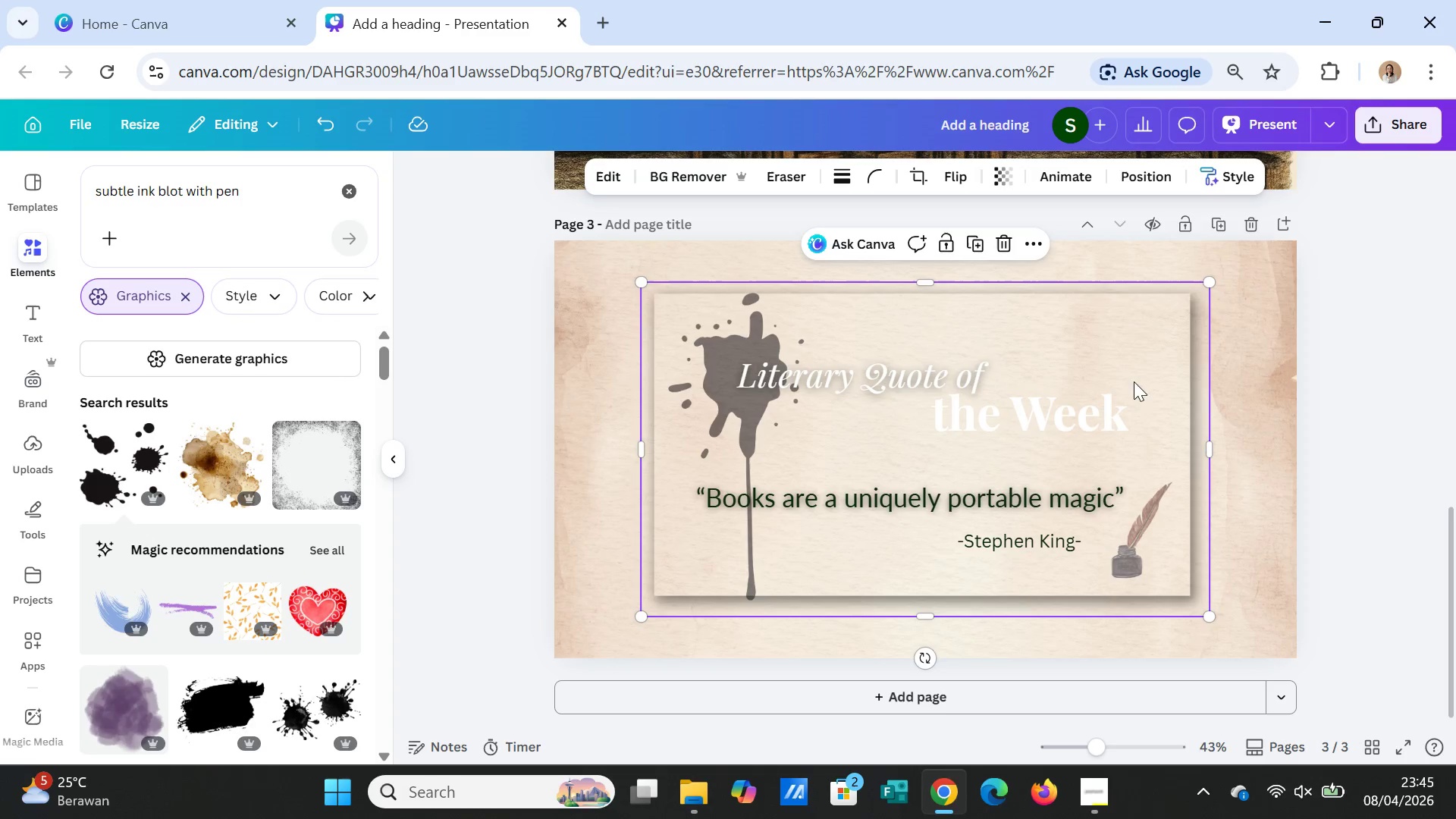 
left_click([977, 510])
 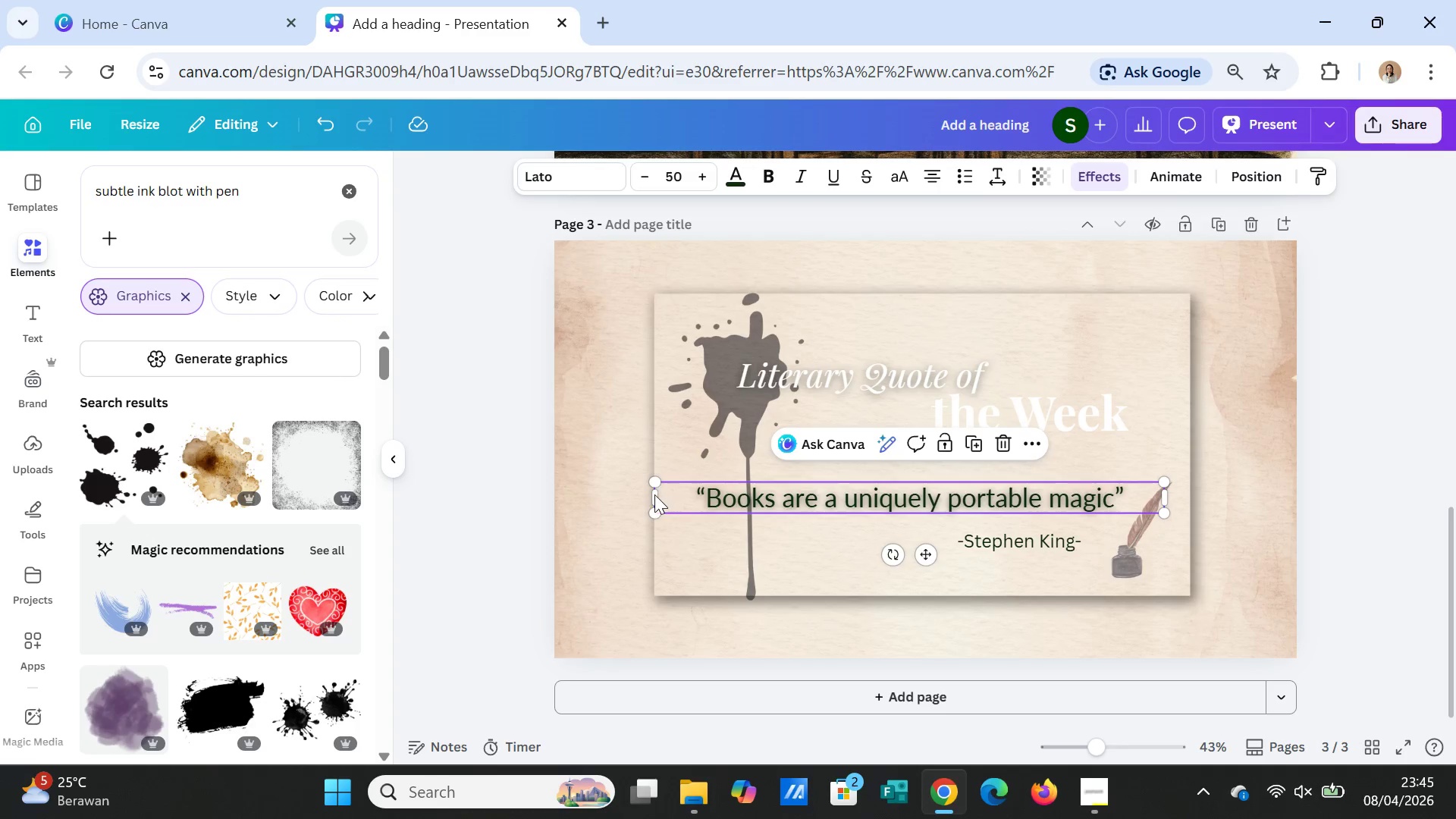 
left_click_drag(start_coordinate=[651, 494], to_coordinate=[728, 494])
 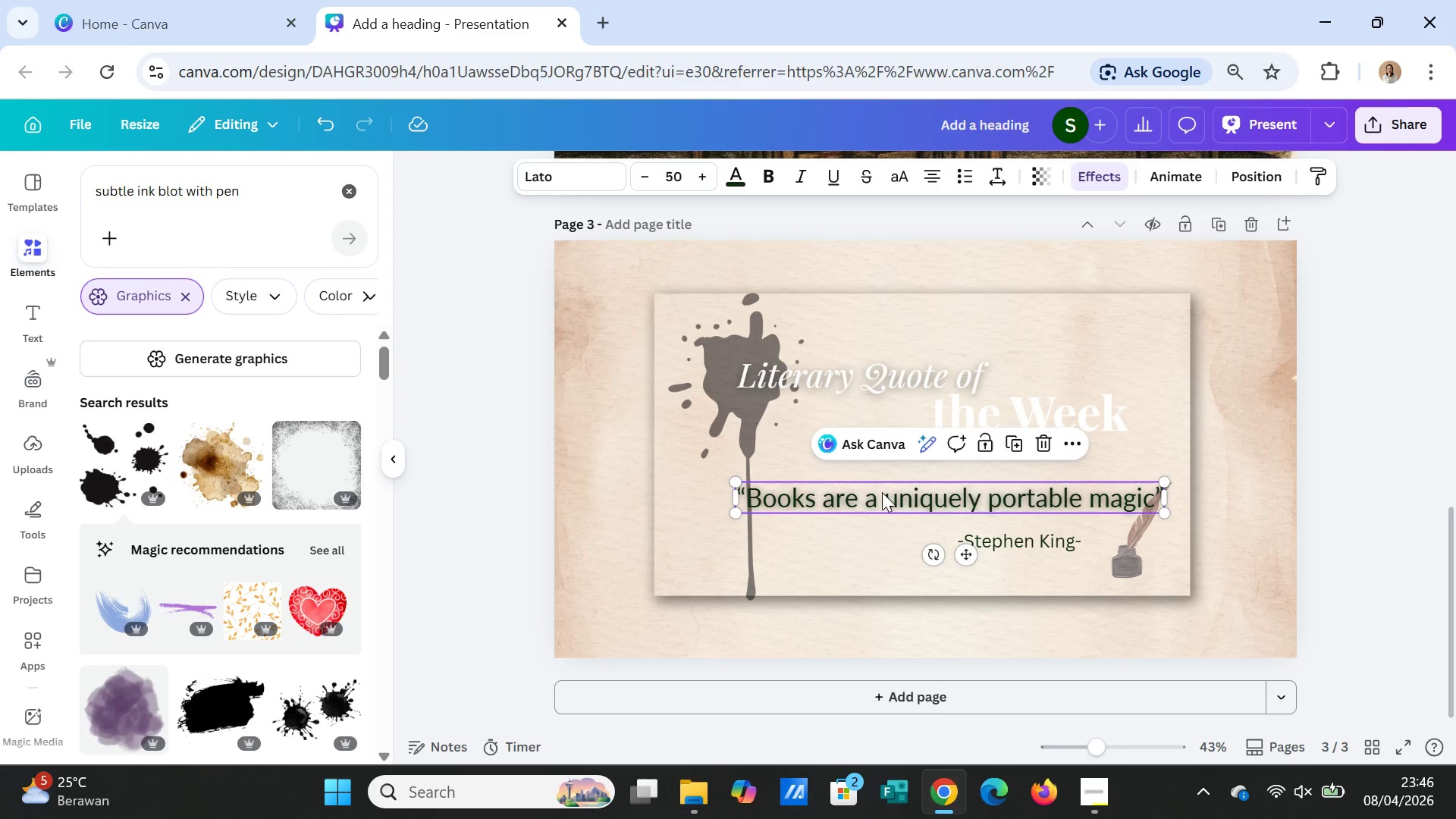 
left_click_drag(start_coordinate=[882, 492], to_coordinate=[843, 498])
 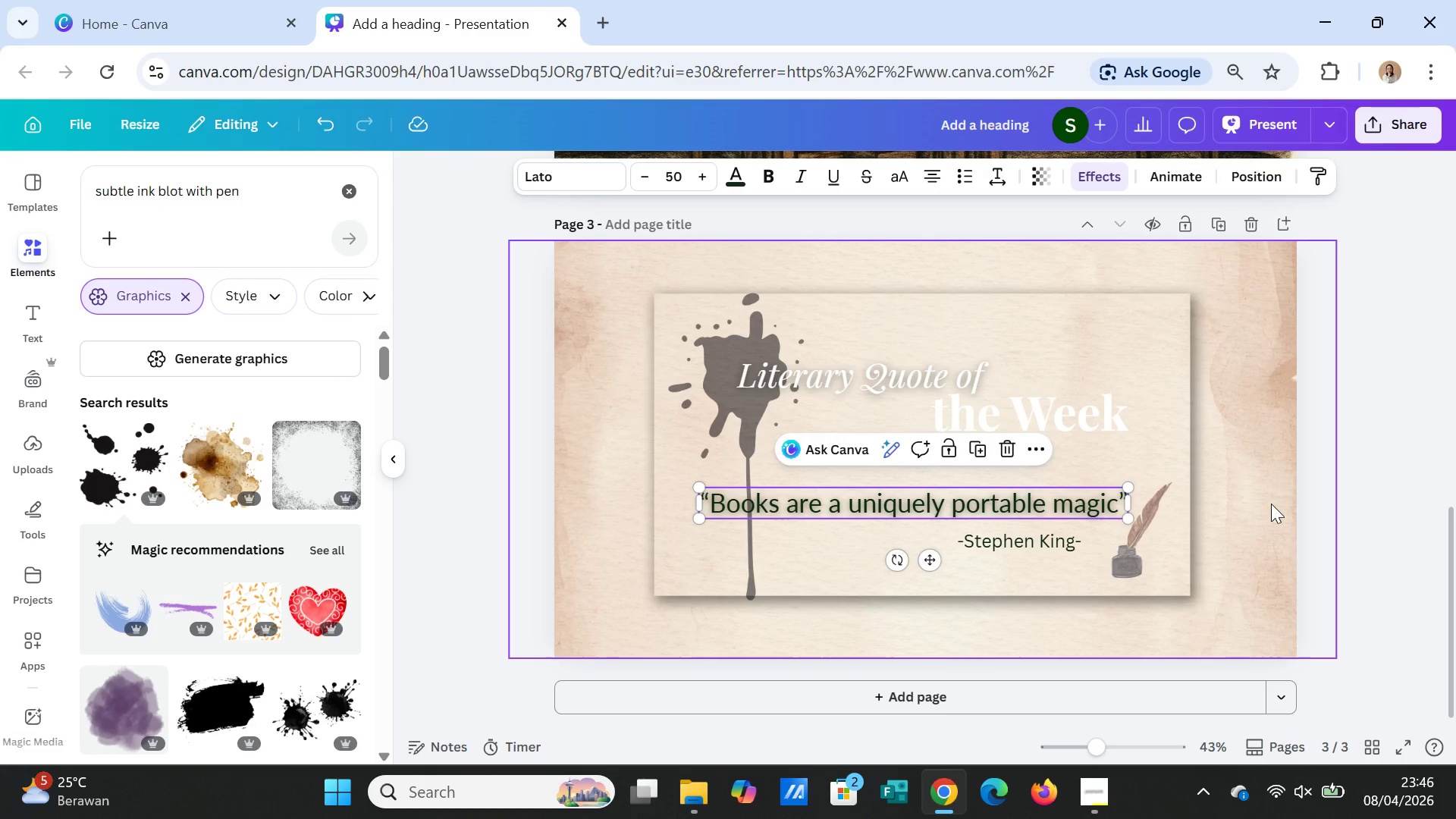 
left_click([1271, 504])
 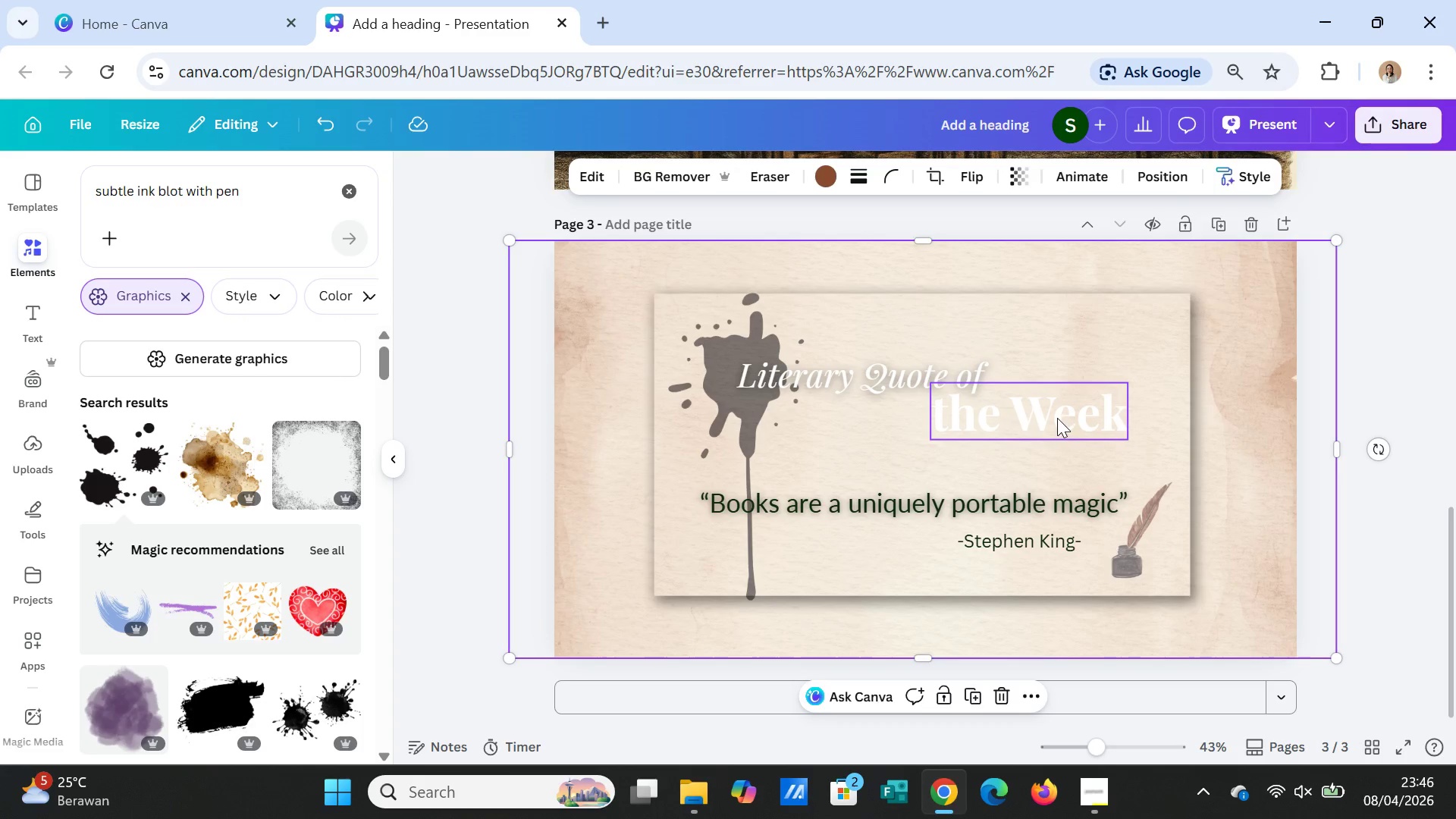 
left_click([1057, 418])
 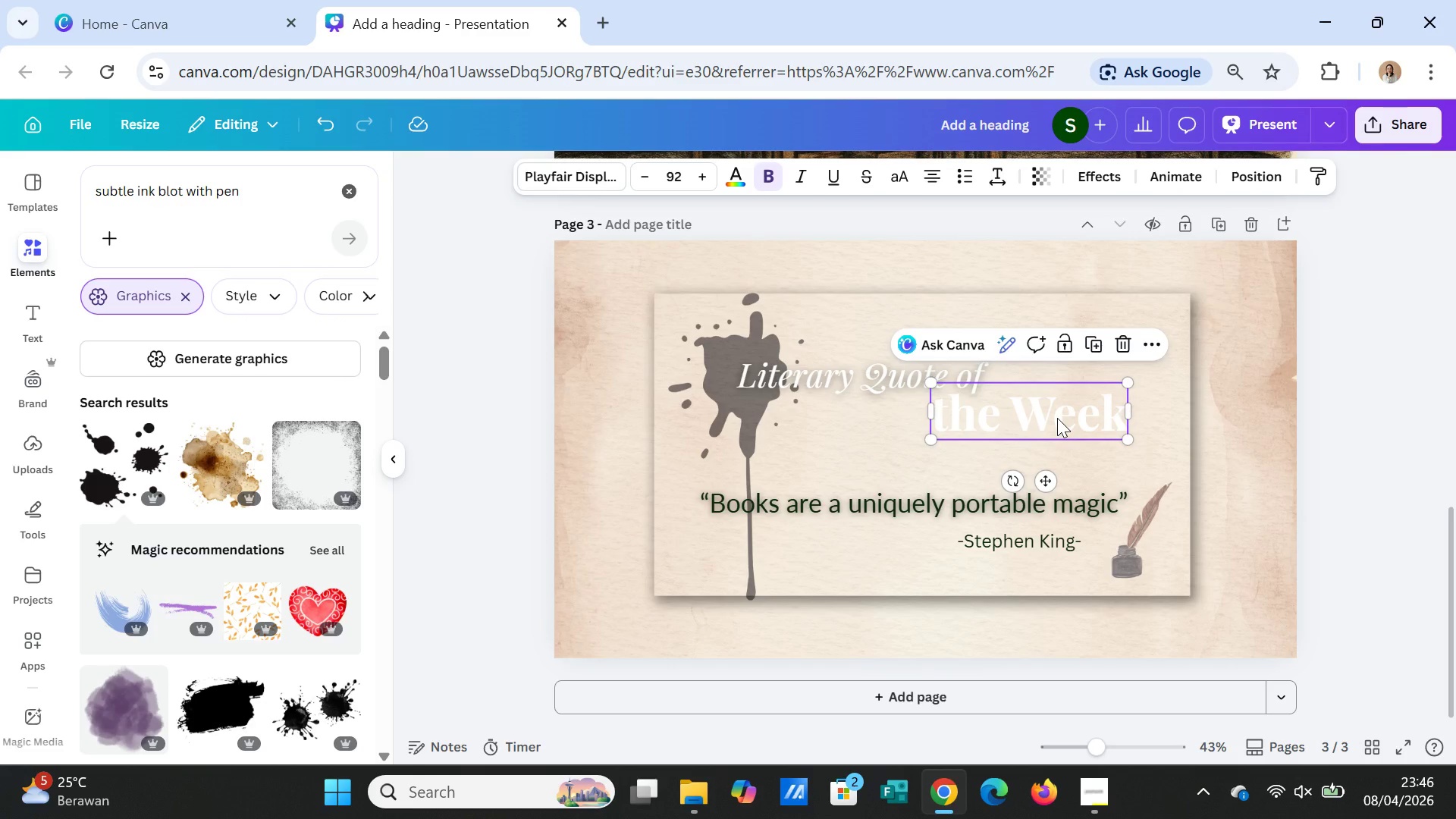 
left_click_drag(start_coordinate=[1057, 418], to_coordinate=[1063, 419])
 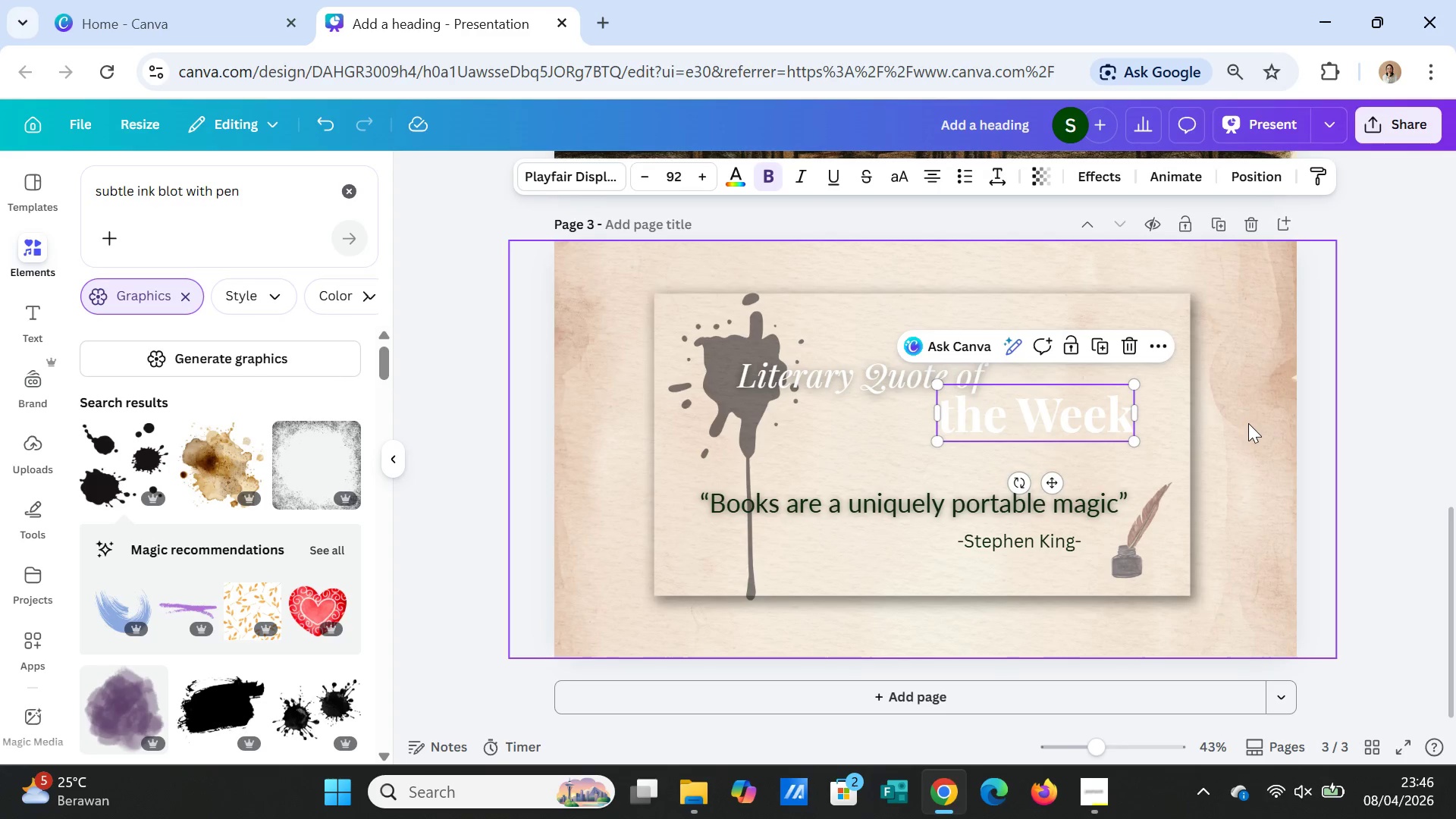 
left_click([1248, 423])
 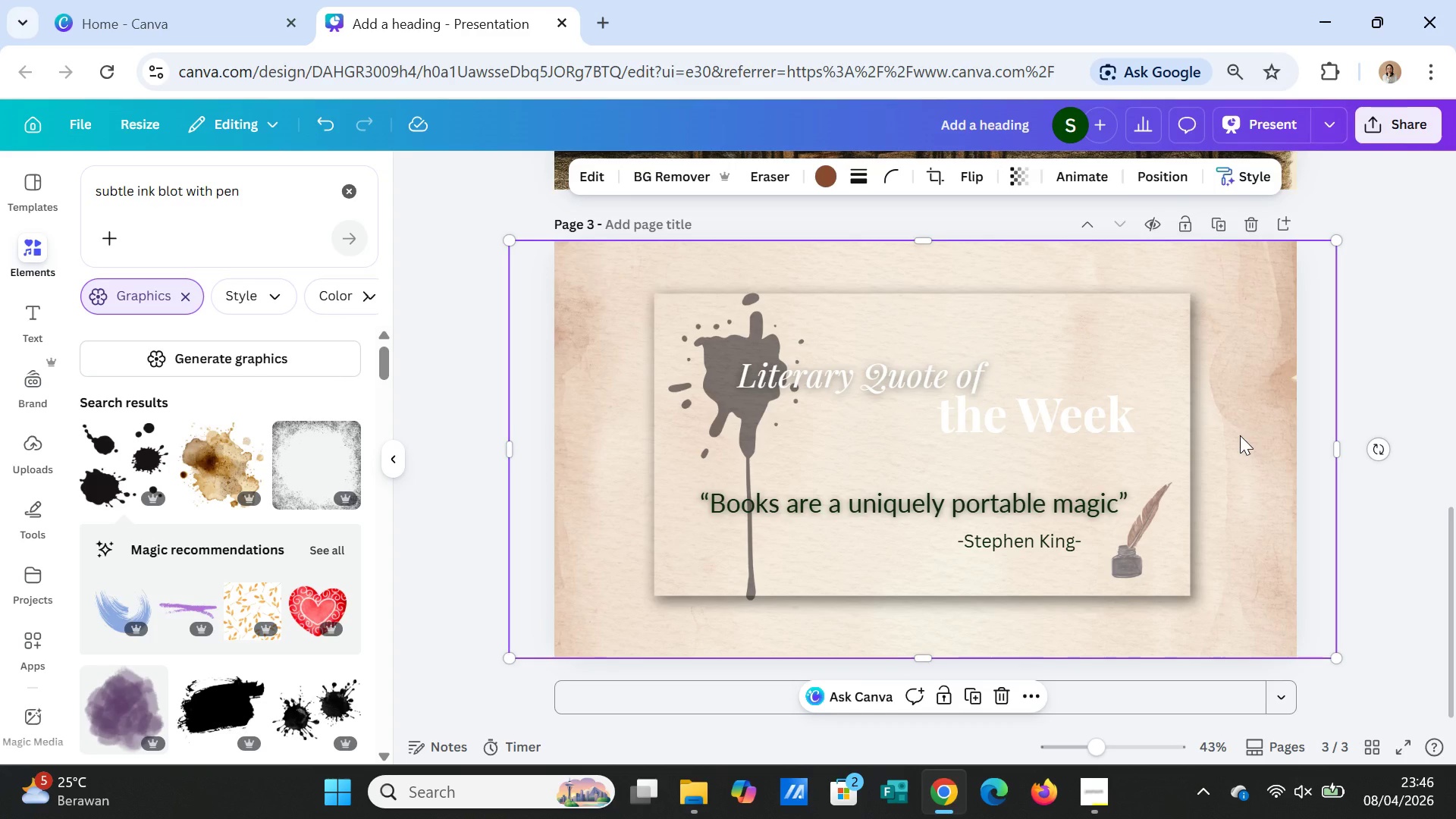 
wait(8.19)
 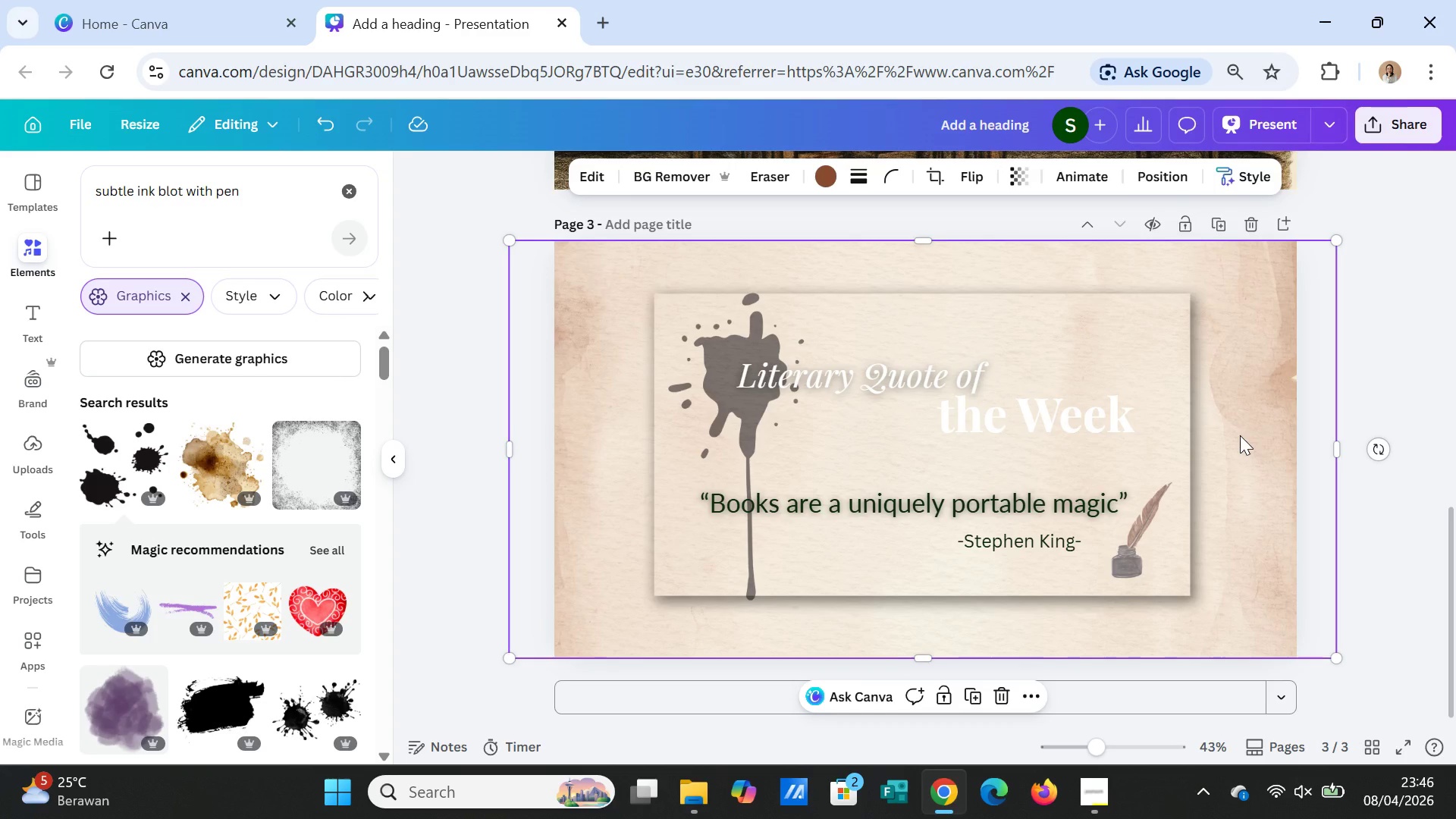 
left_click([1407, 557])
 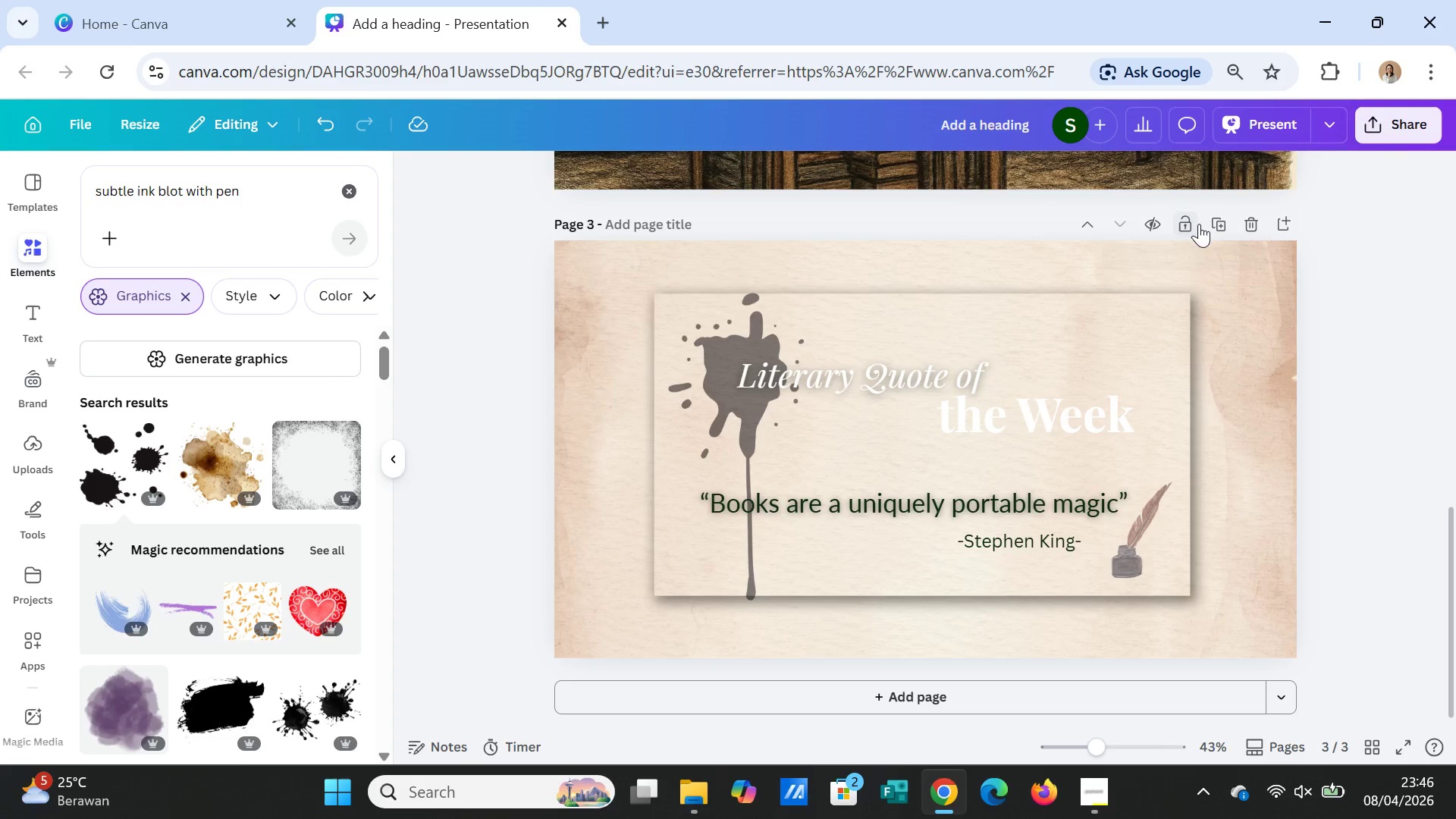 
left_click([1215, 221])
 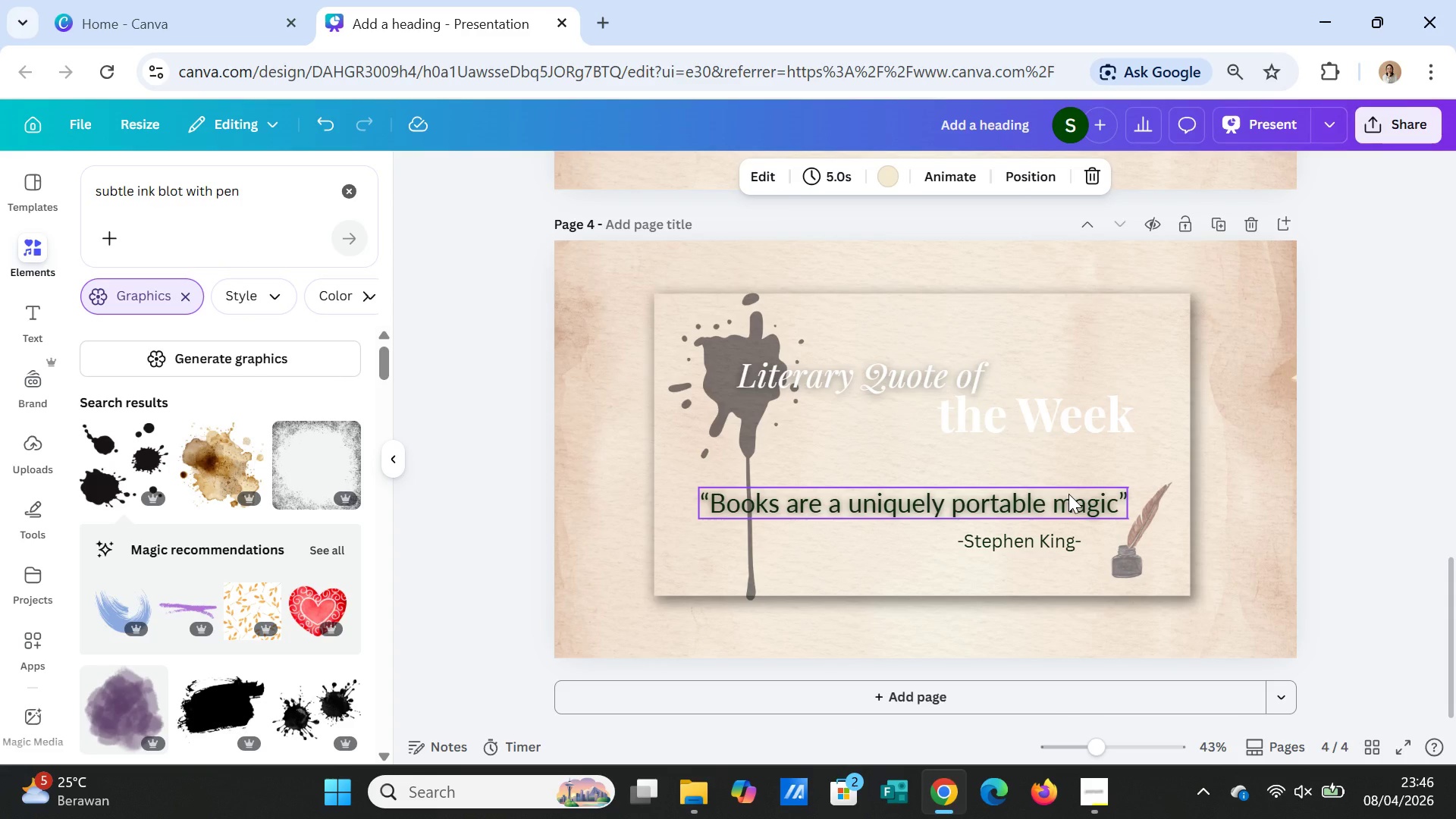 
wait(16.77)
 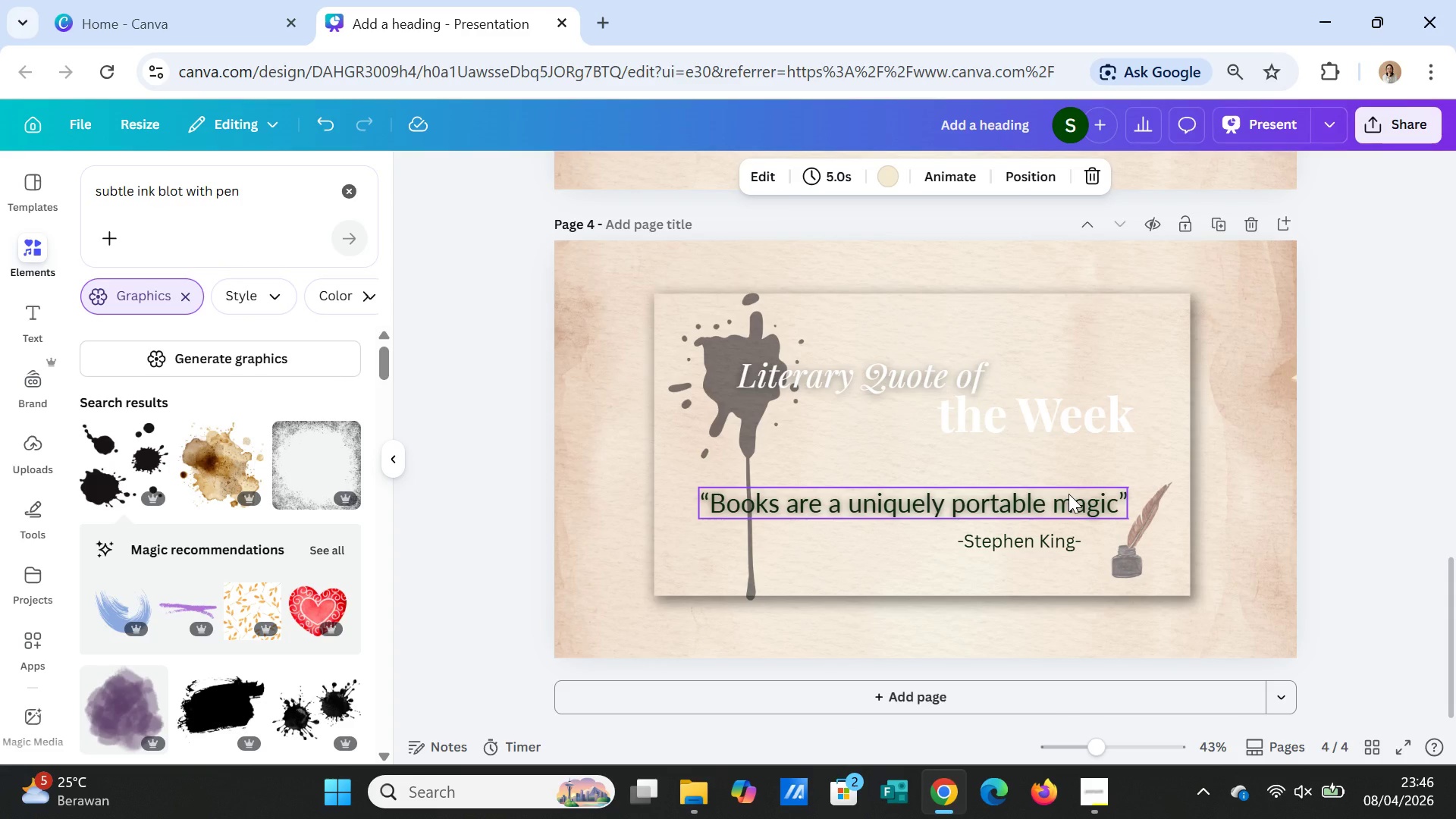 
left_click([1119, 356])
 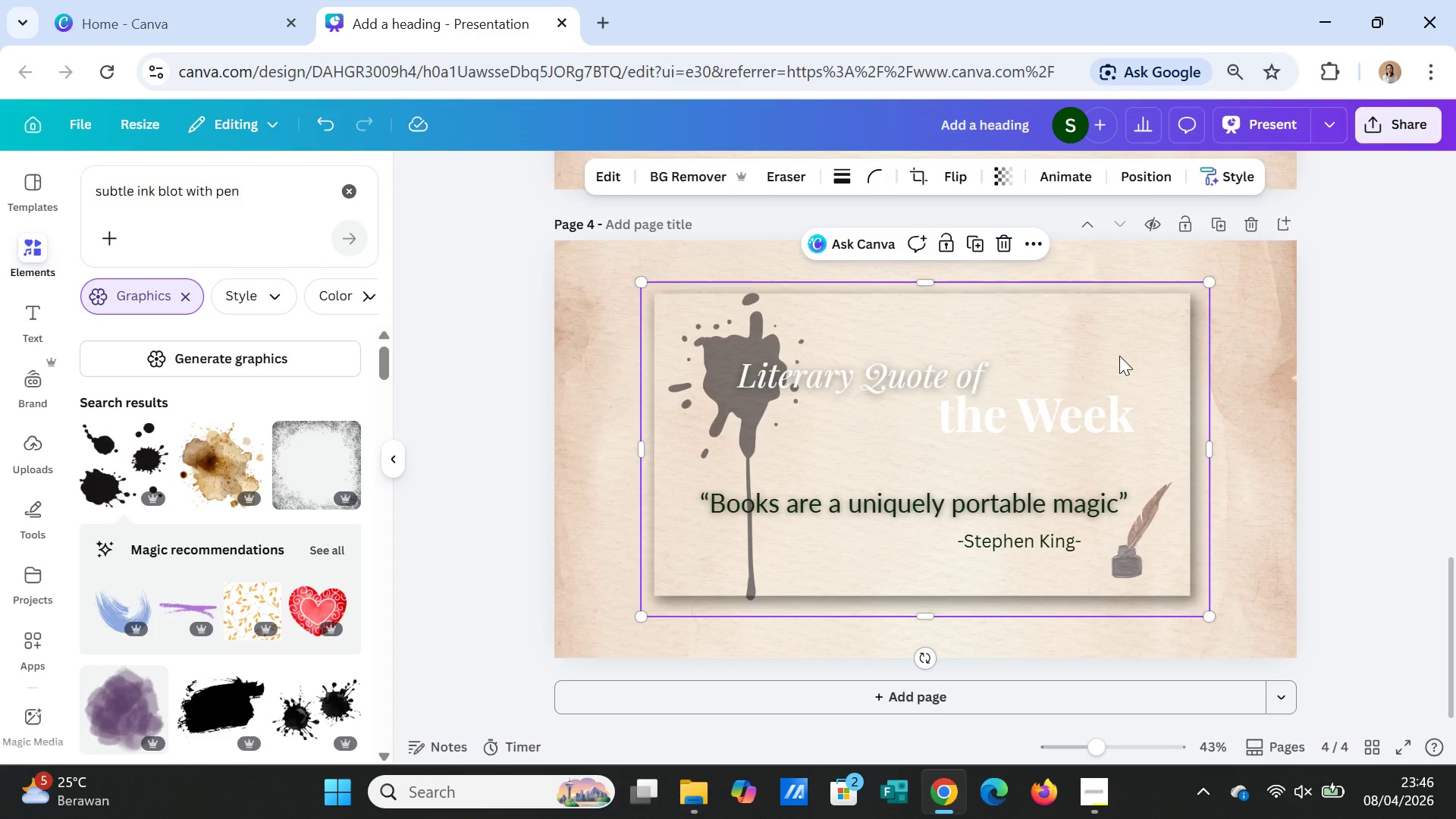 
key(Delete)
 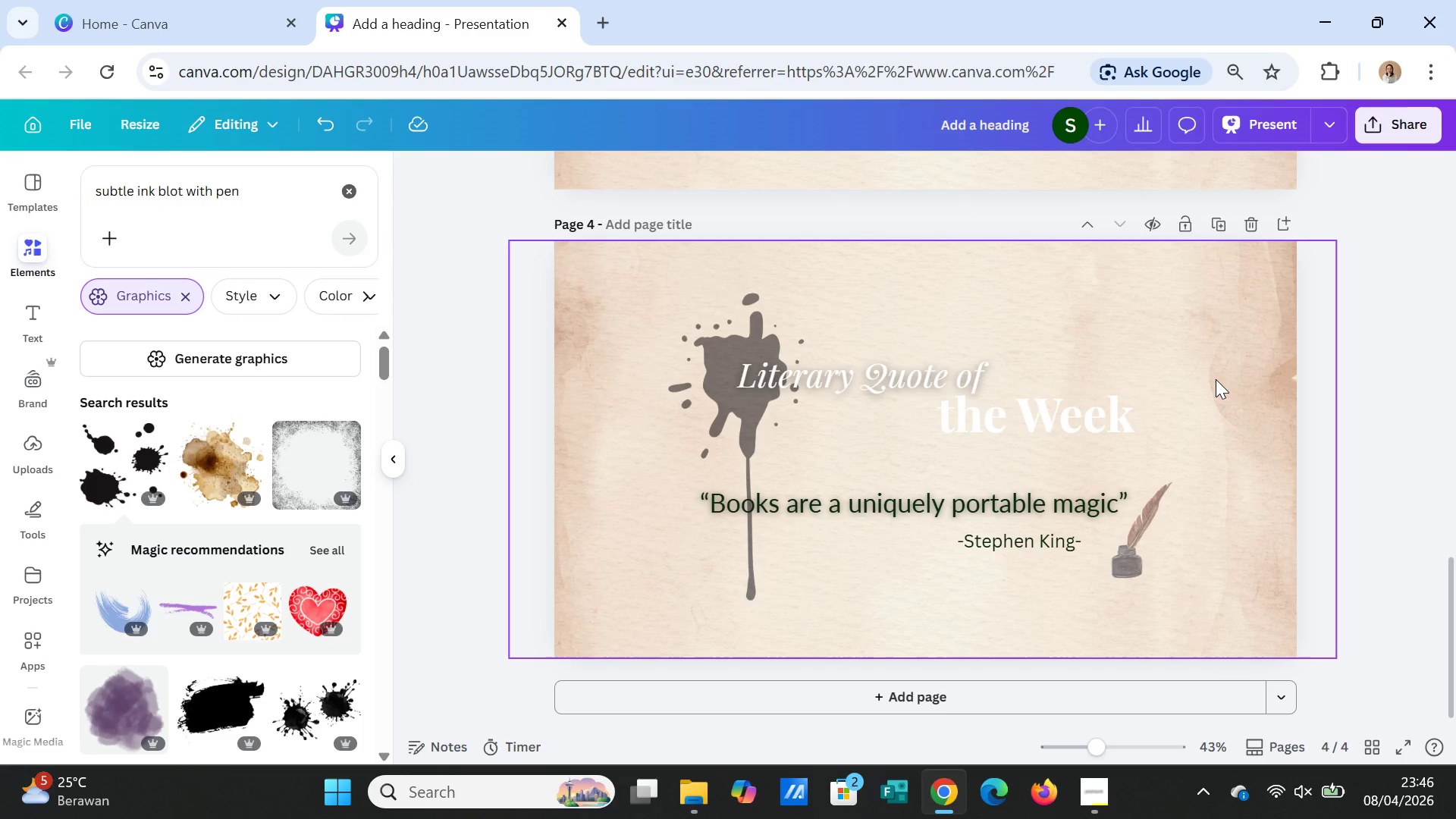 
left_click([1216, 379])
 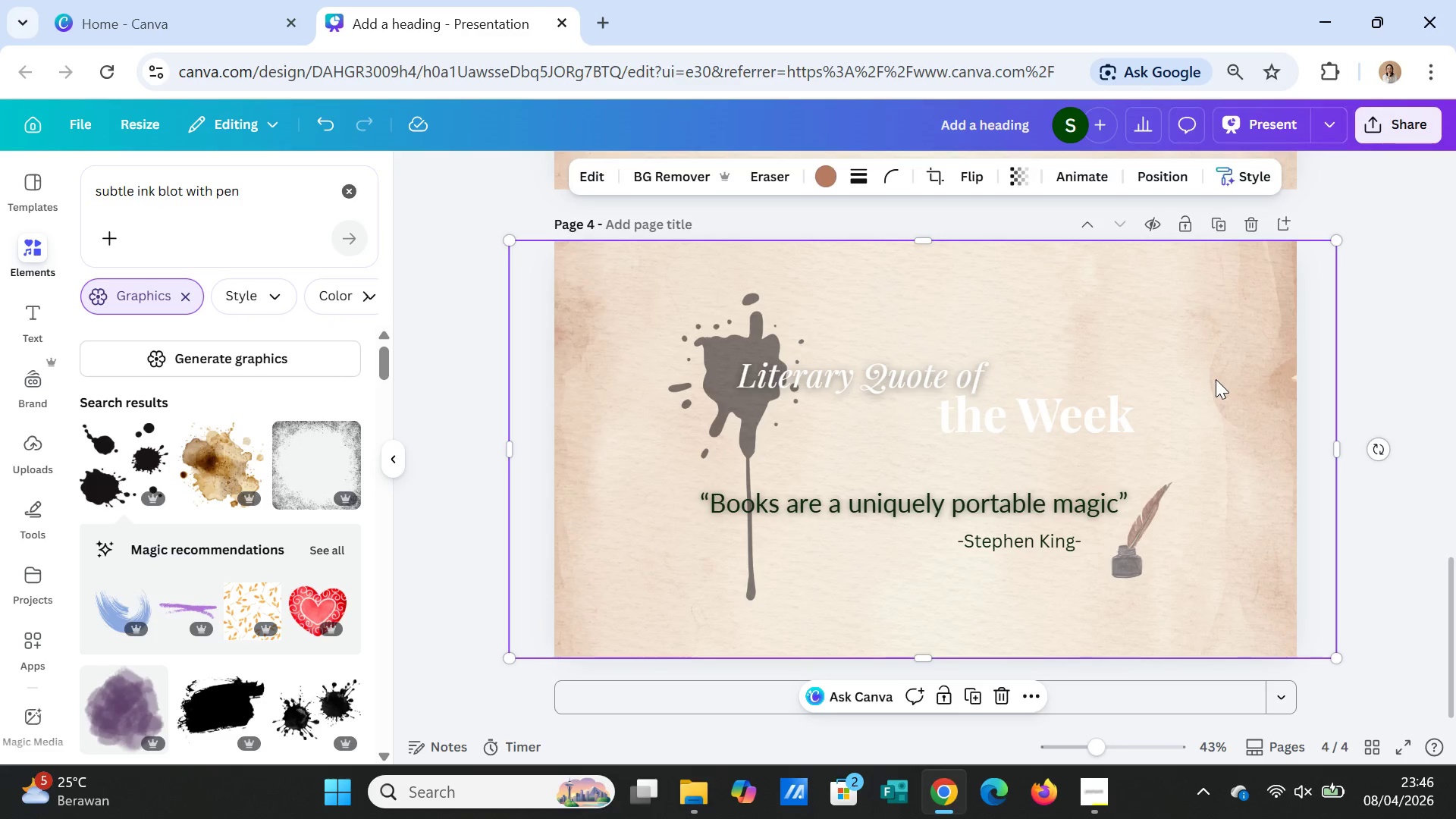 
key(Delete)
 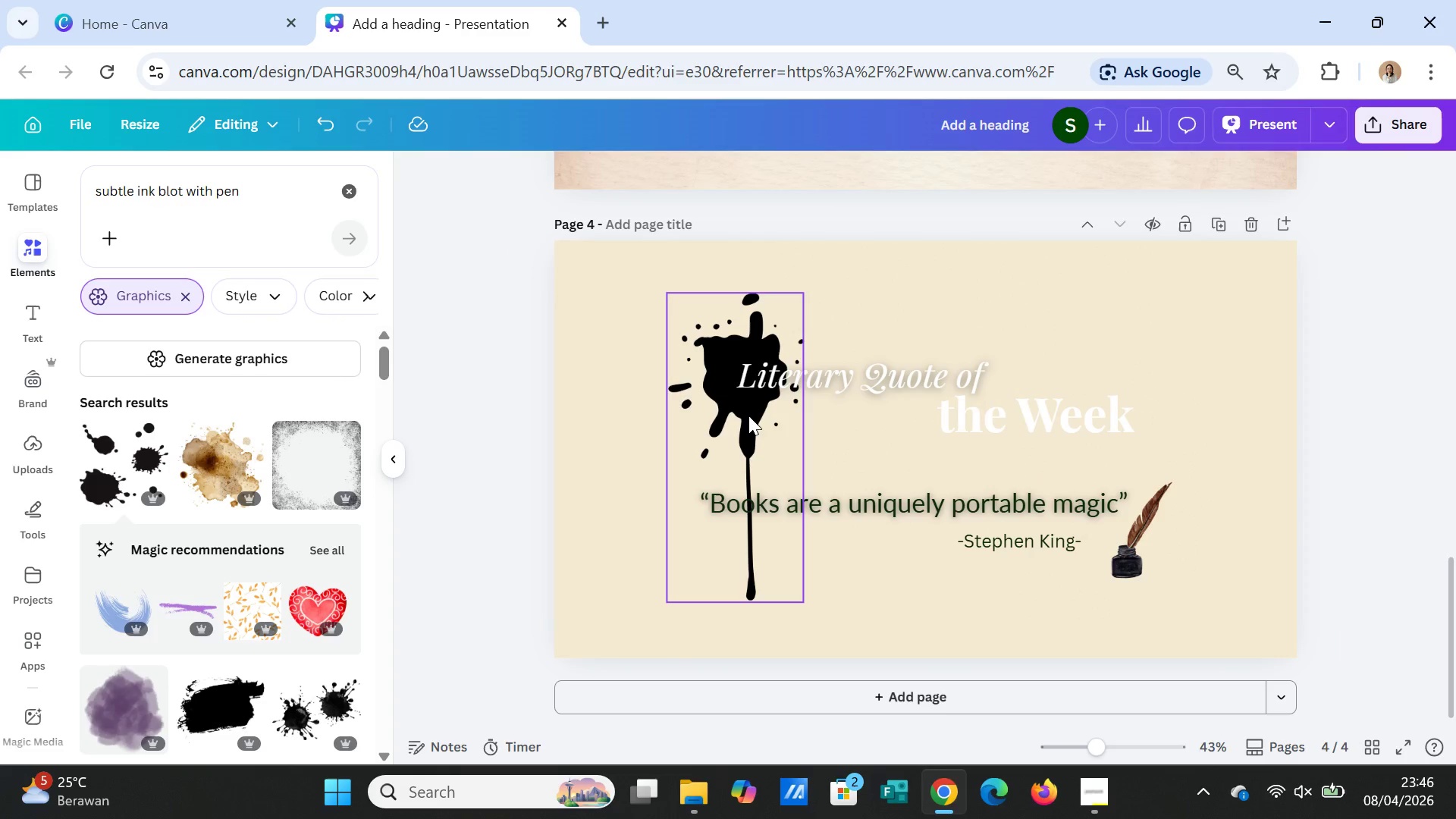 
left_click([748, 422])
 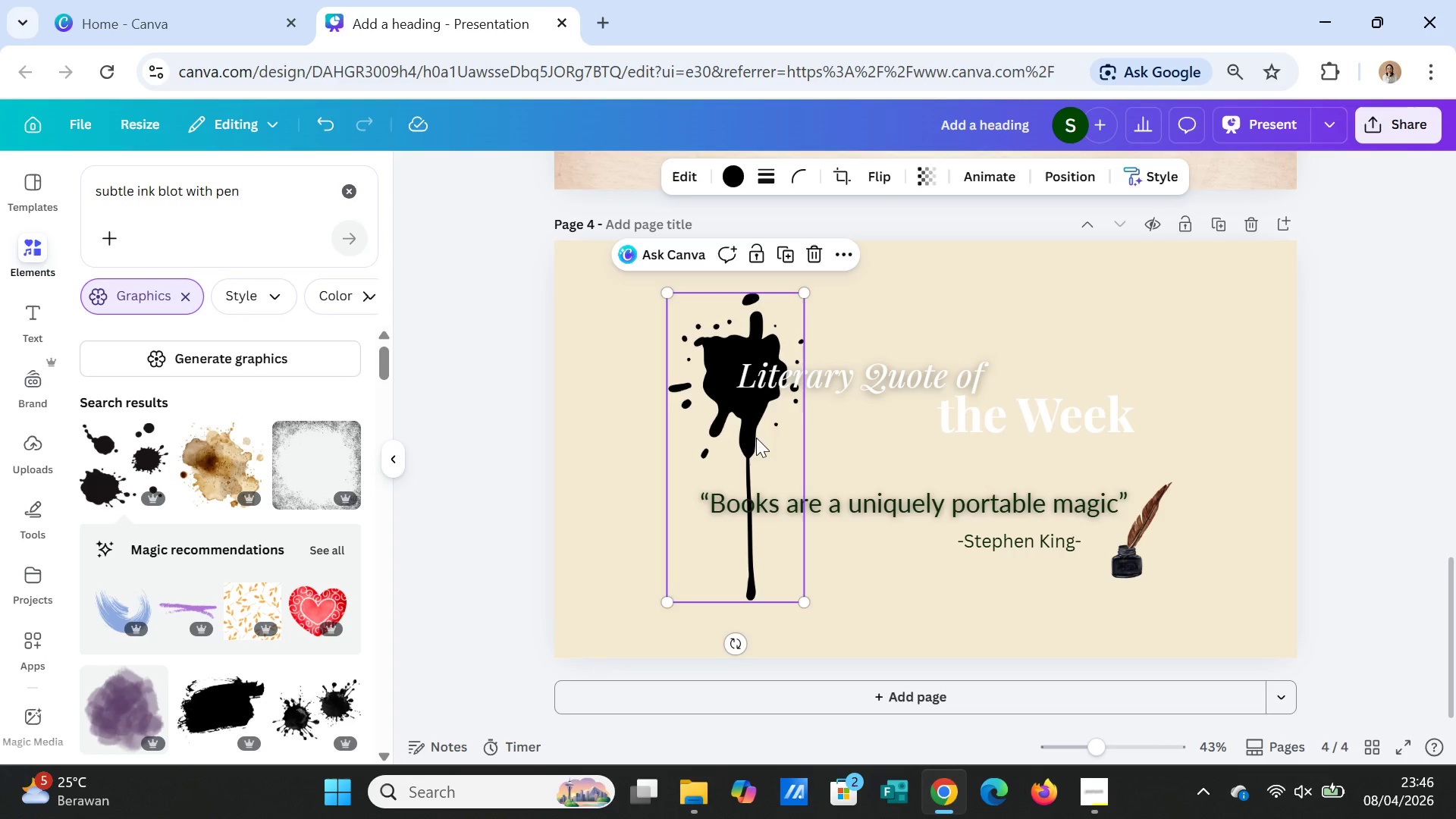 
key(Delete)
 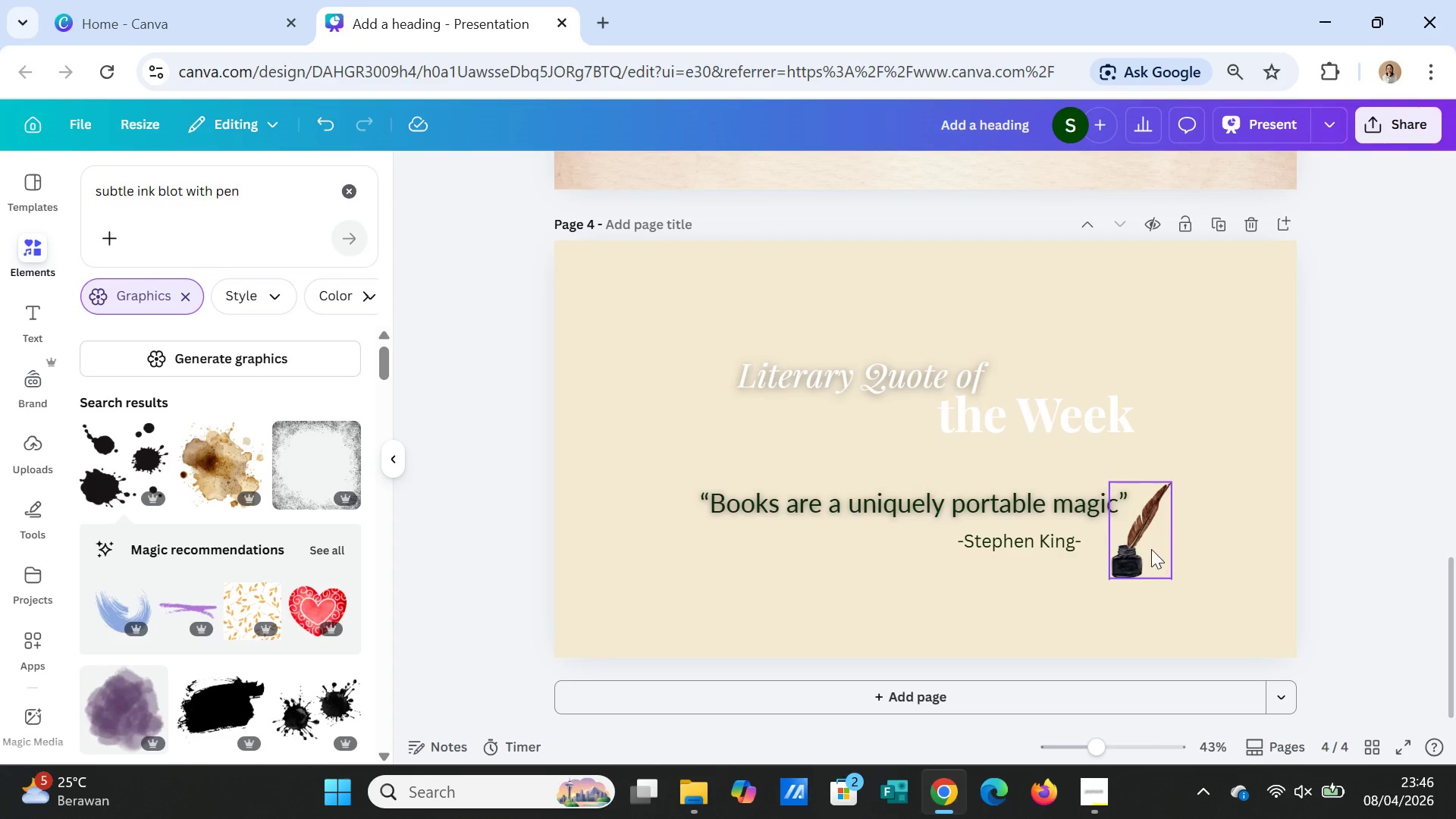 
left_click([1151, 549])
 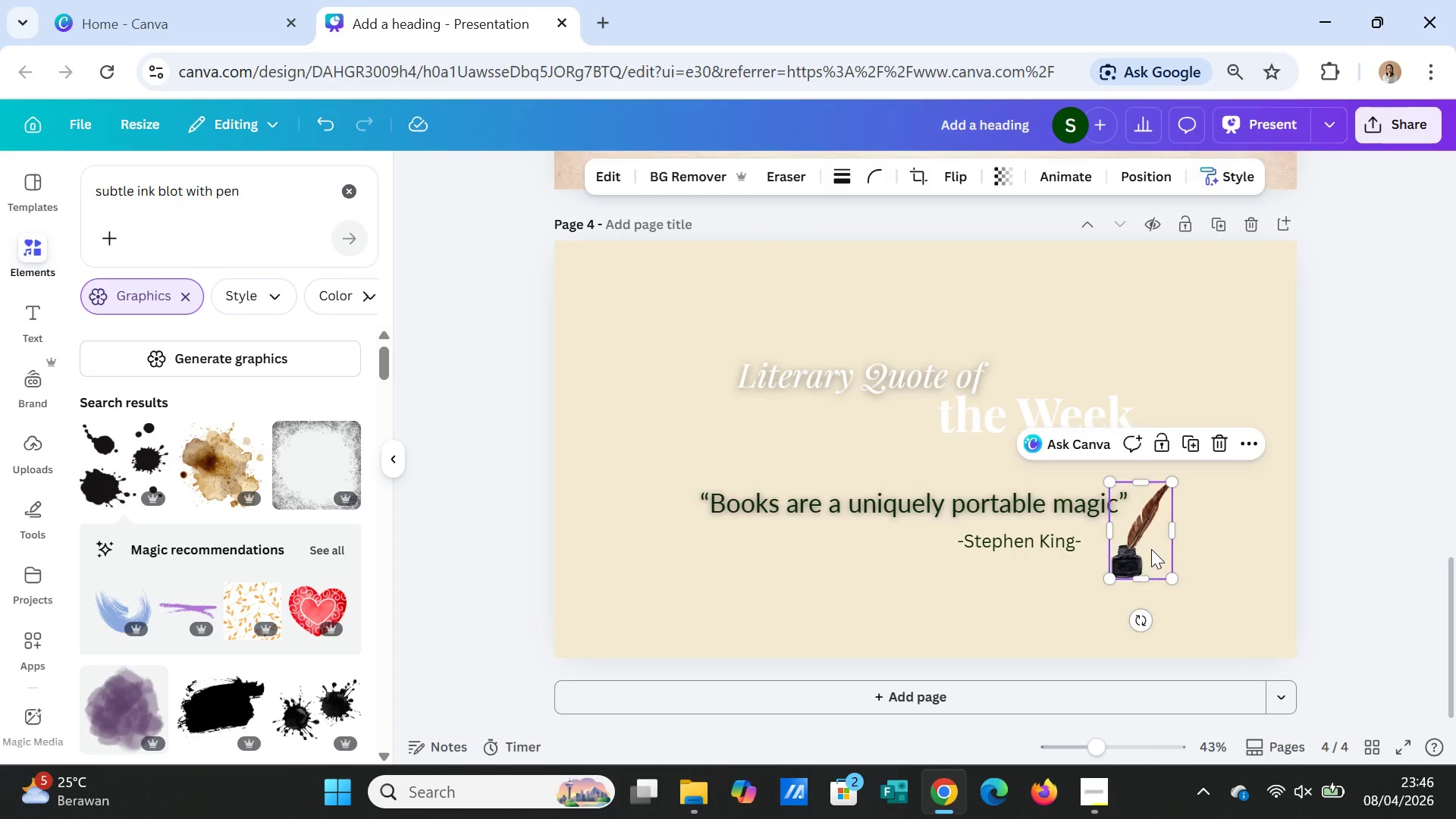 
key(Delete)
 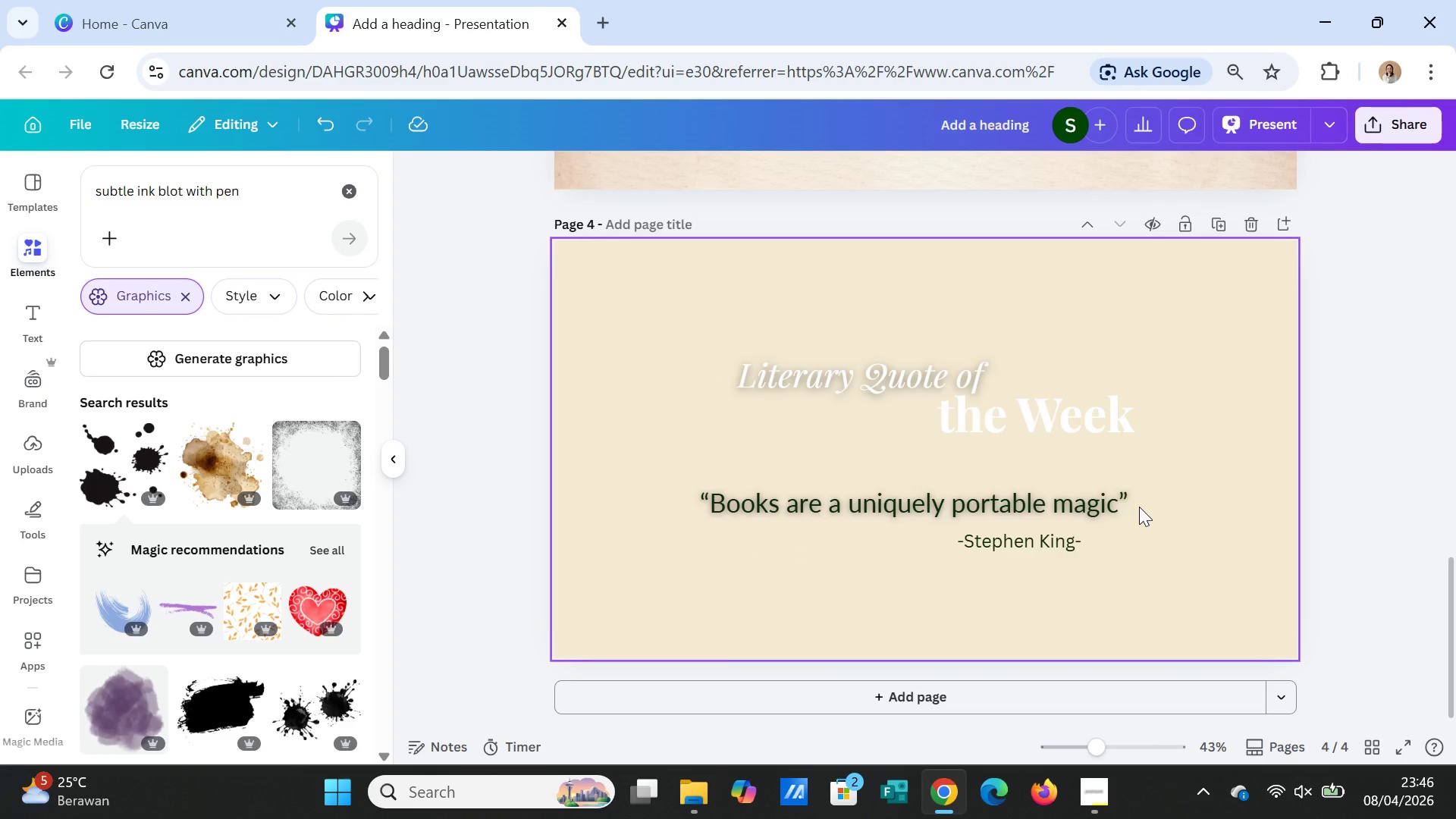 
wait(9.89)
 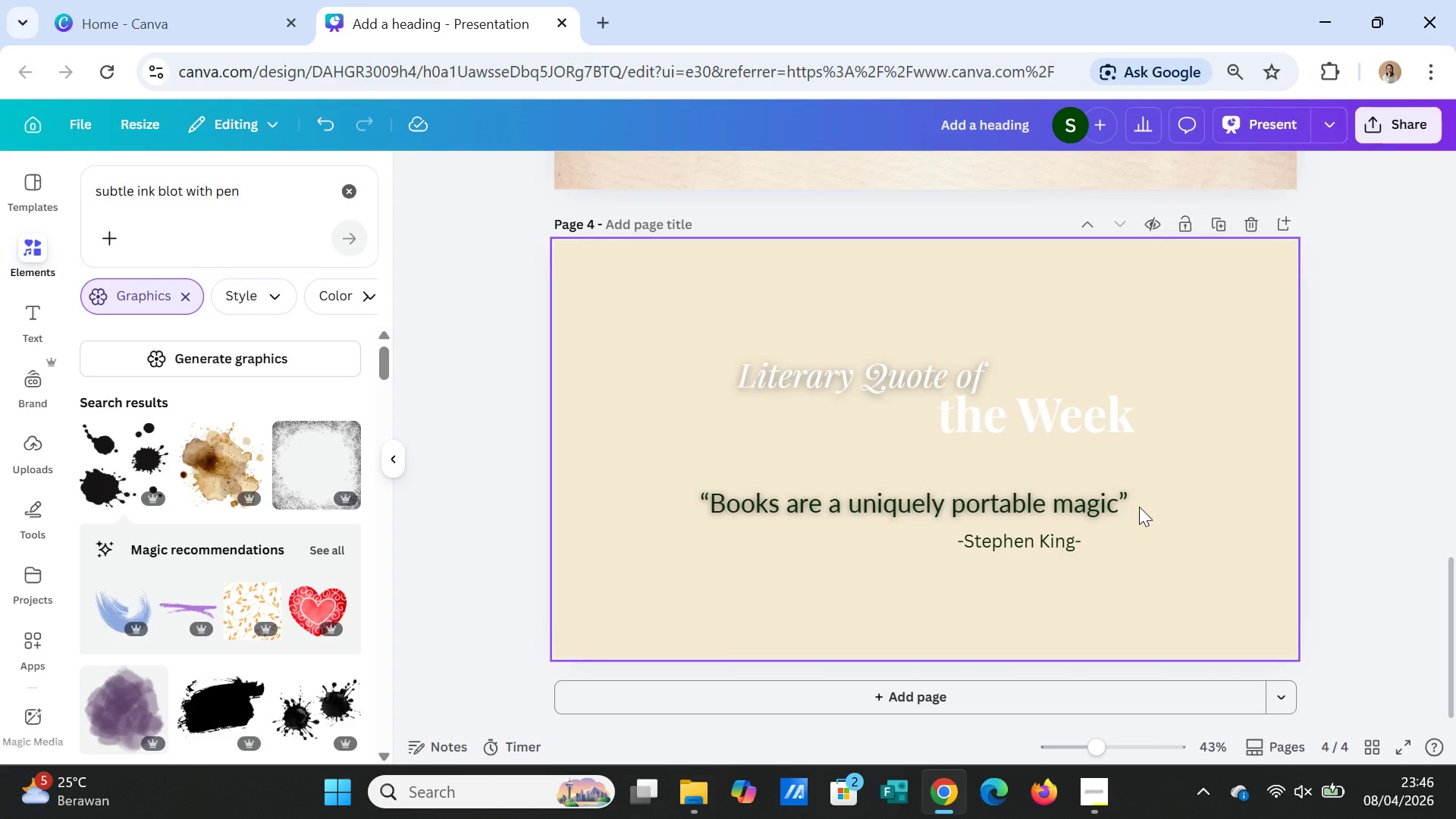 
scroll: coordinate [1163, 457], scroll_direction: up, amount: 3.0
 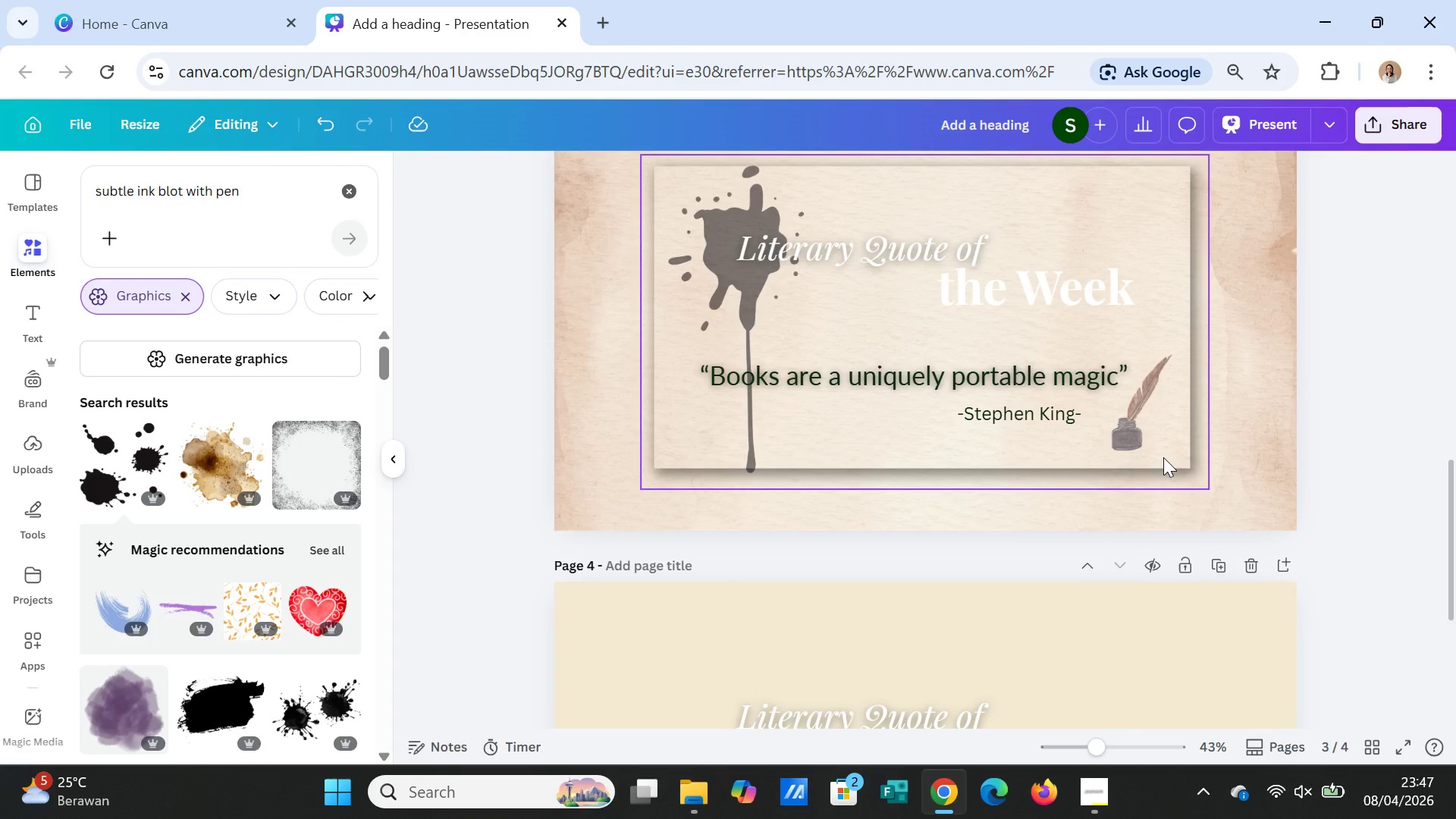 
scroll: coordinate [1163, 457], scroll_direction: down, amount: 2.0
 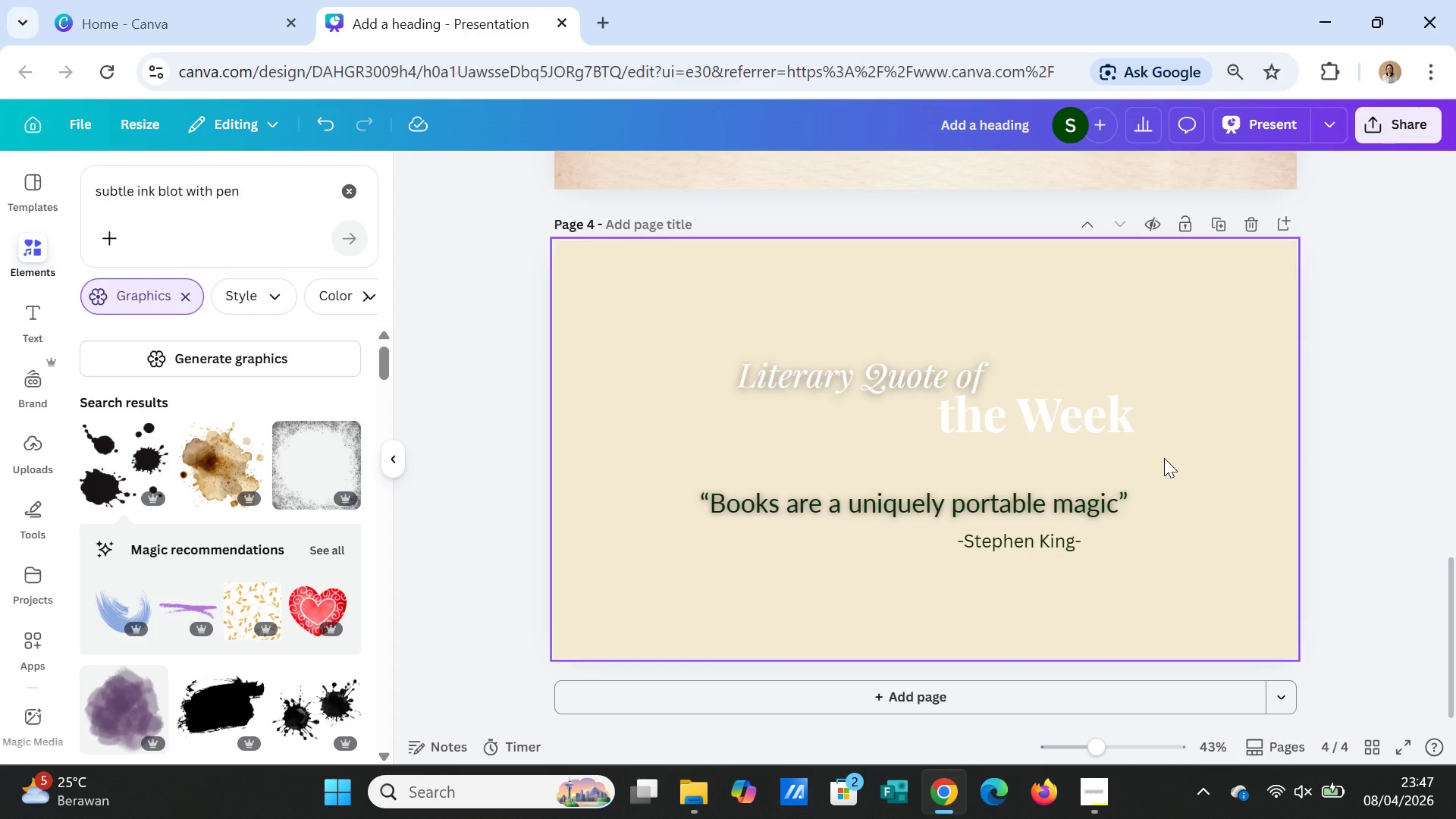 
left_click([1175, 306])
 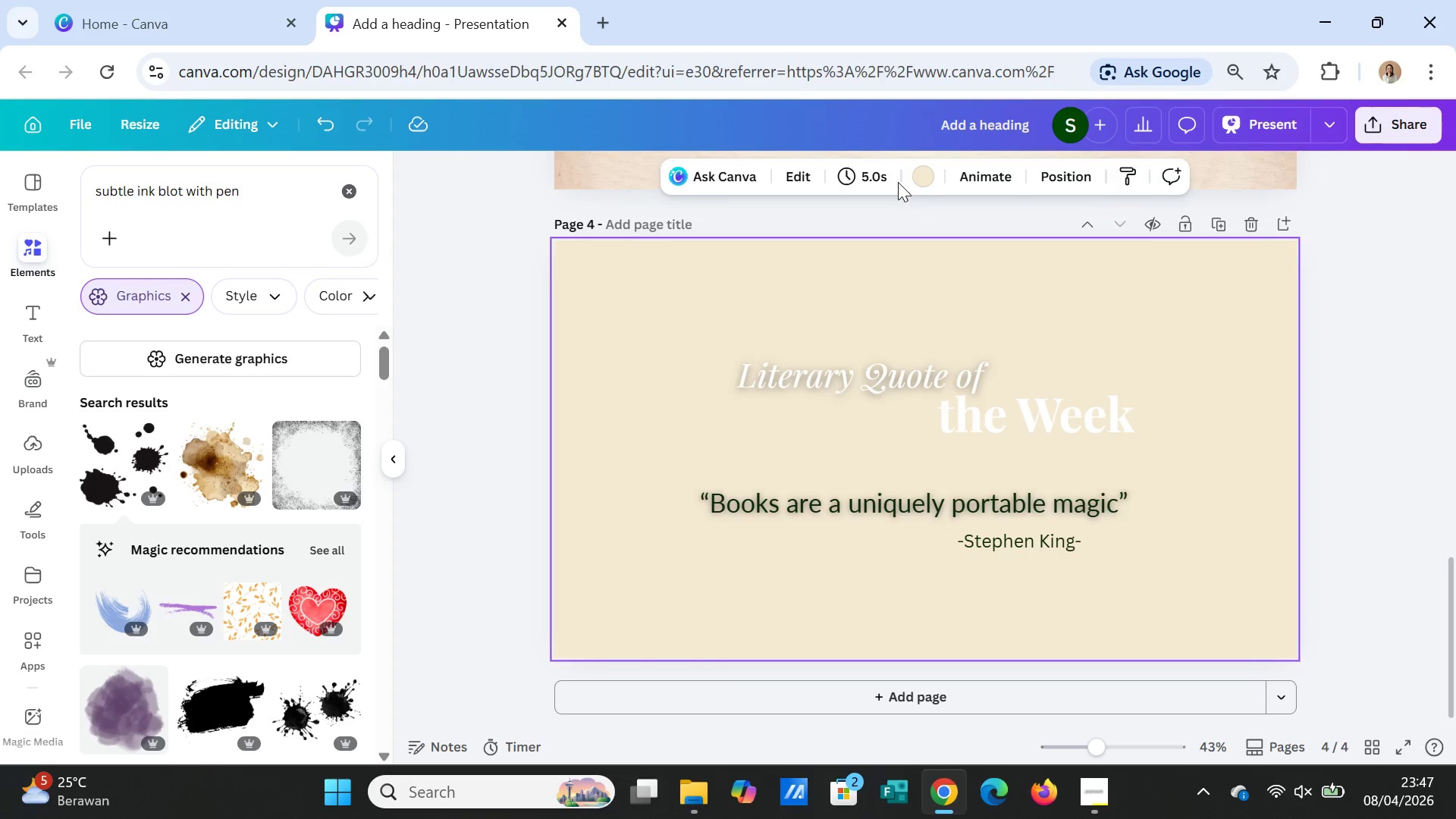 
left_click([919, 166])
 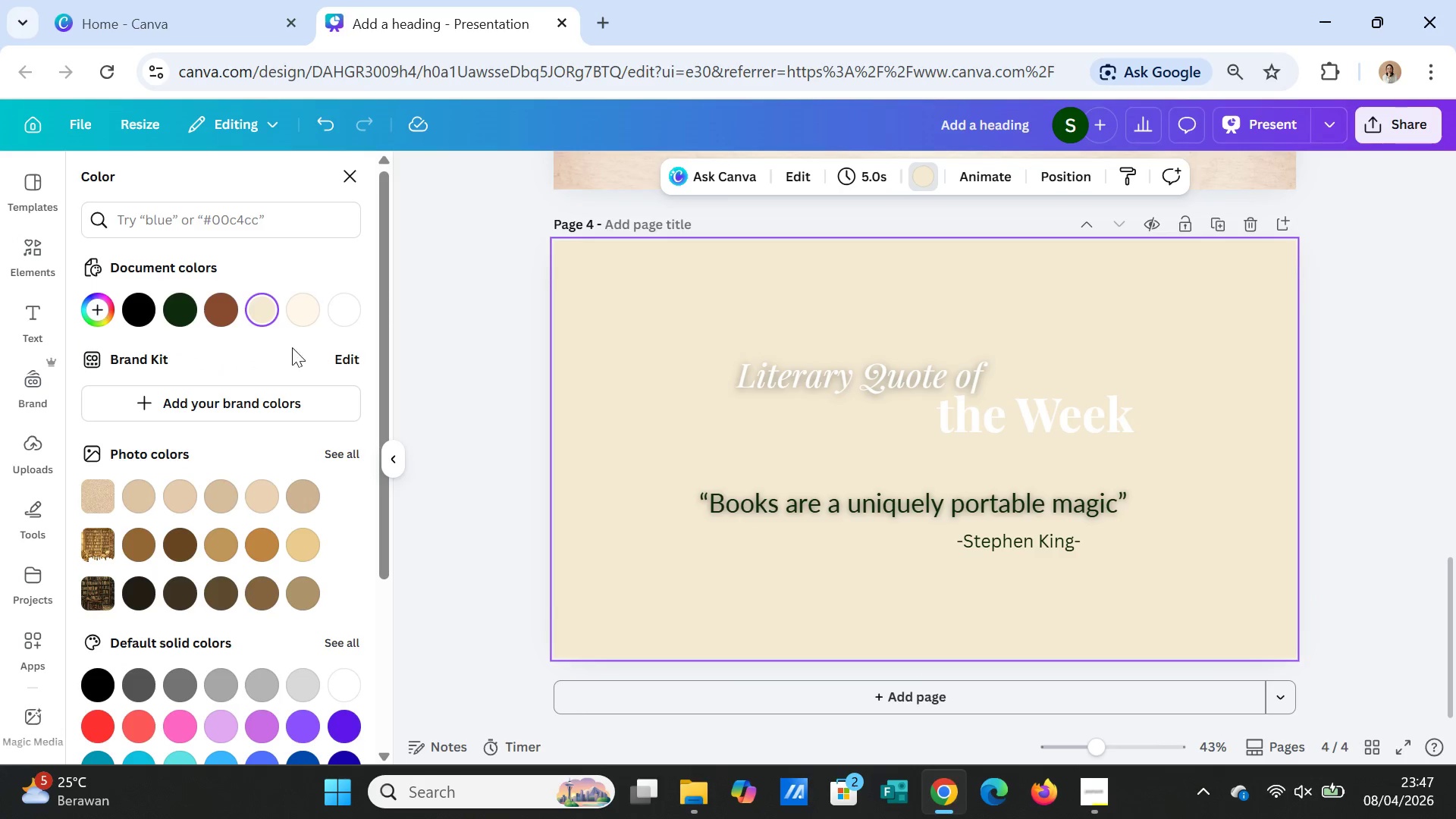 
mouse_move([281, 308])
 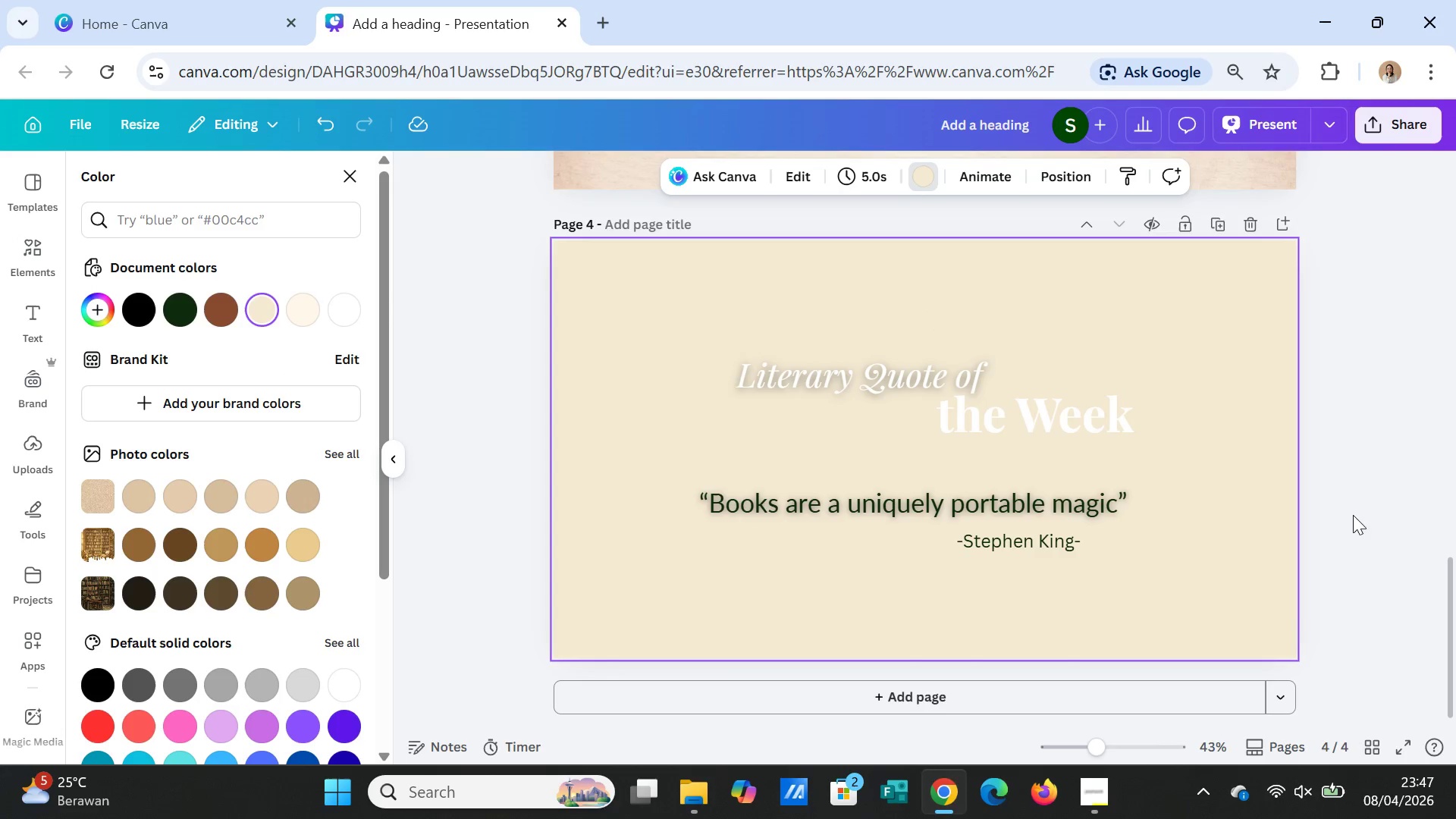 
left_click([1355, 516])
 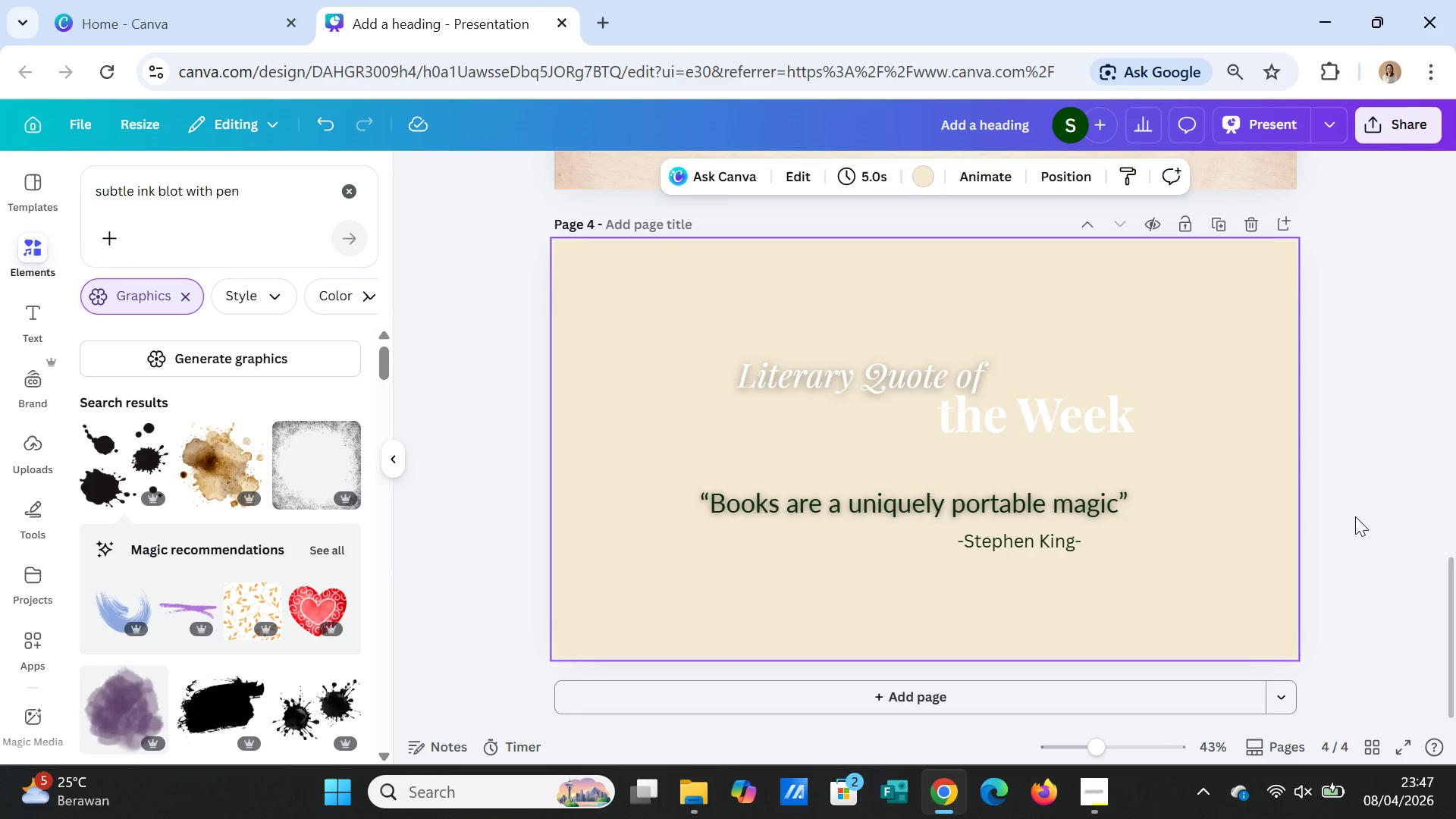 
left_click([667, 298])
 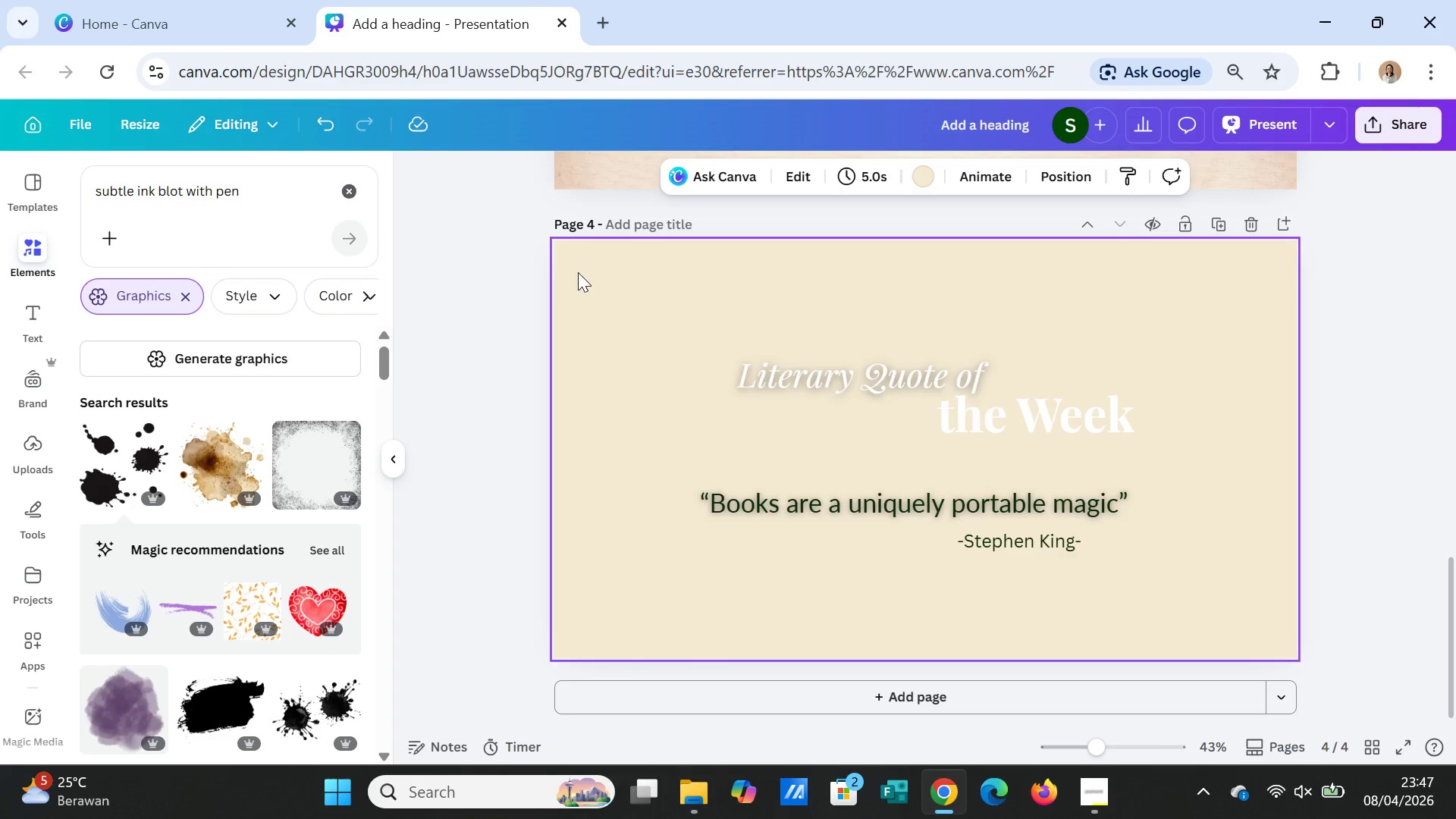 
left_click([581, 275])
 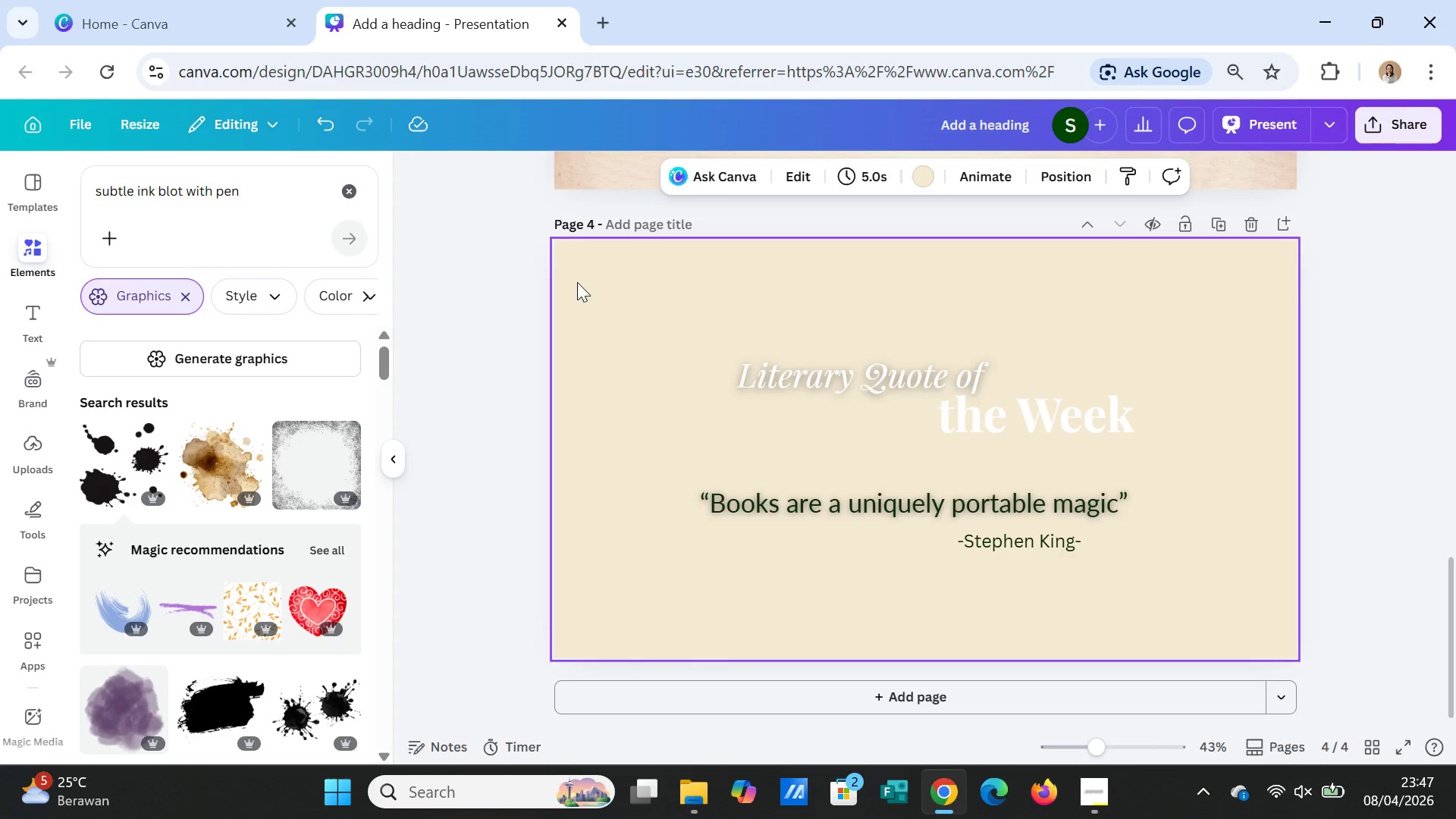 
scroll: coordinate [657, 390], scroll_direction: up, amount: 3.0
 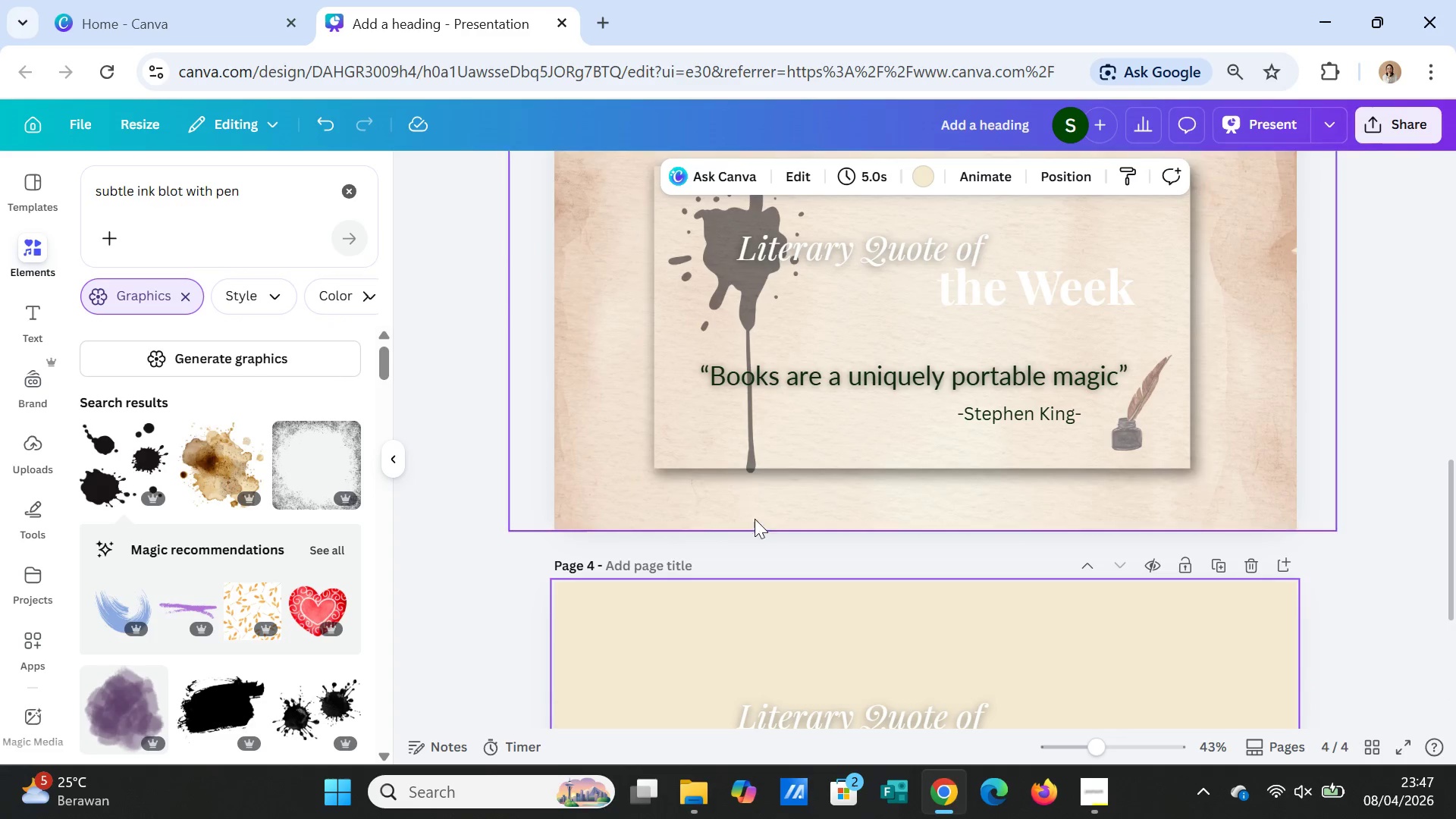 
scroll: coordinate [766, 541], scroll_direction: down, amount: 3.0
 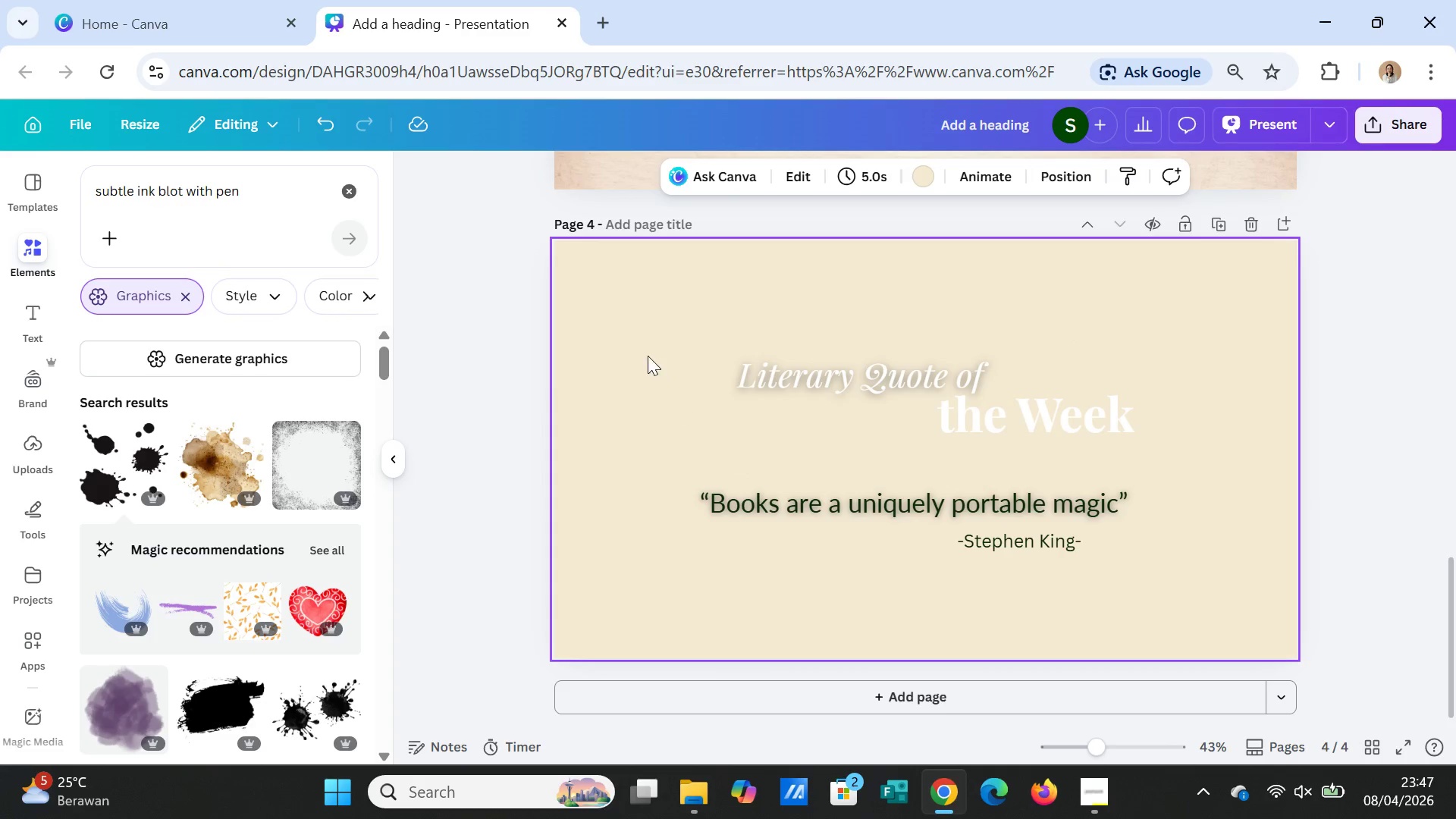 
left_click([648, 356])
 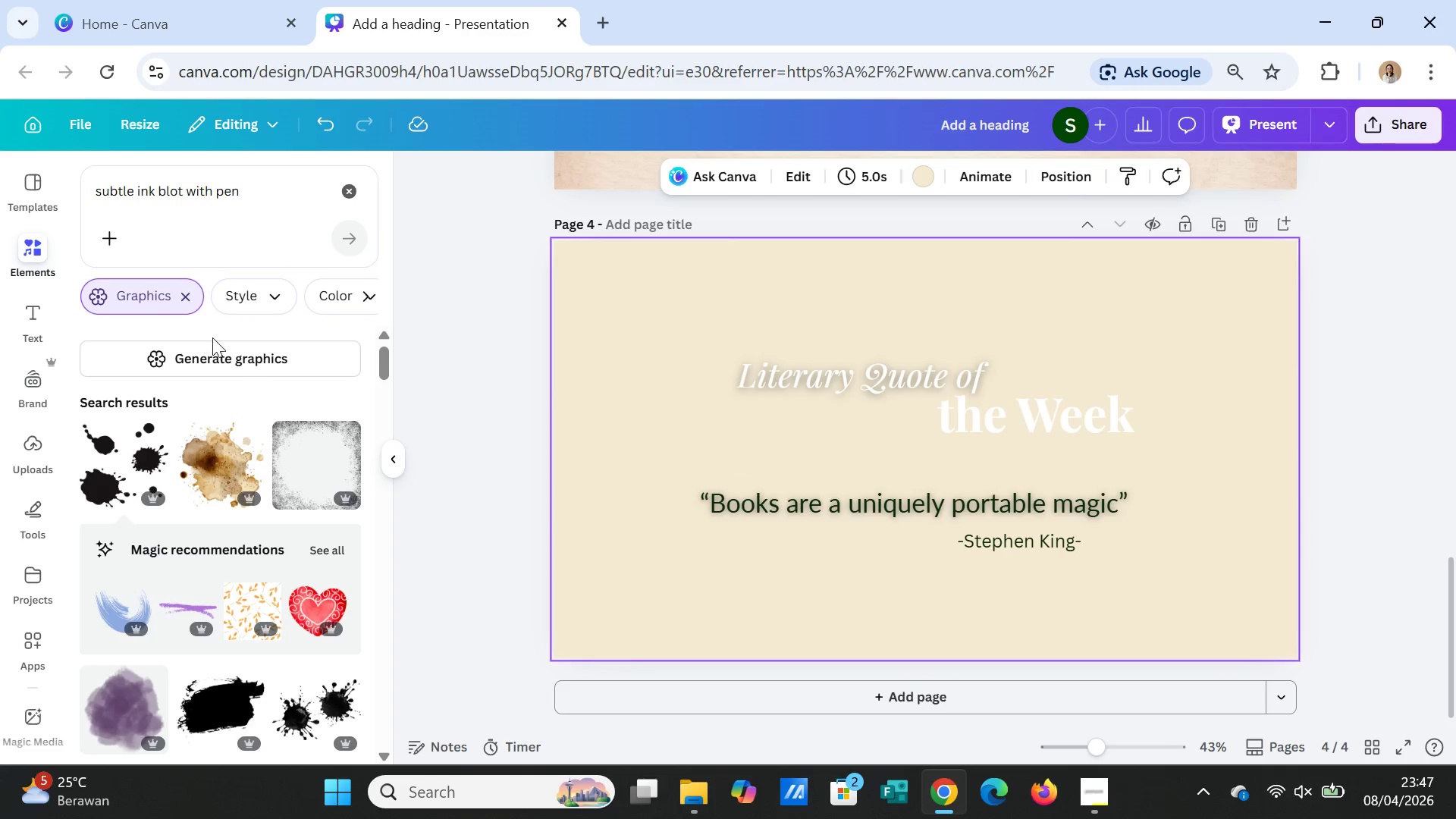 
left_click_drag(start_coordinate=[270, 191], to_coordinate=[49, 189])
 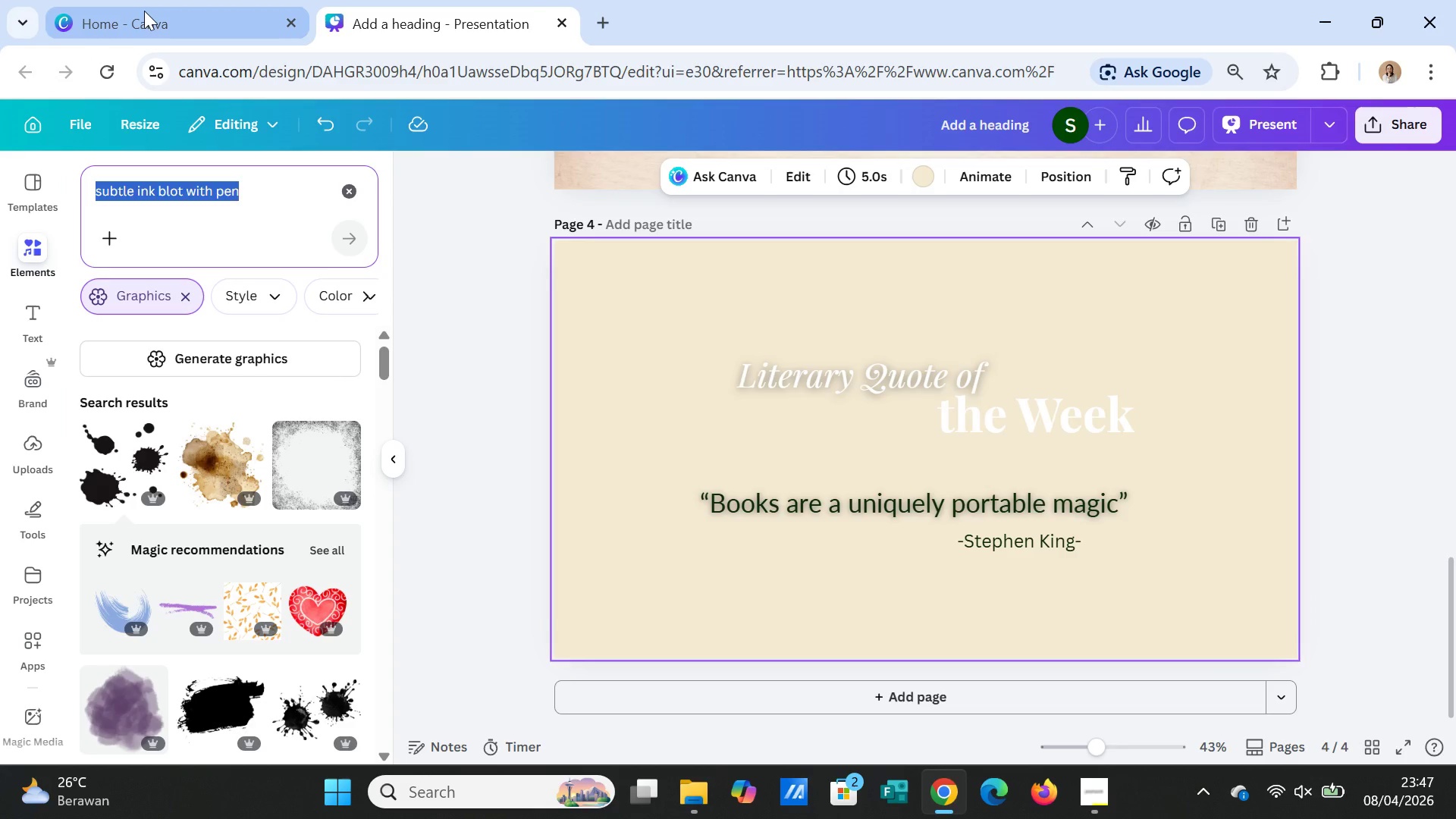 
wait(29.58)
 